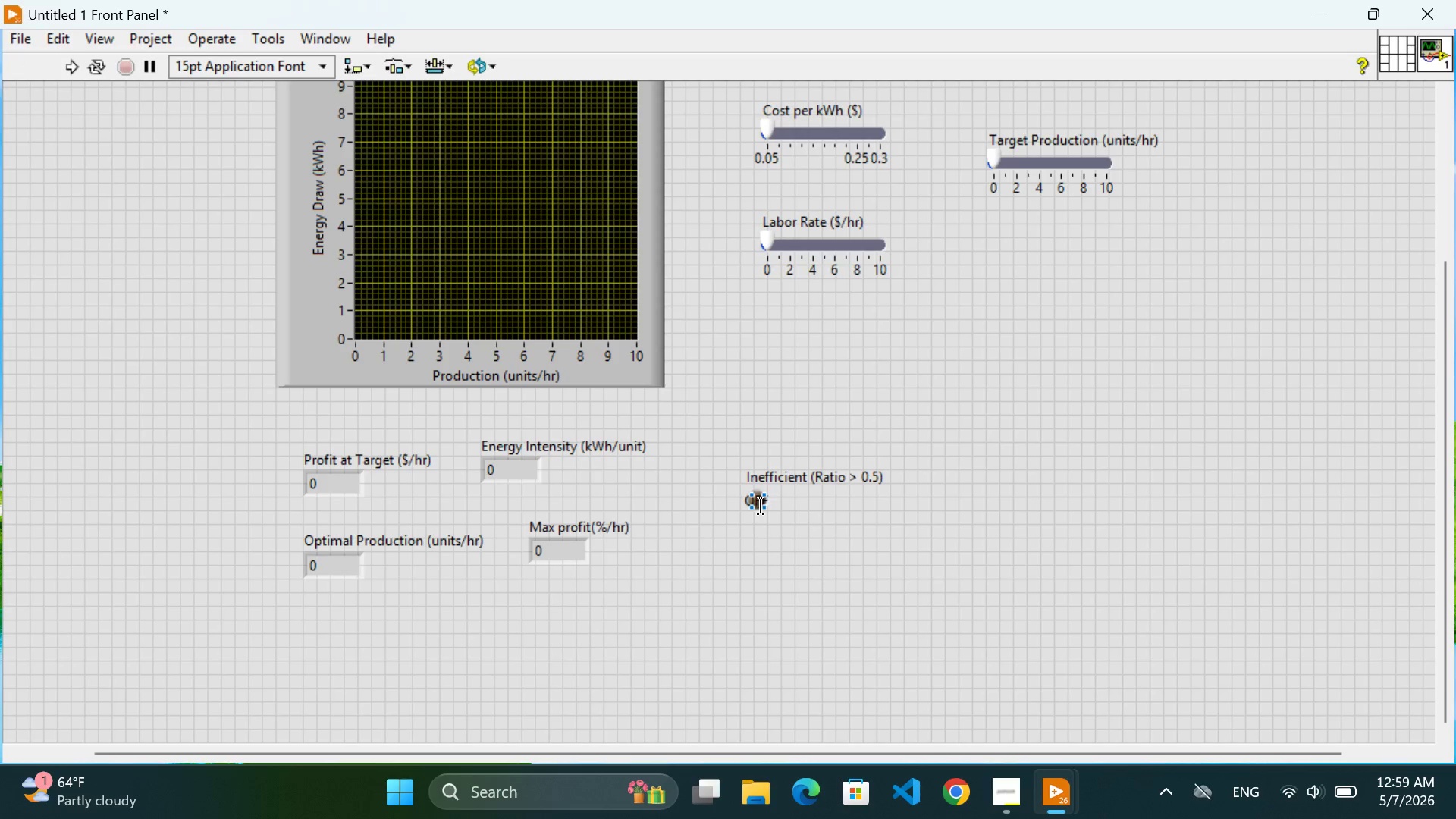 
left_click_drag(start_coordinate=[763, 494], to_coordinate=[777, 492])
 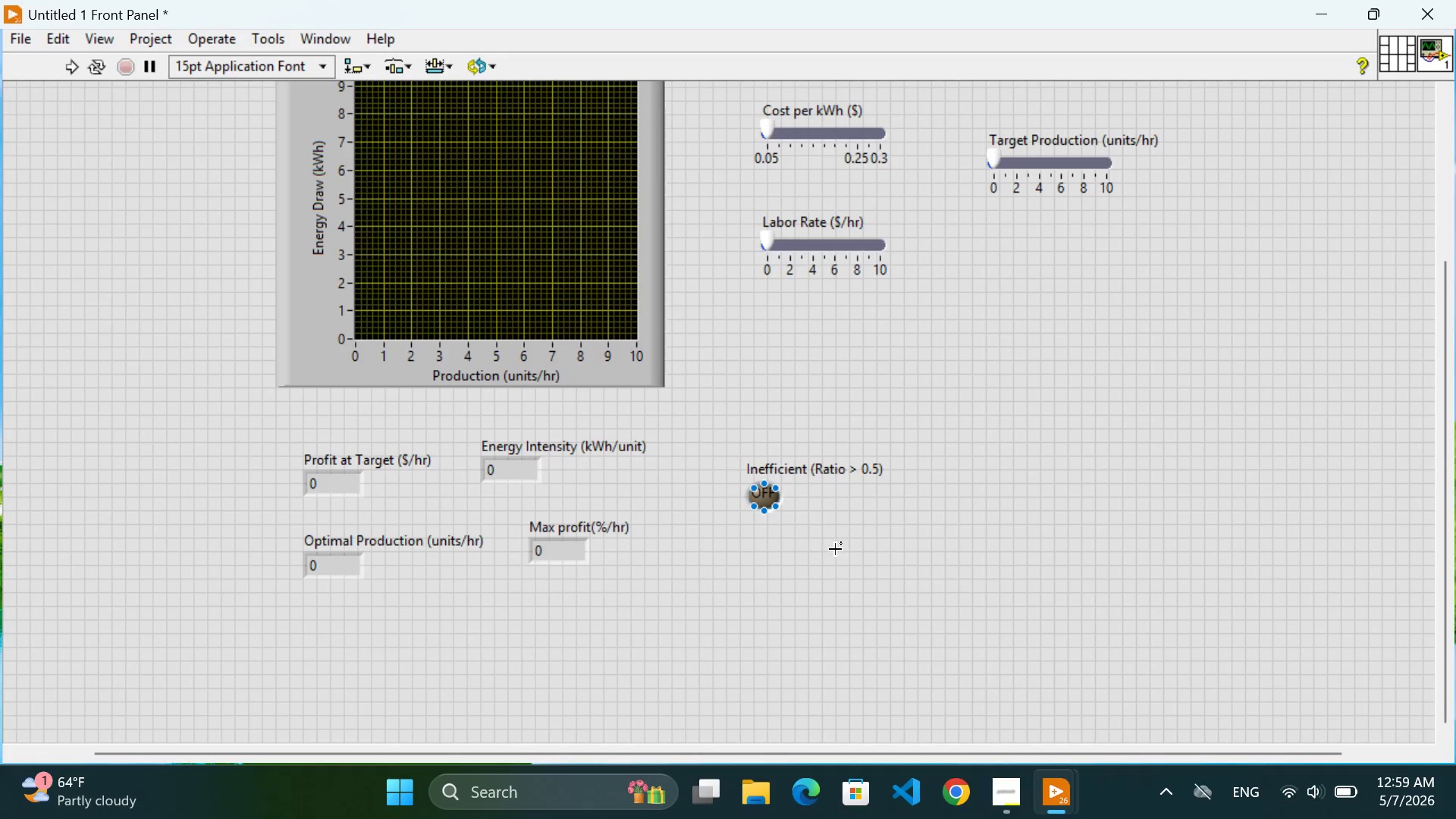 
left_click([835, 549])
 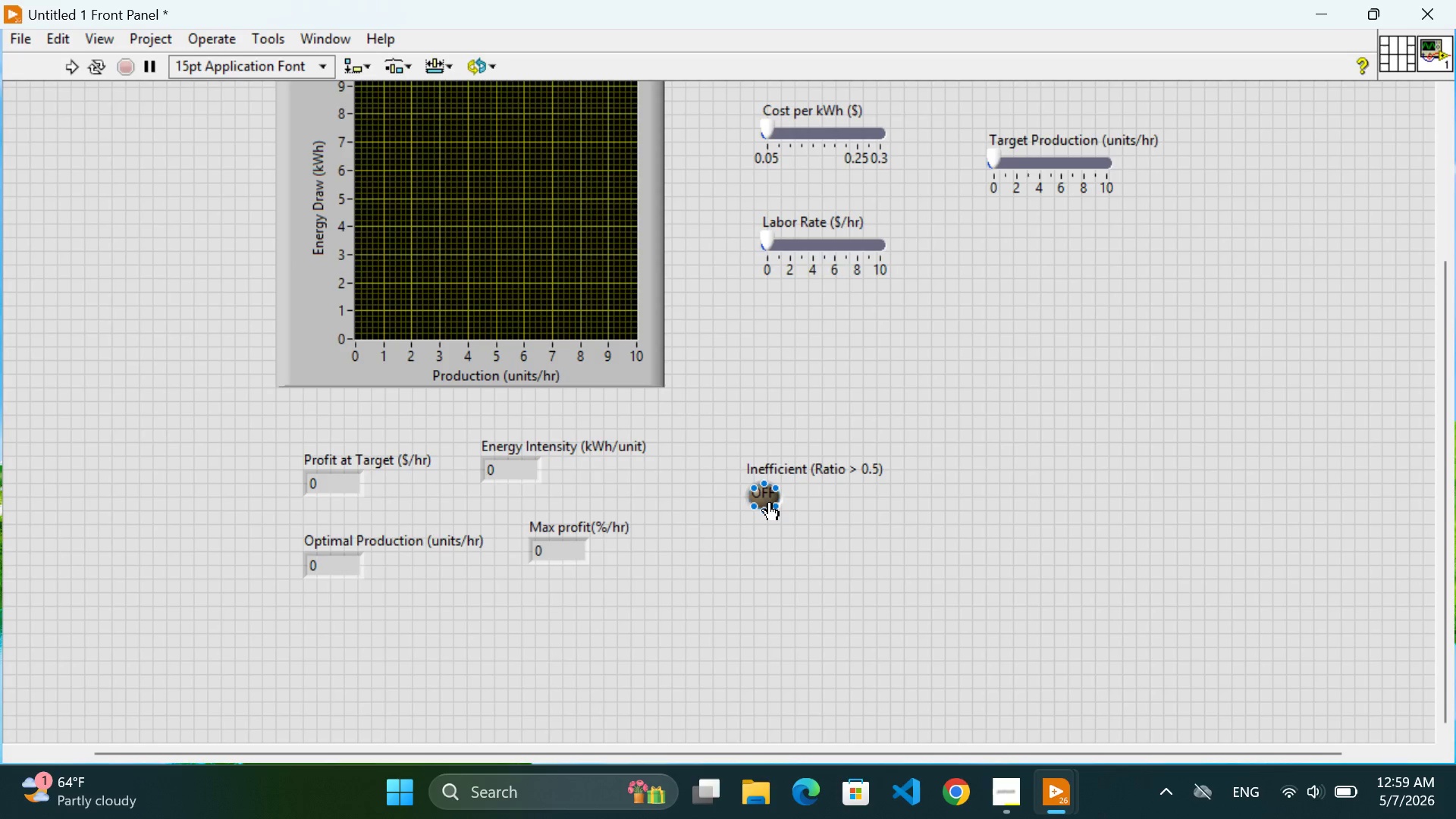 
left_click([770, 502])
 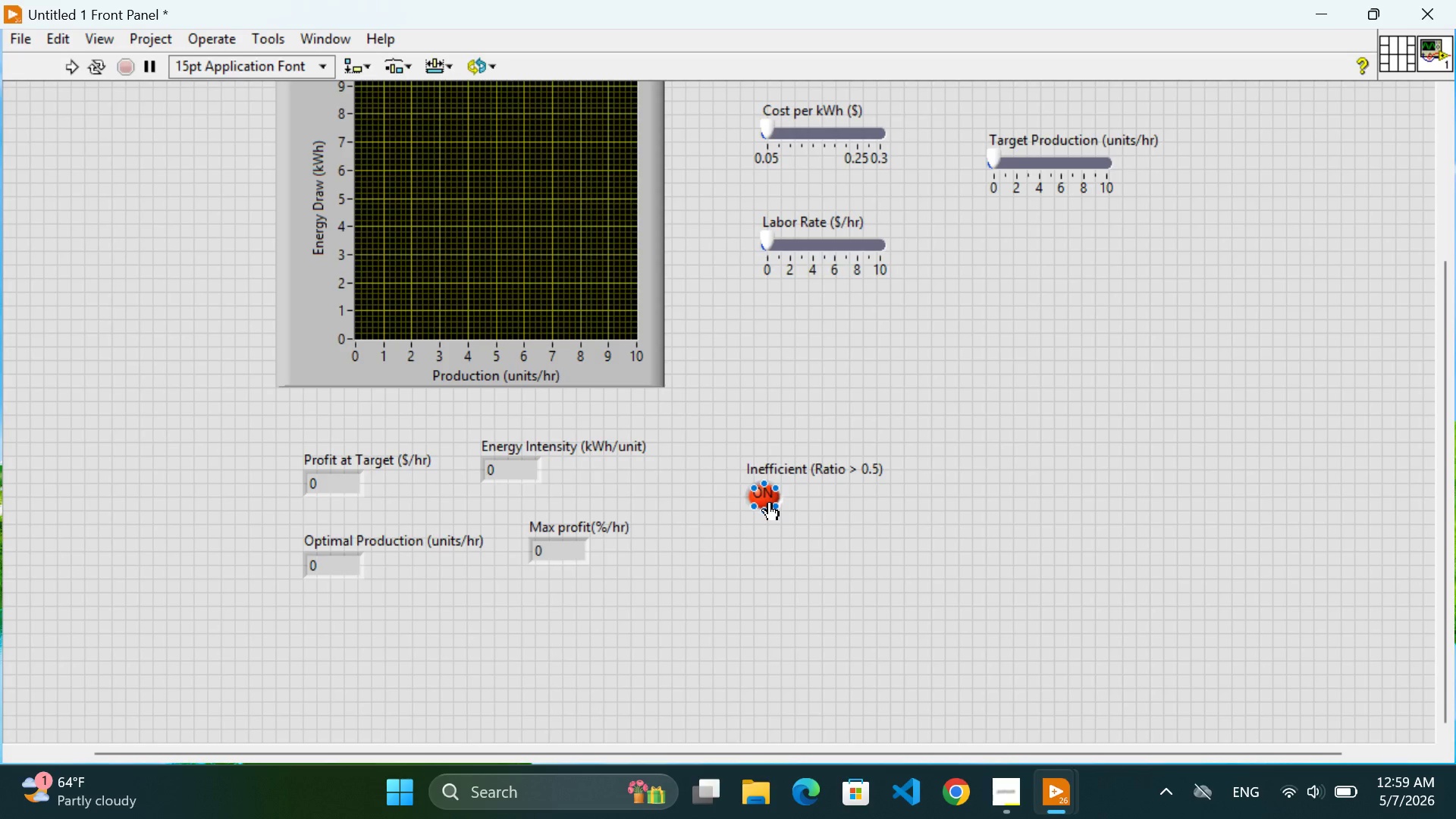 
left_click([770, 502])
 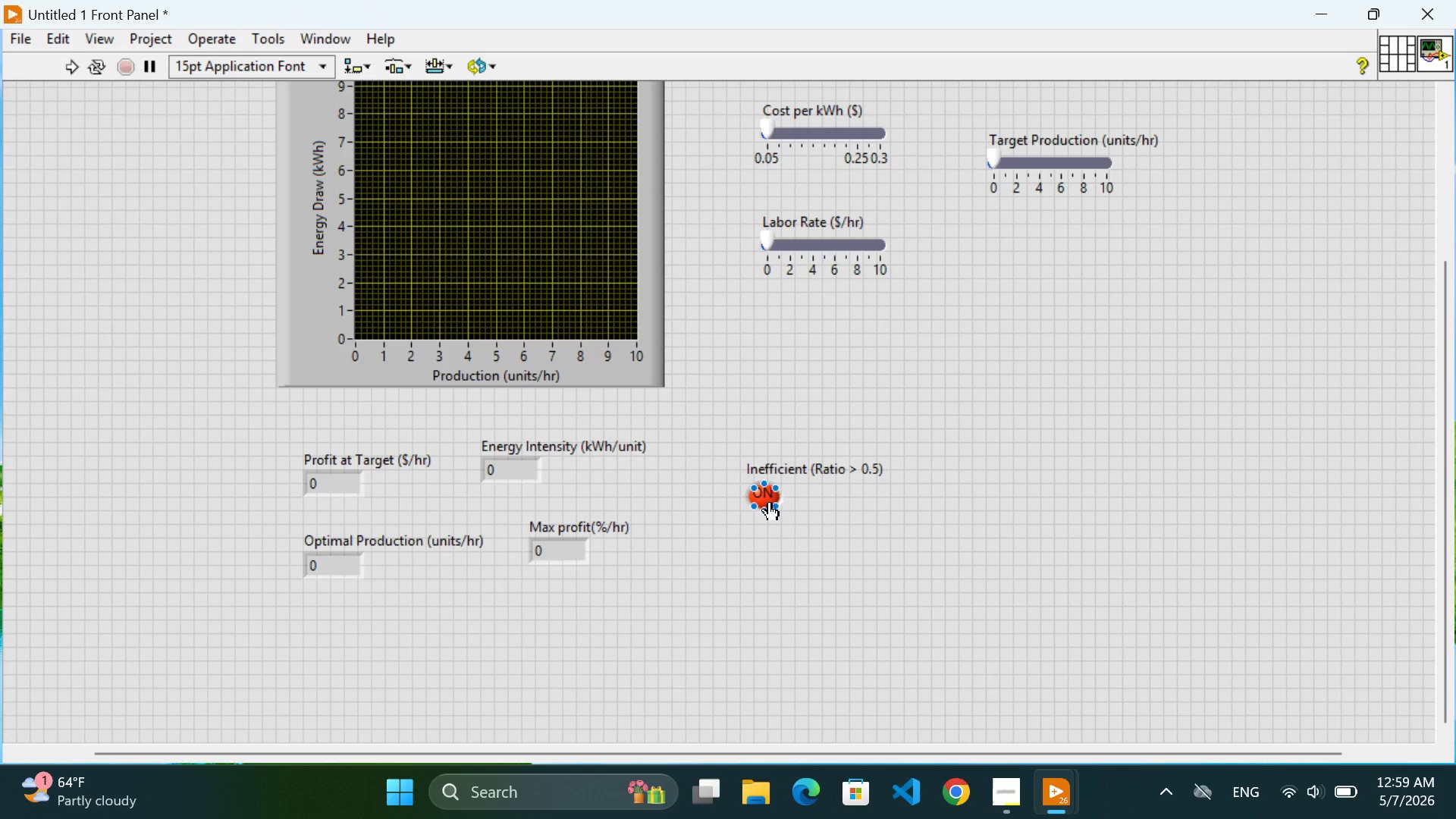 
left_click([770, 502])
 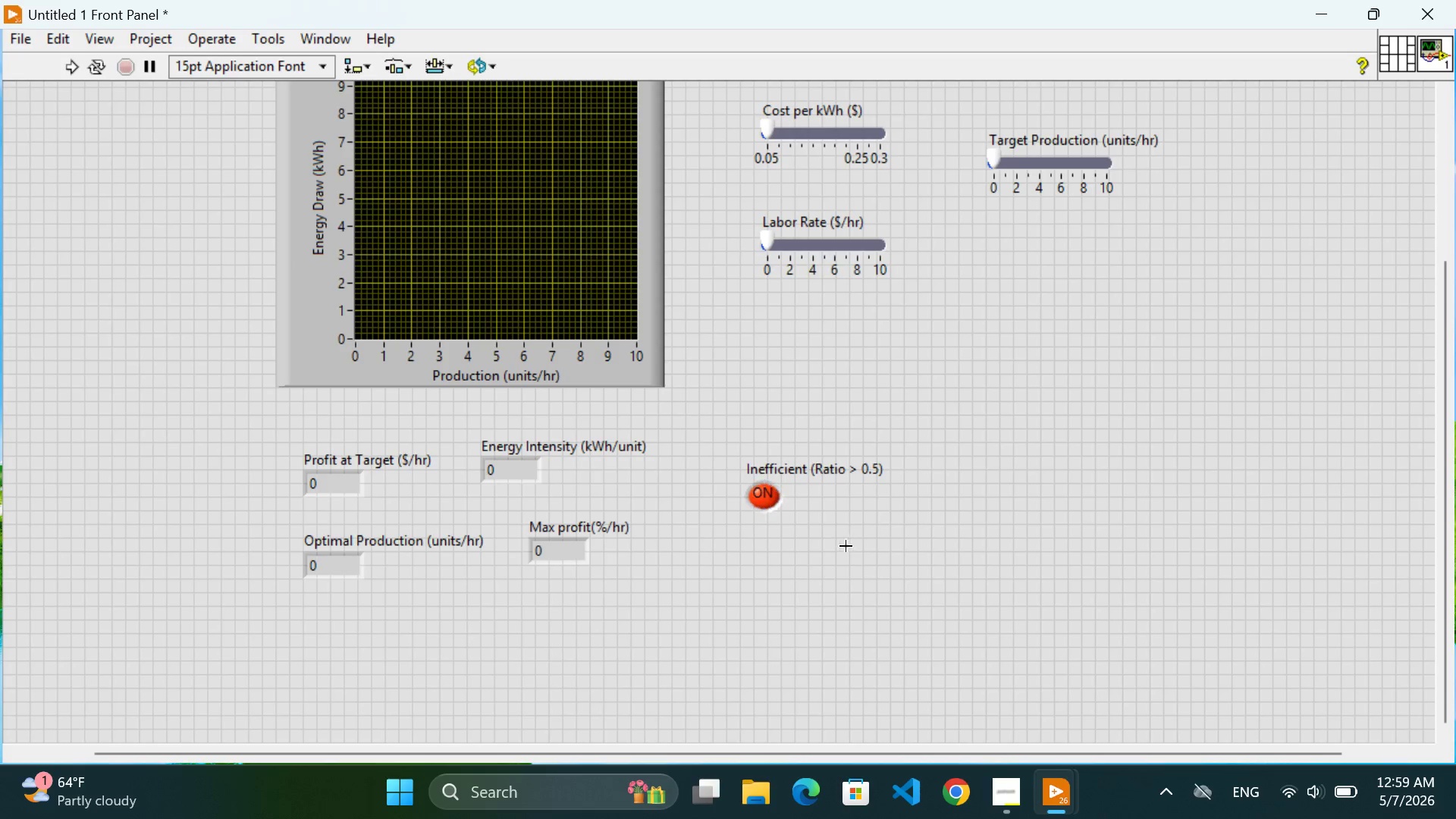 
left_click([846, 546])
 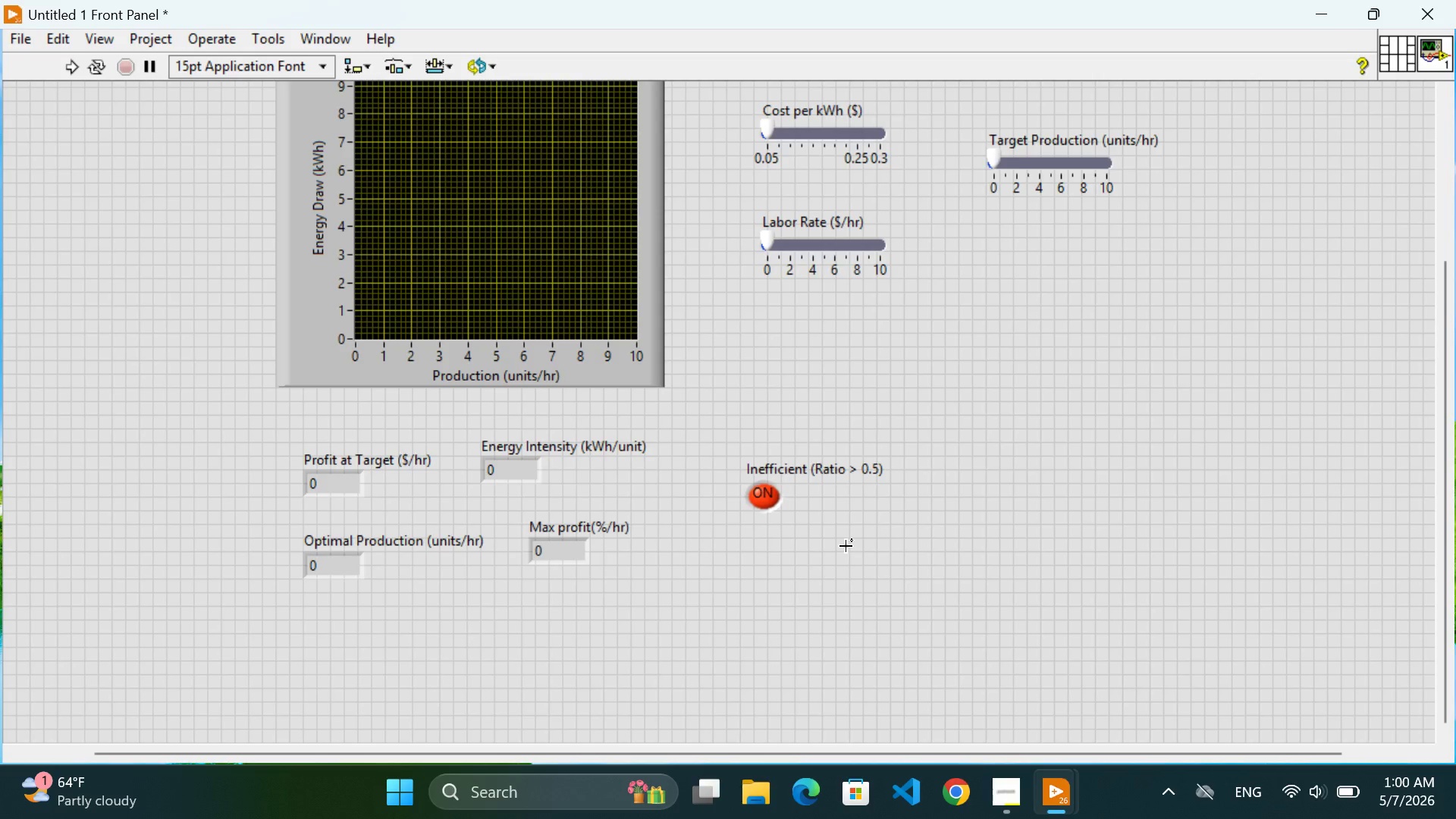 
wait(16.36)
 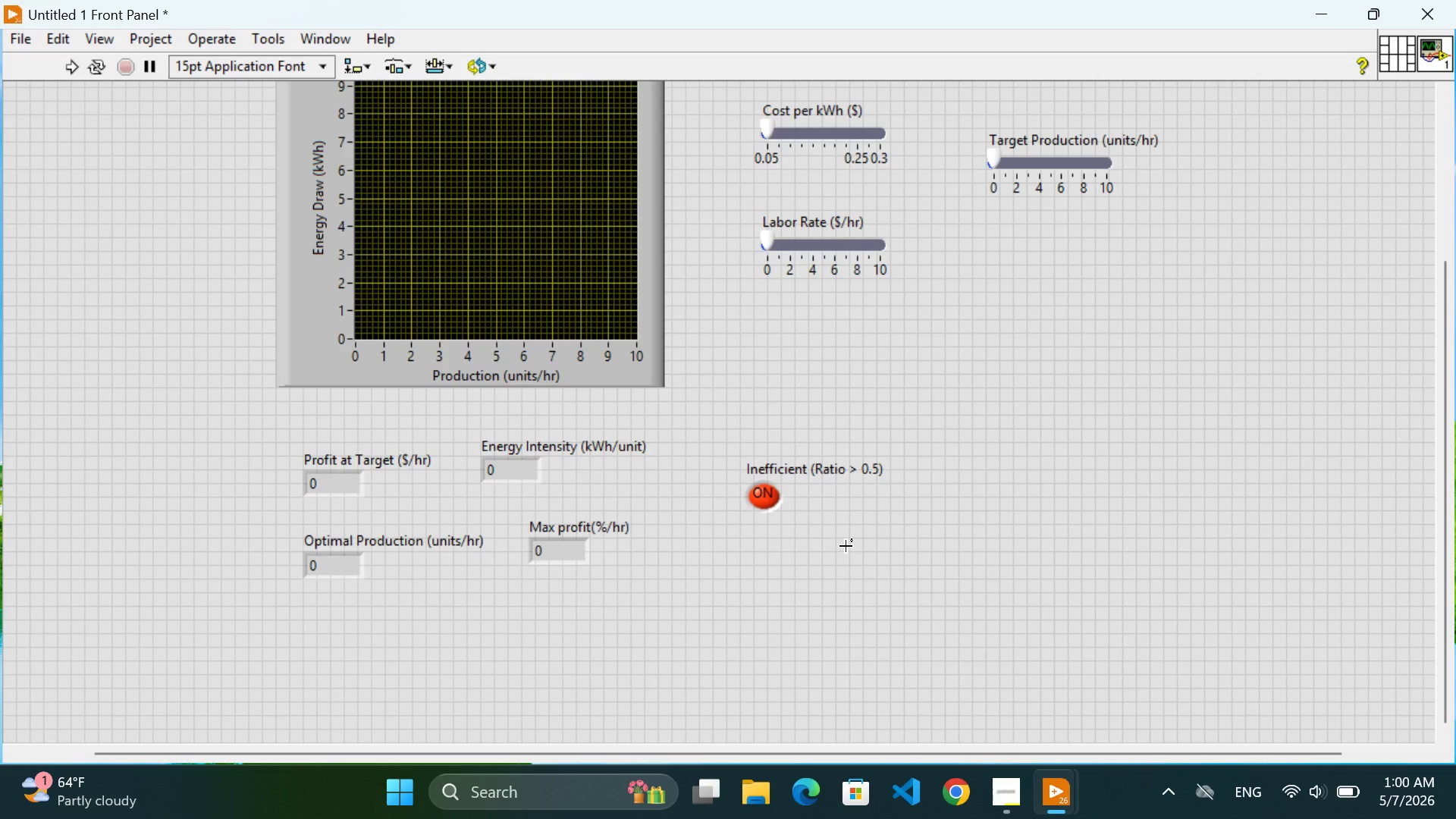 
right_click([821, 541])
 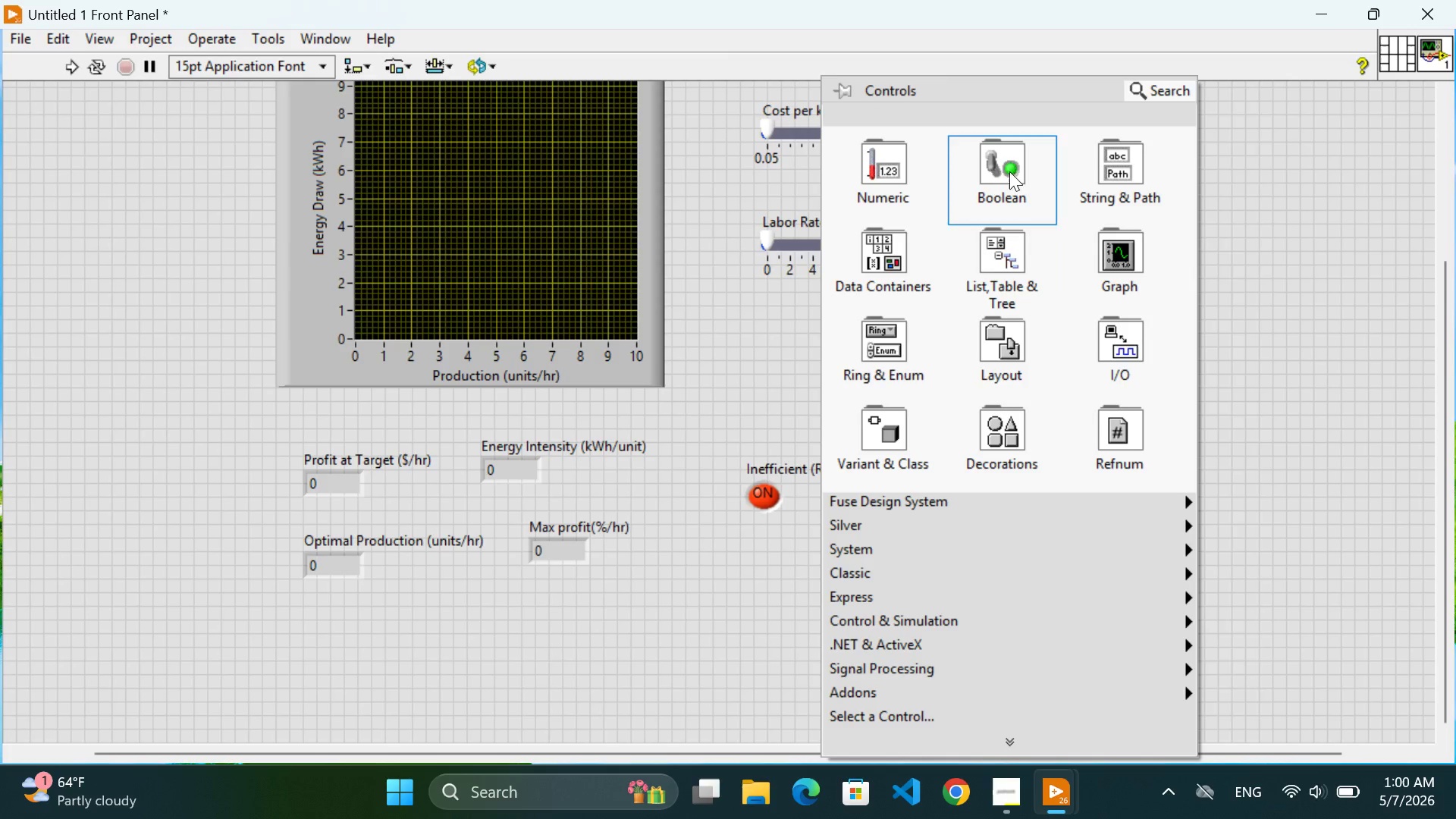 
mouse_move([902, 195])
 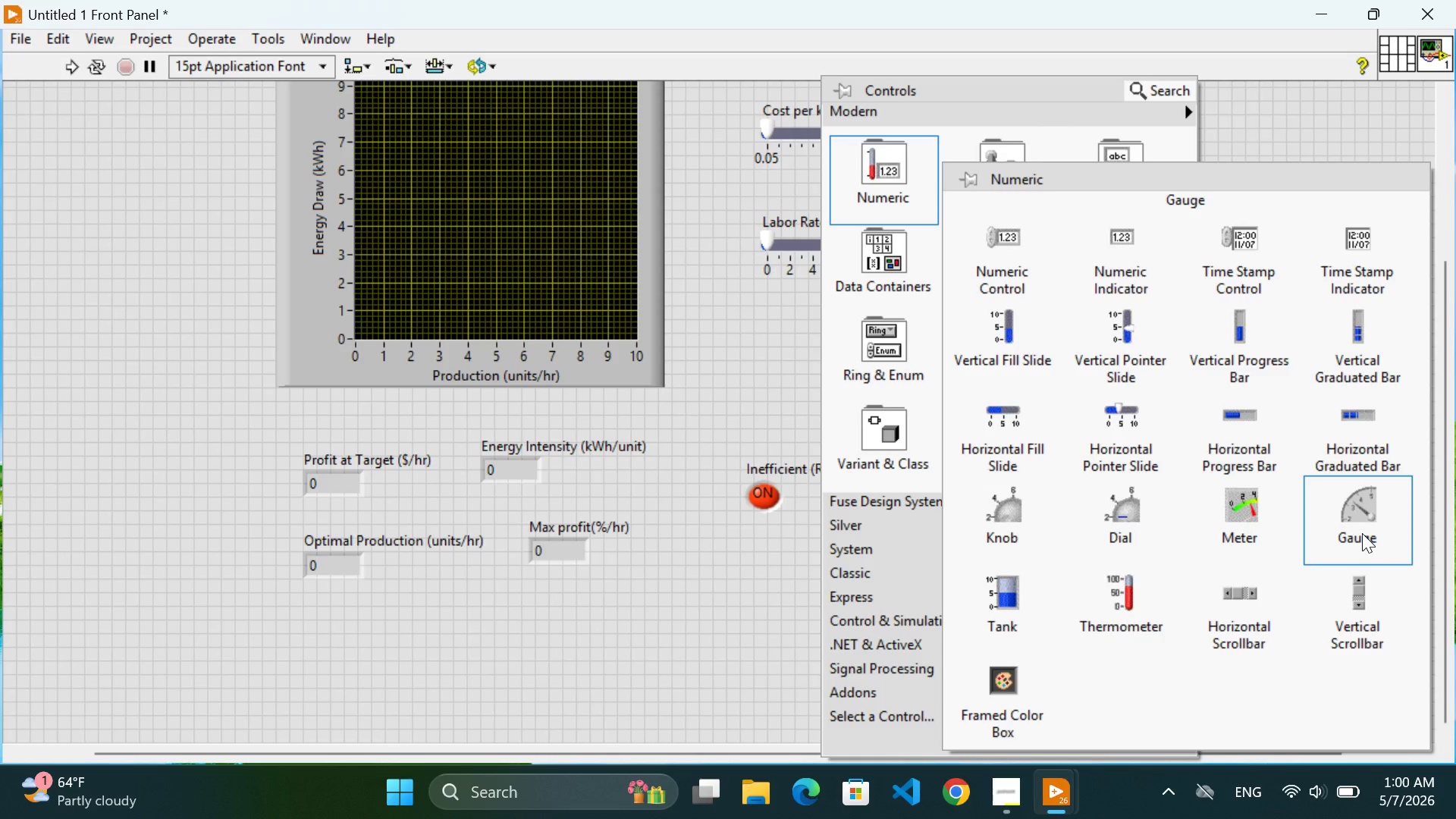 
left_click([1362, 533])
 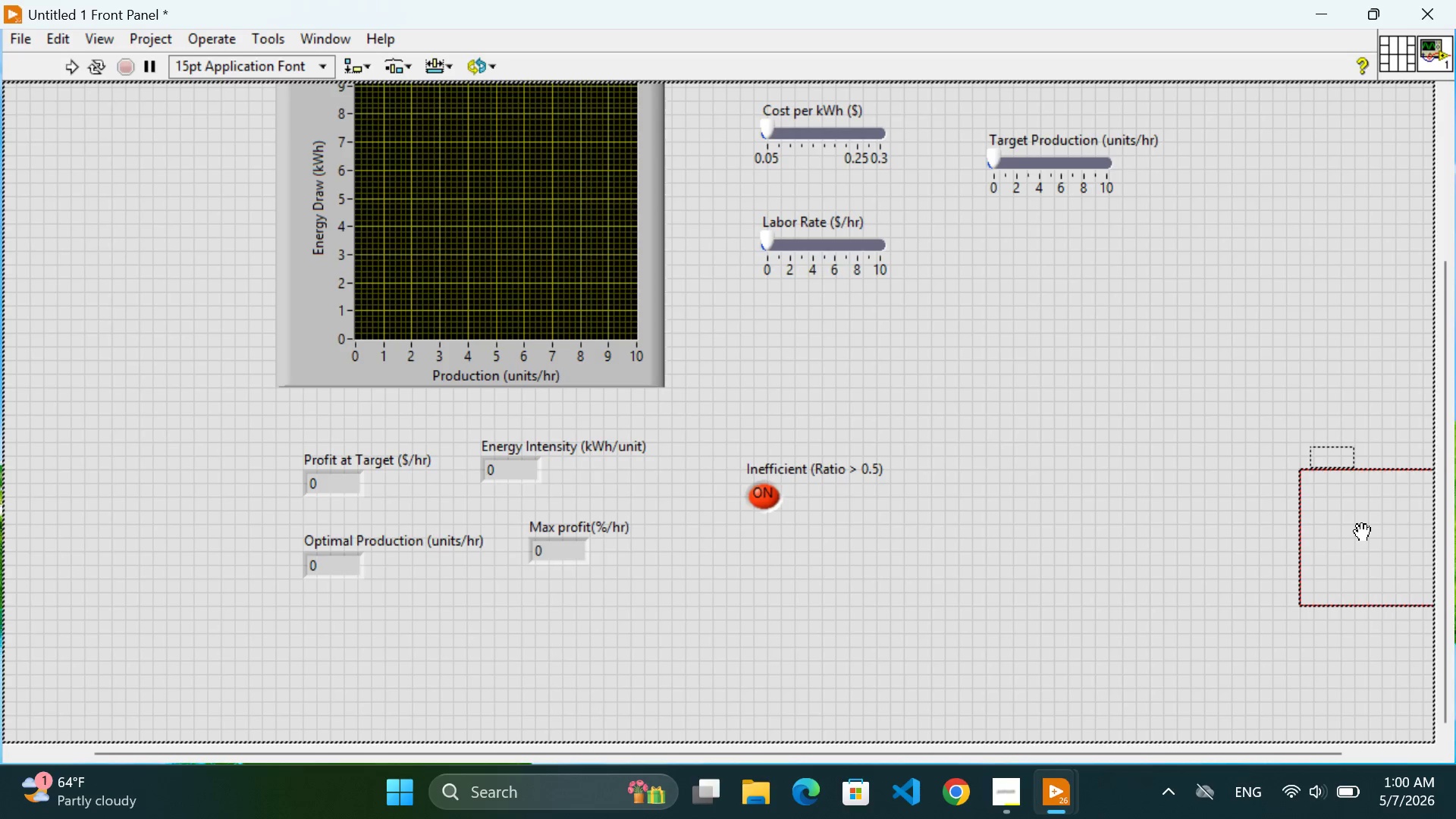 
wait(7.69)
 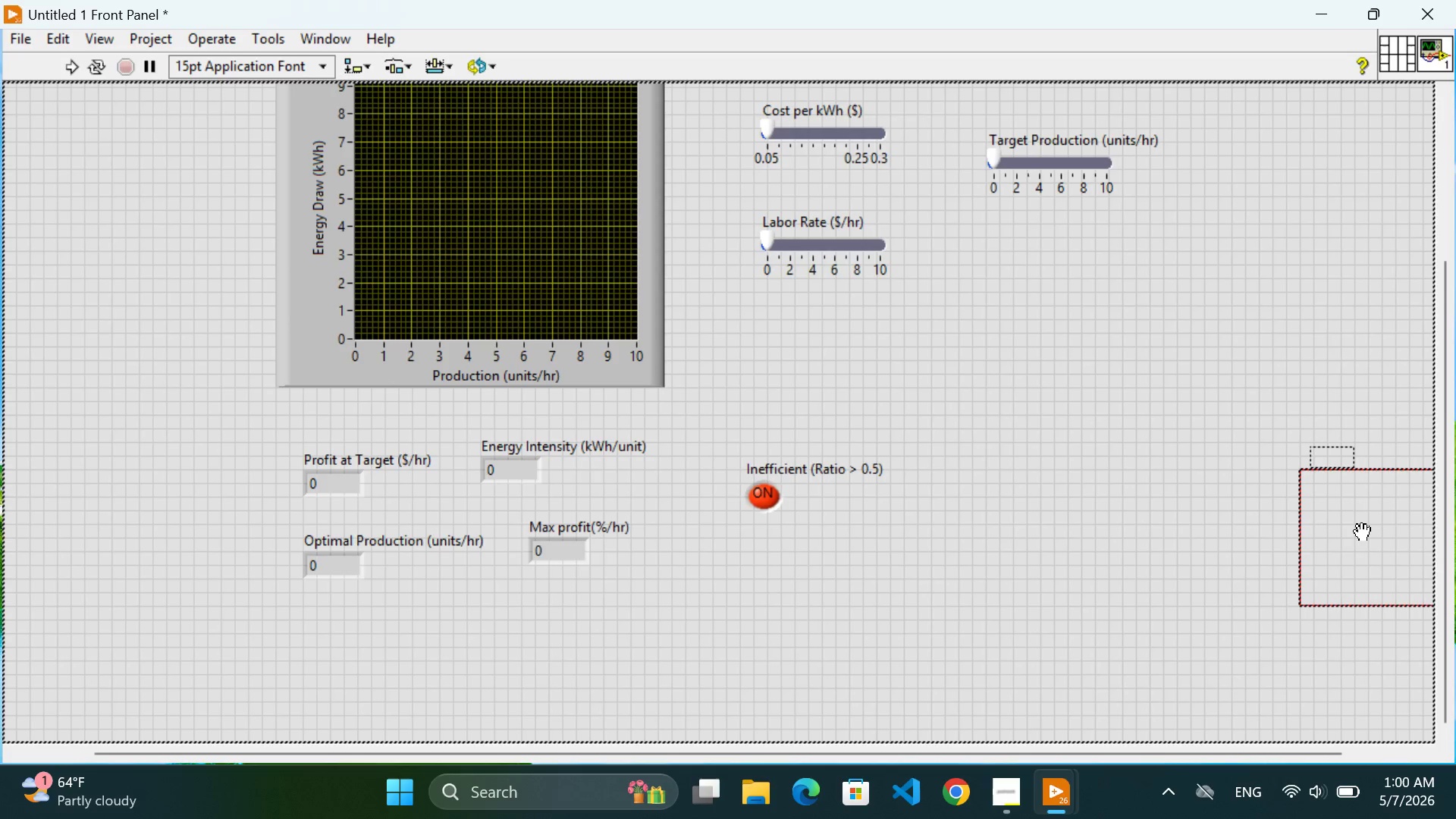 
scroll: coordinate [1220, 504], scroll_direction: up, amount: 1.0
 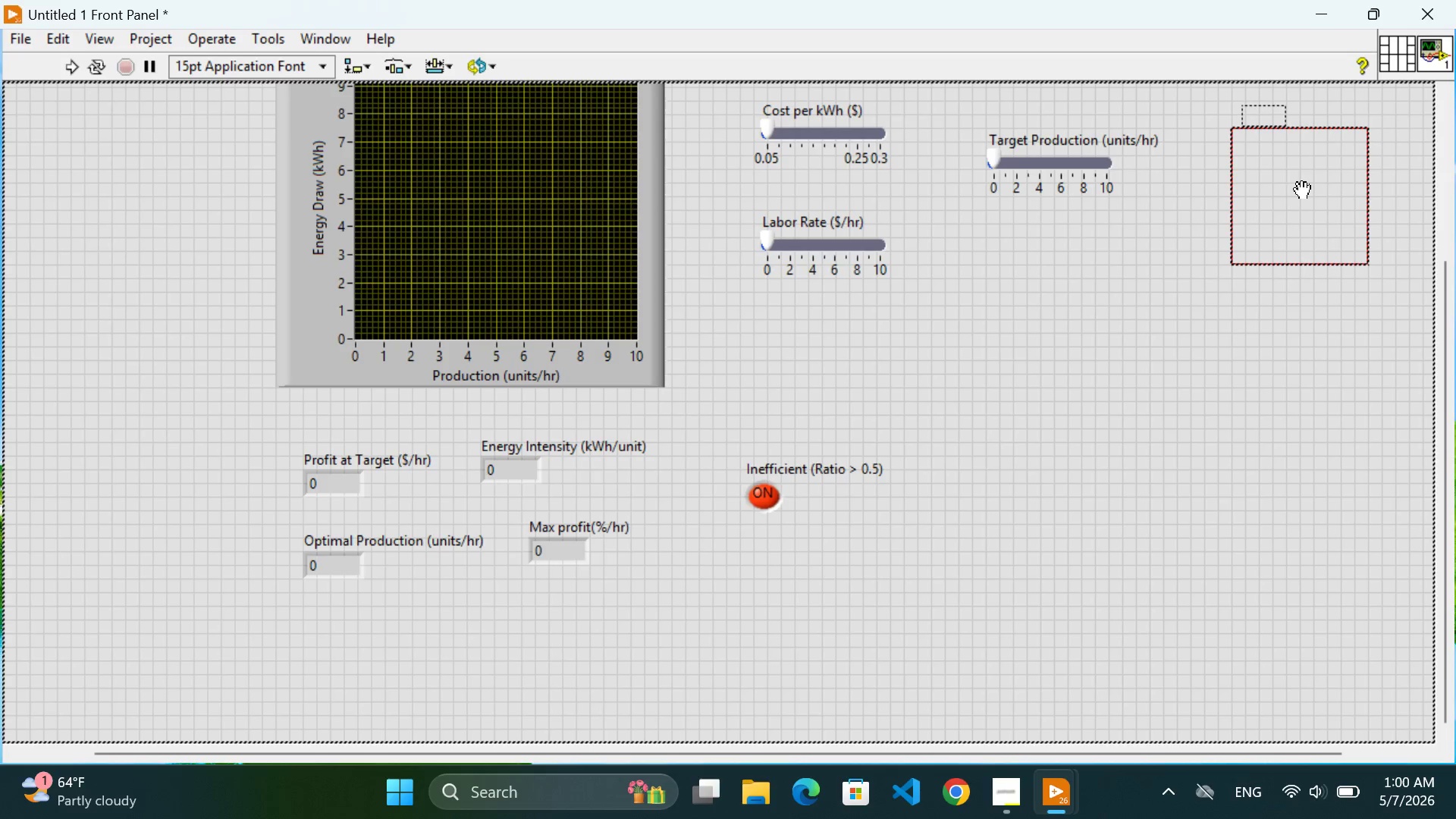 
left_click([1302, 191])
 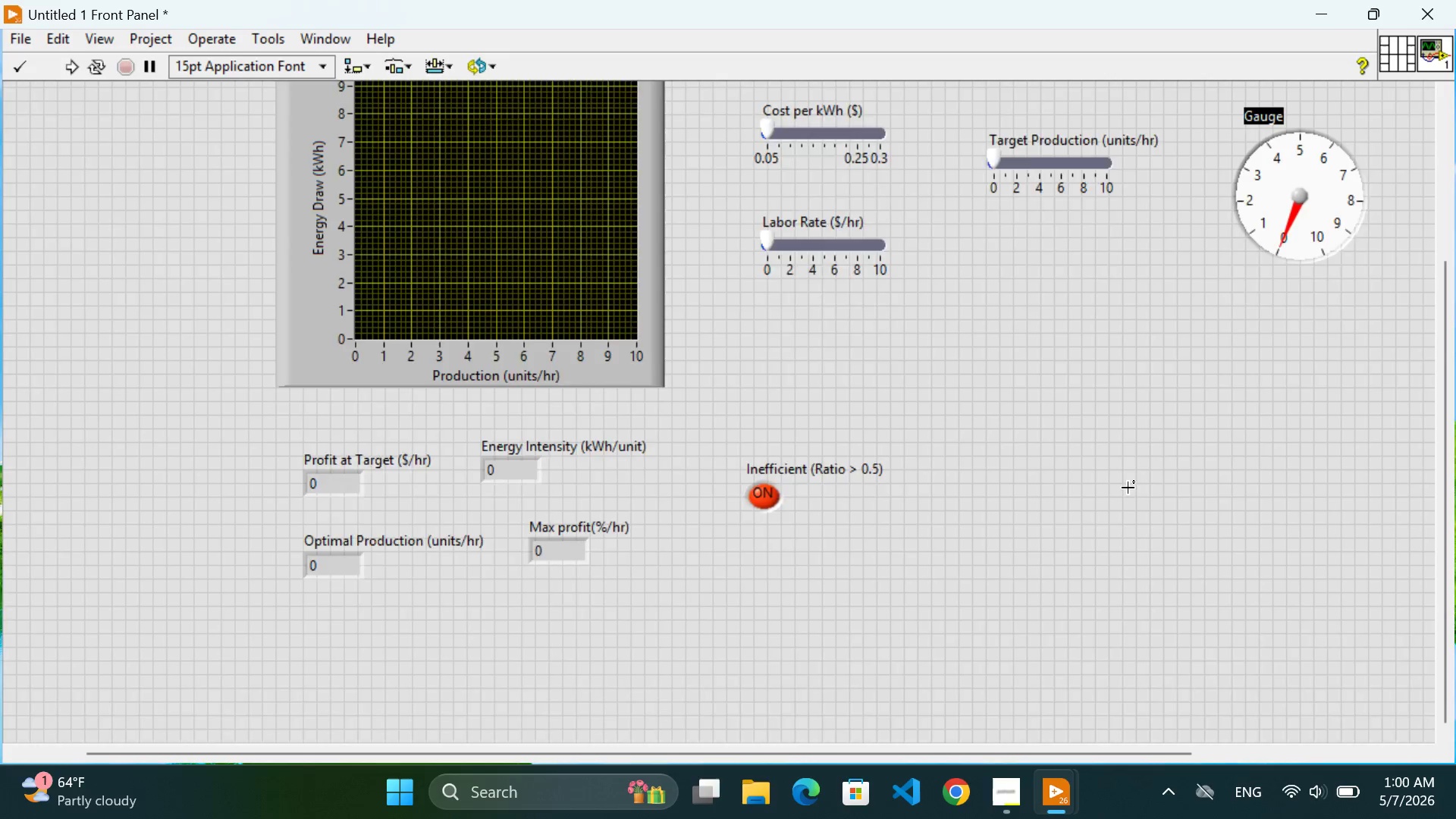 
scroll: coordinate [1128, 488], scroll_direction: up, amount: 4.0
 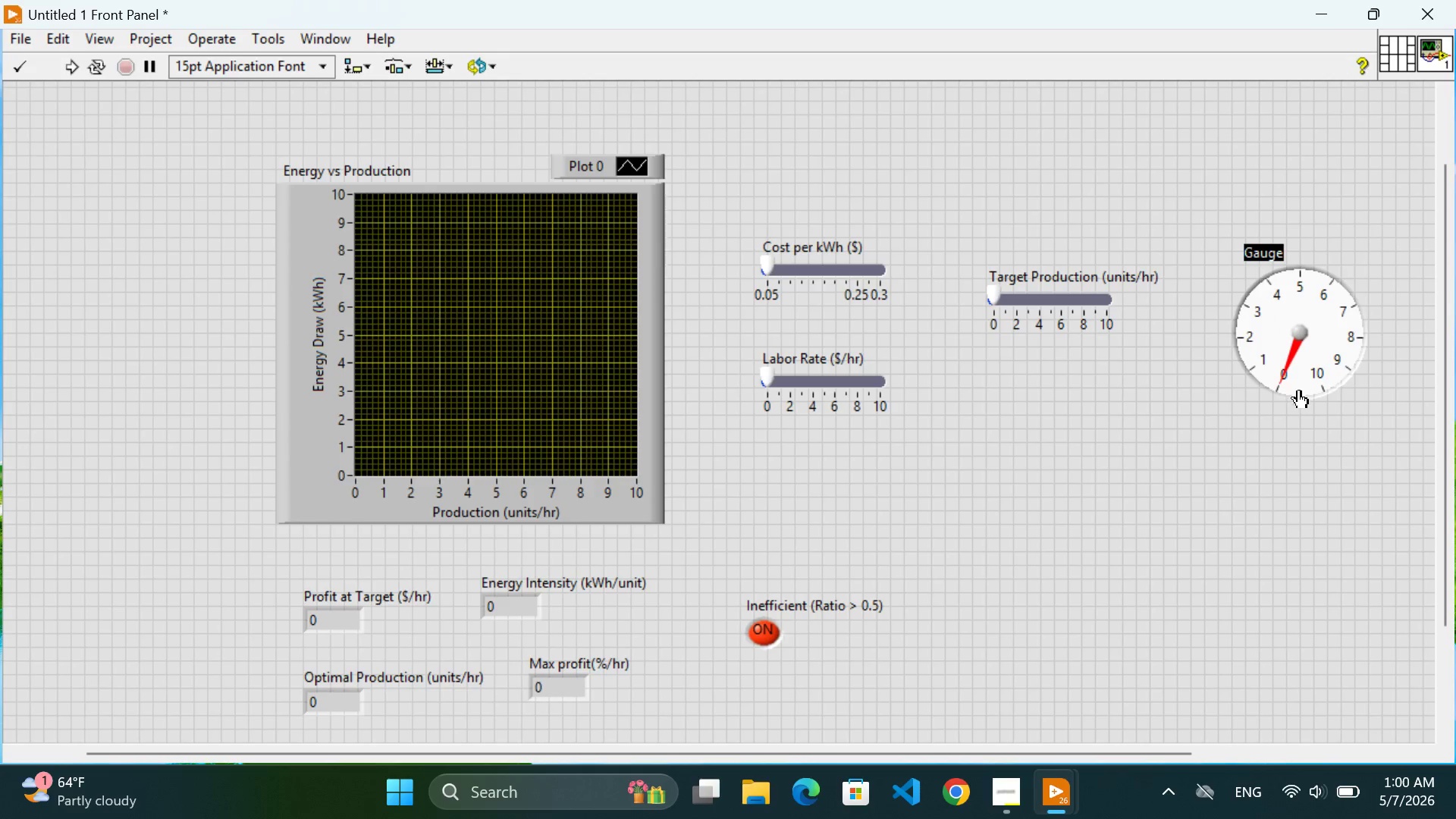 
left_click_drag(start_coordinate=[1296, 398], to_coordinate=[1241, 256])
 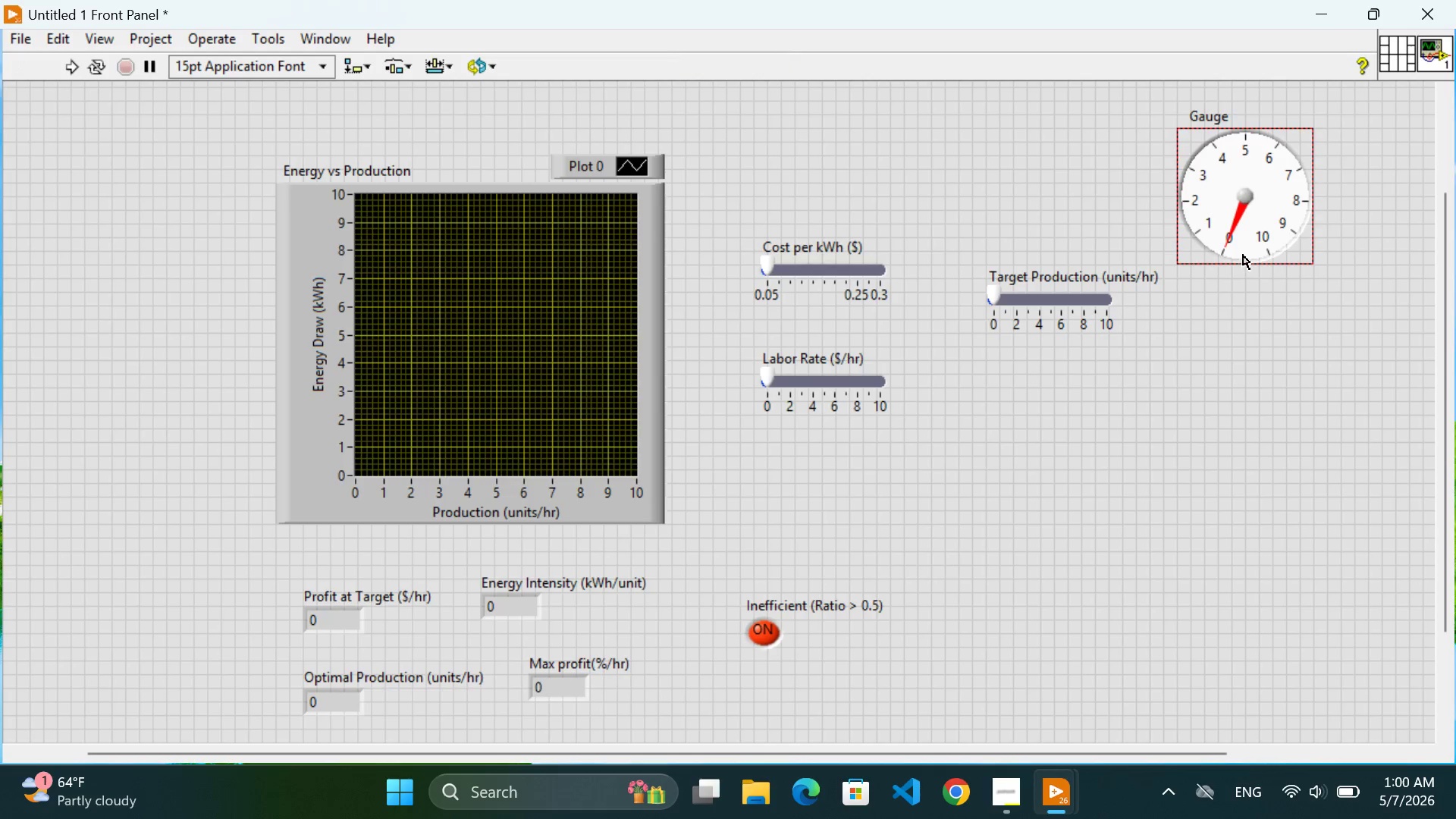 
left_click_drag(start_coordinate=[1241, 256], to_coordinate=[1245, 253])
 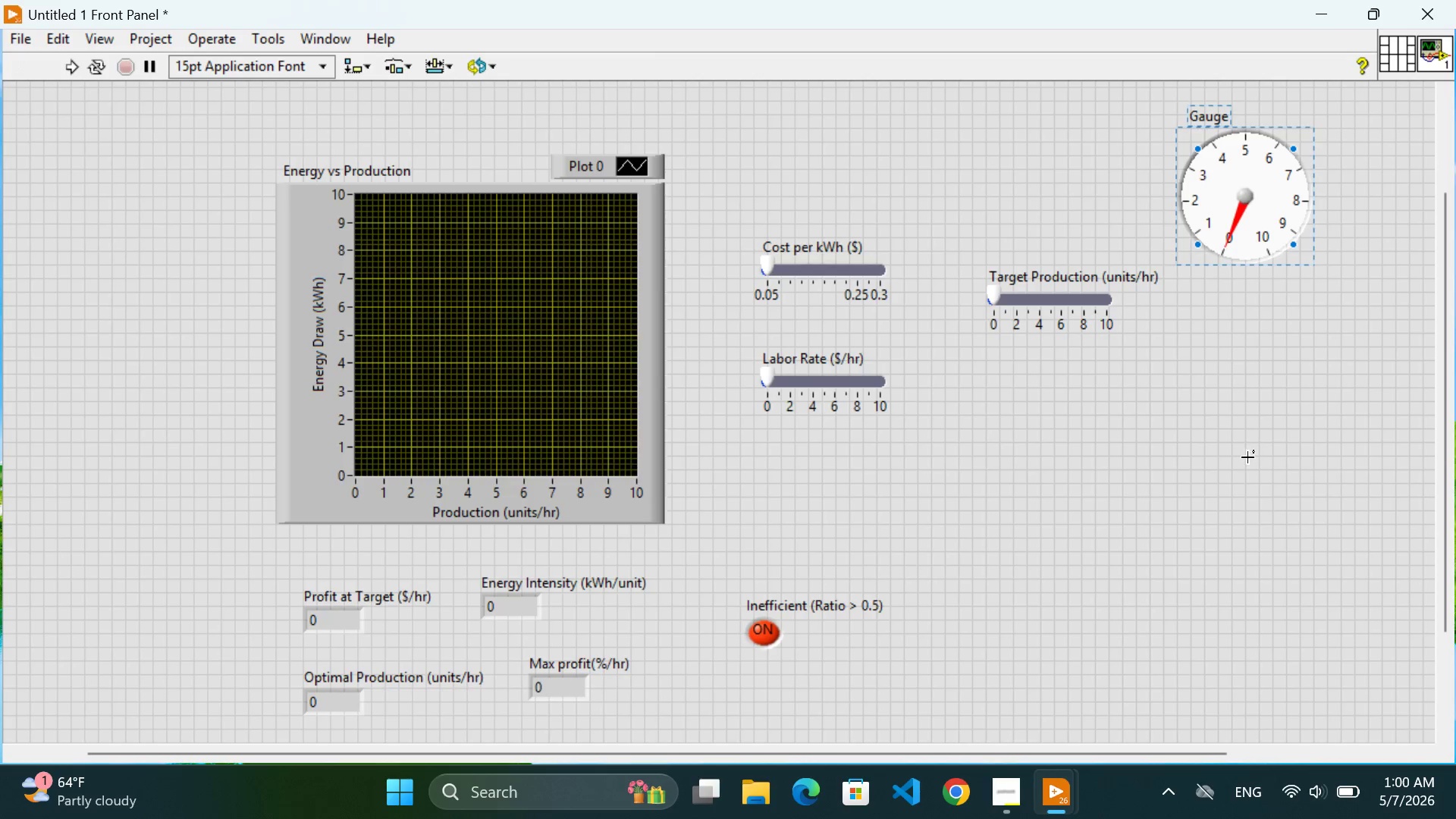 
left_click([1247, 457])
 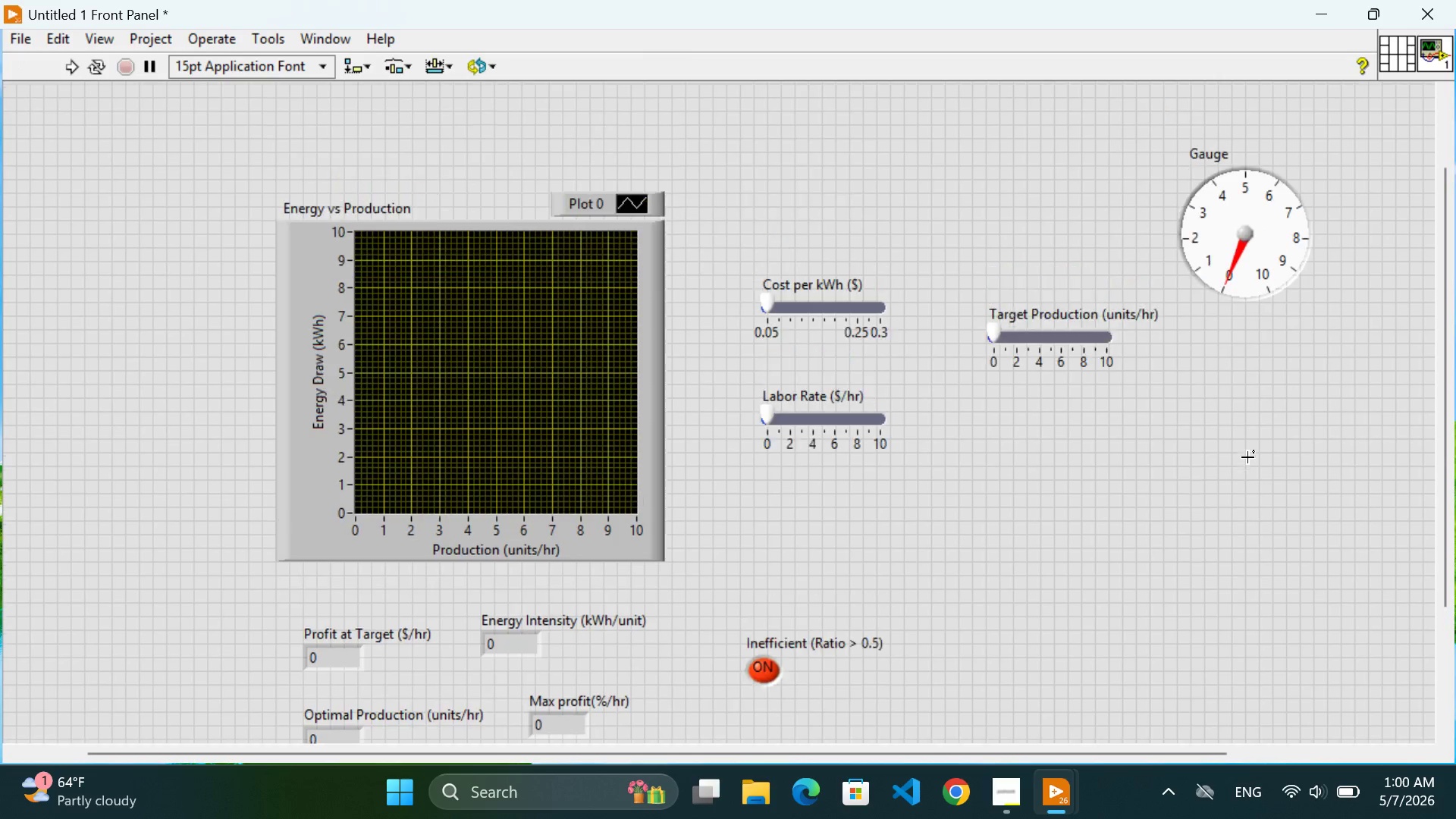 
scroll: coordinate [1247, 457], scroll_direction: up, amount: 3.0
 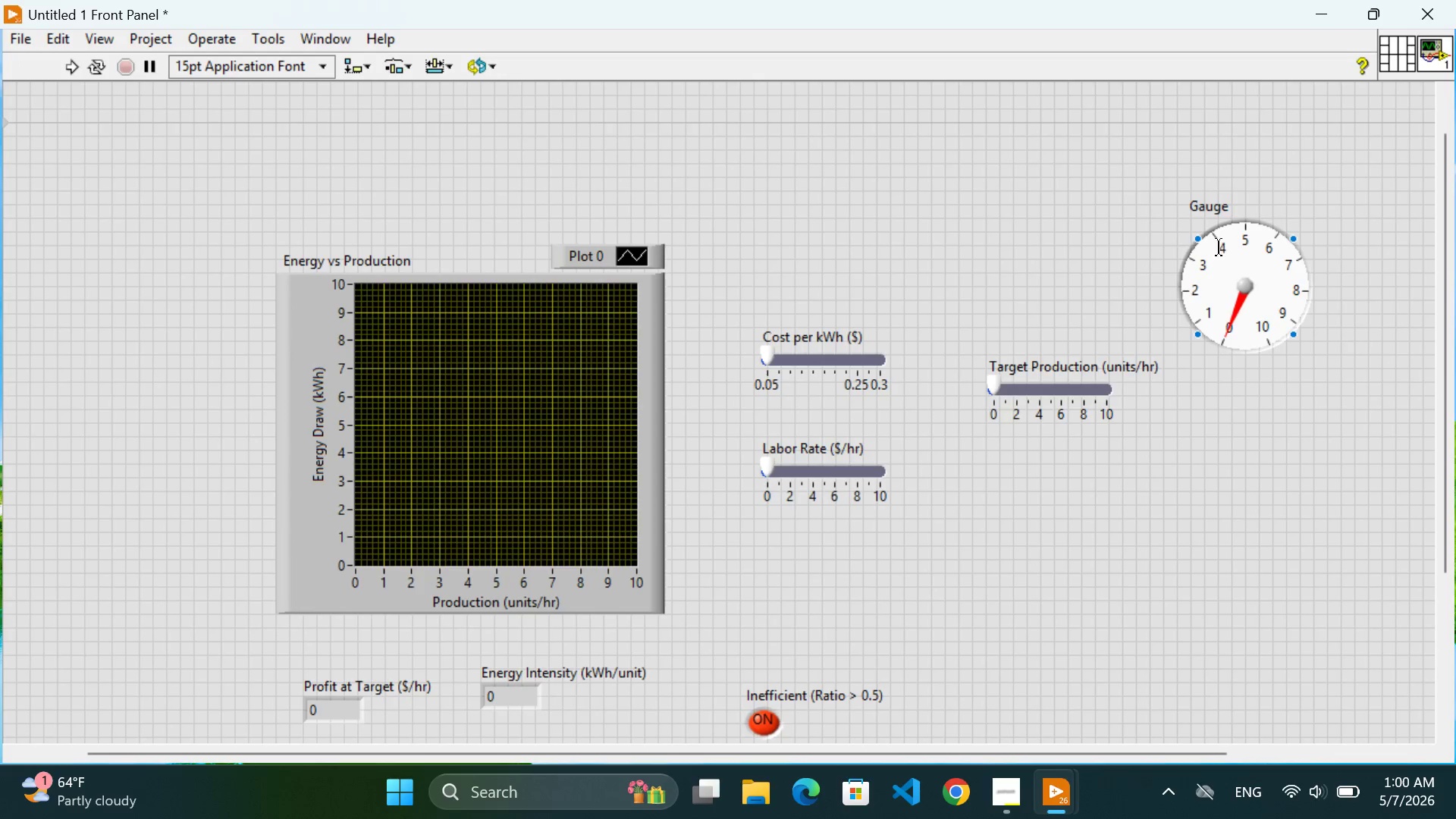 
double_click([1207, 204])
 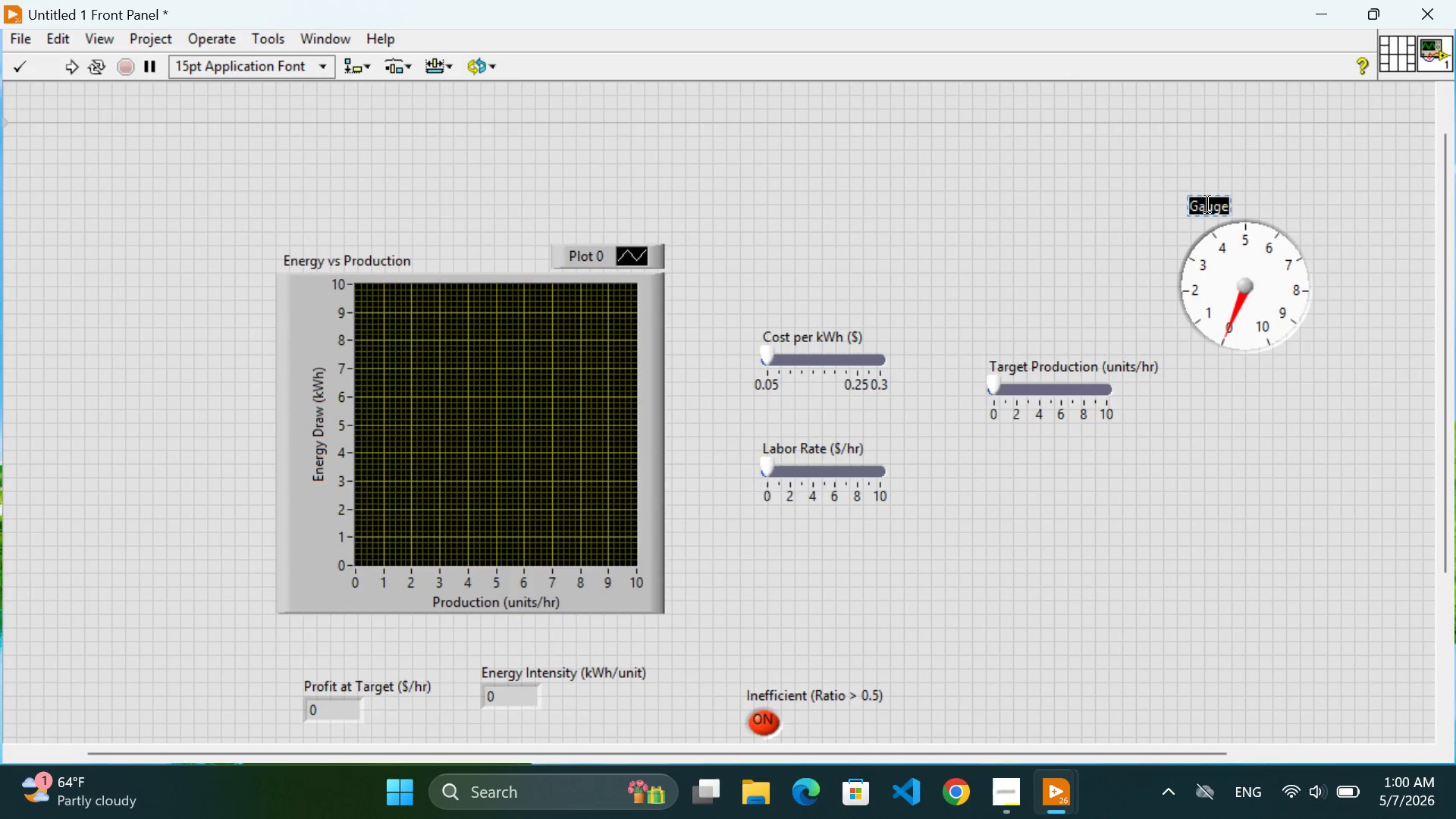 
wait(7.72)
 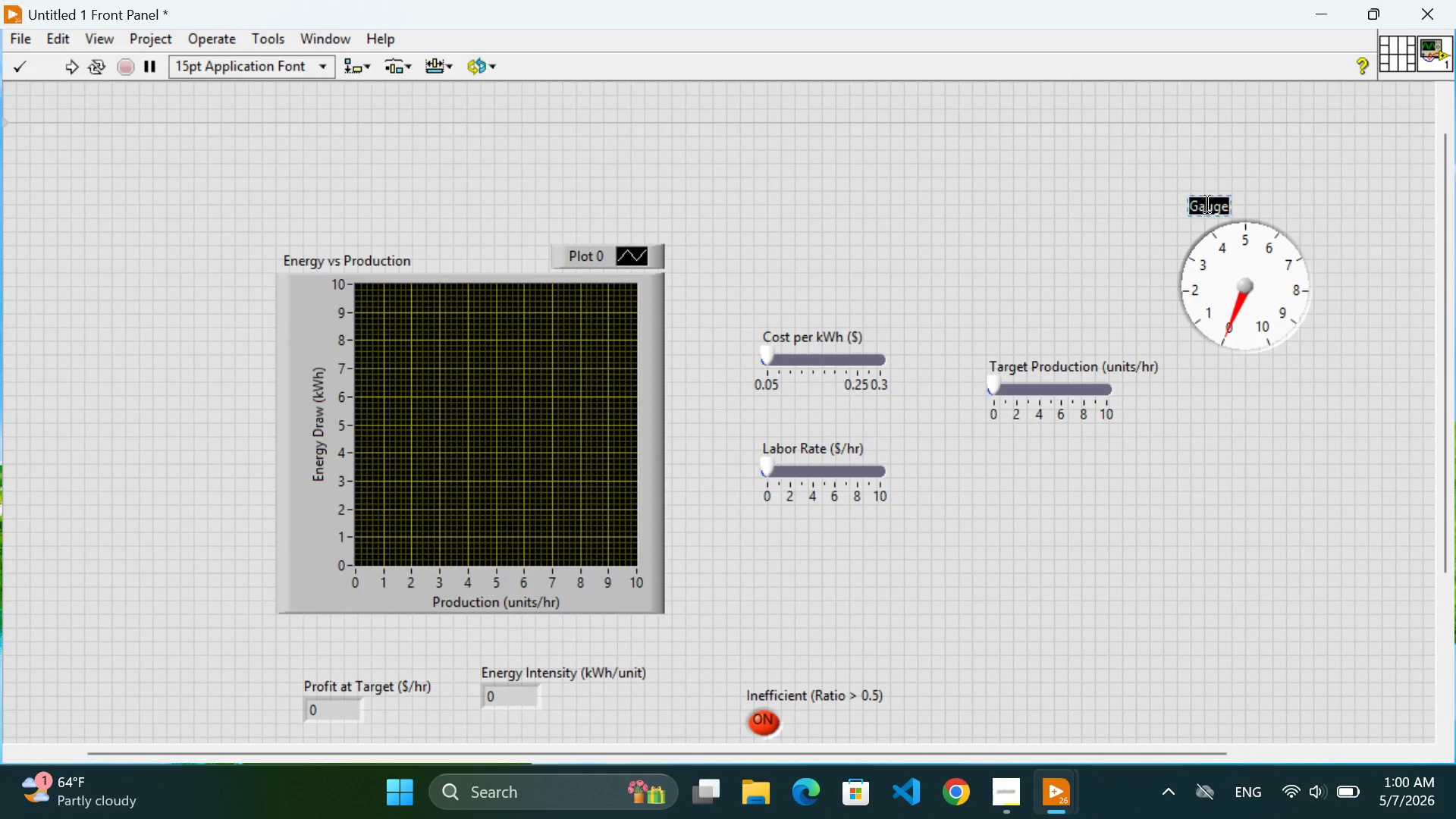 
type(Profit)
 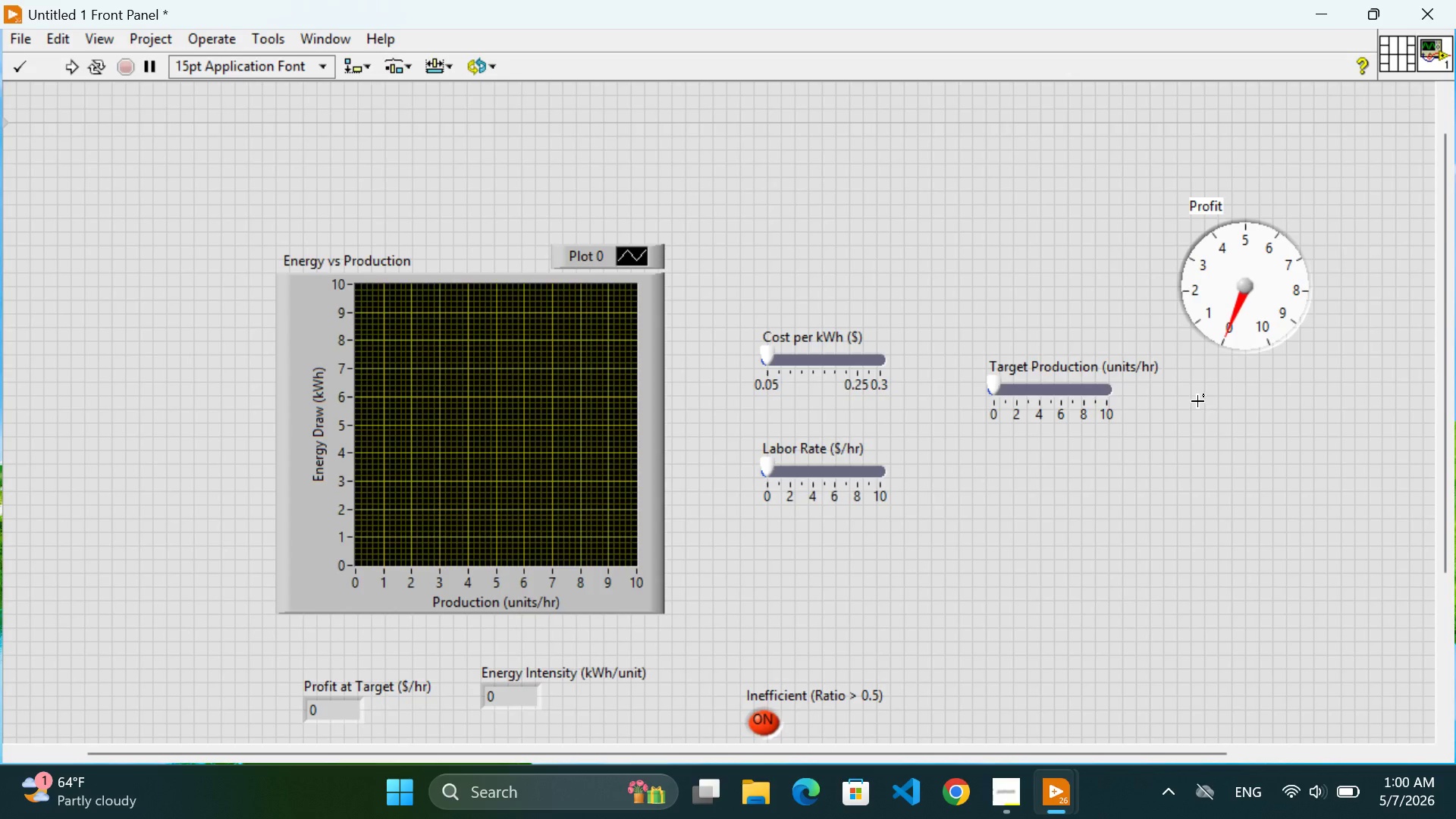 
type( Margin )
 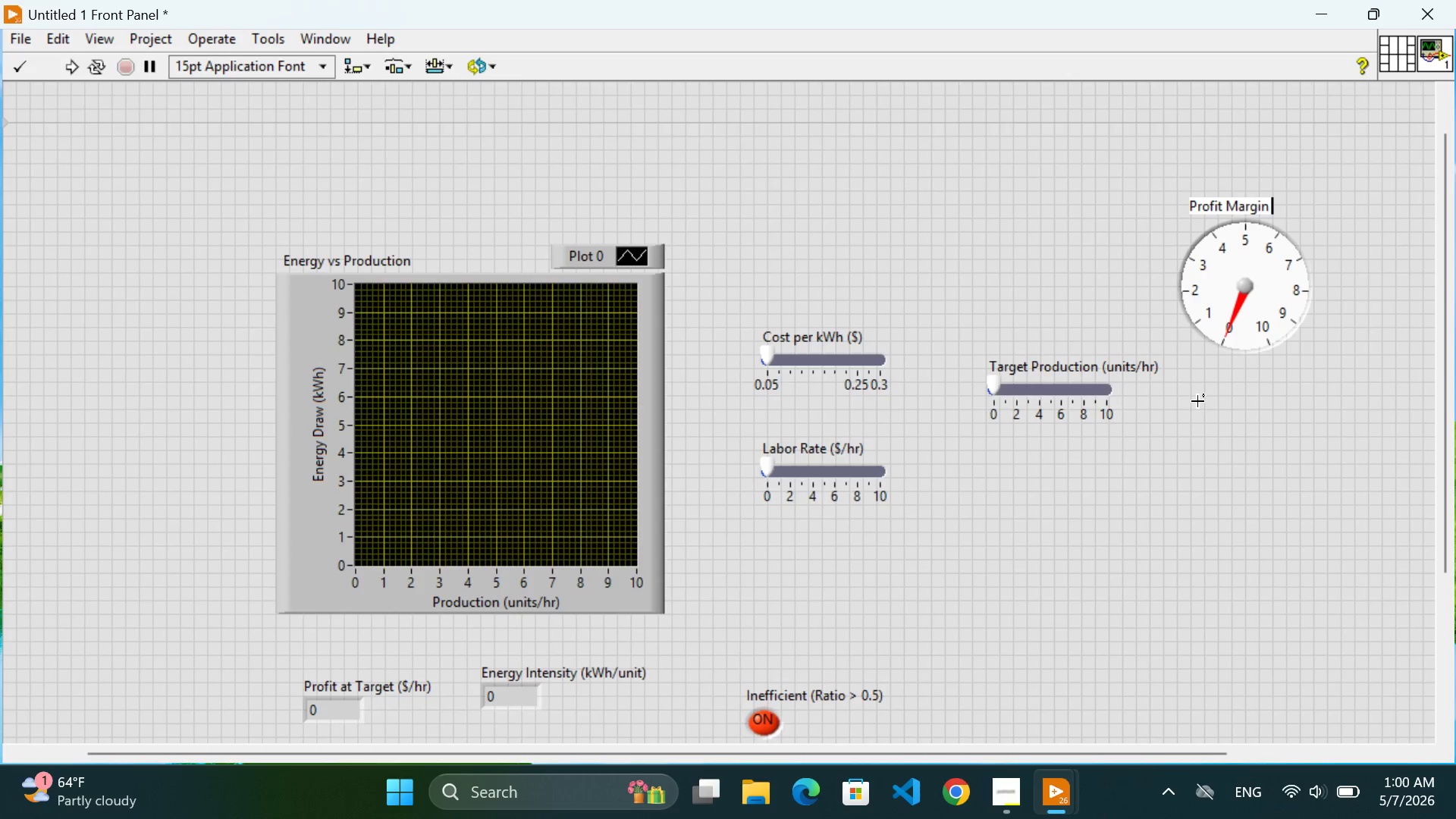 
type(% at Target)
 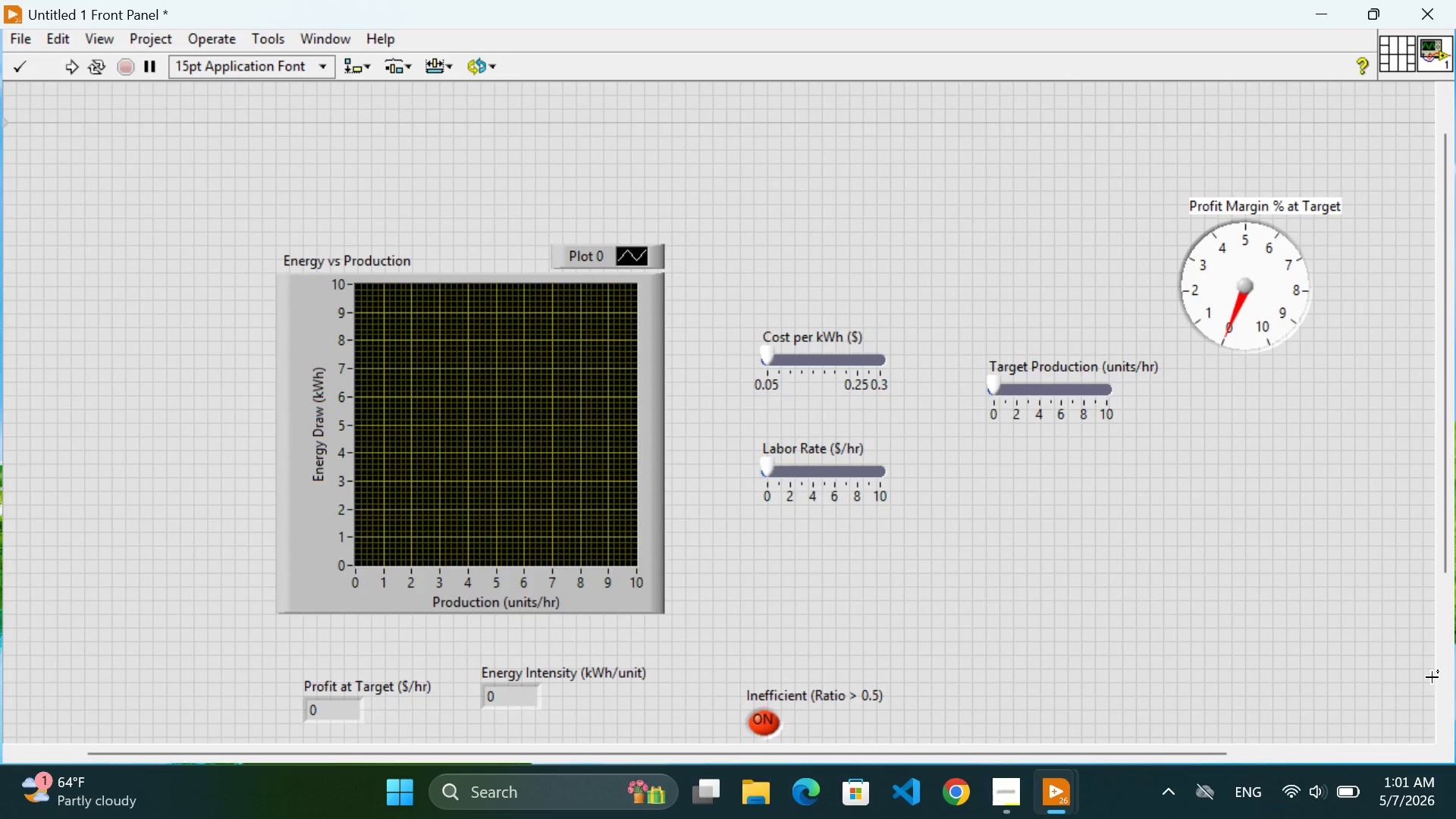 
left_click([1207, 593])
 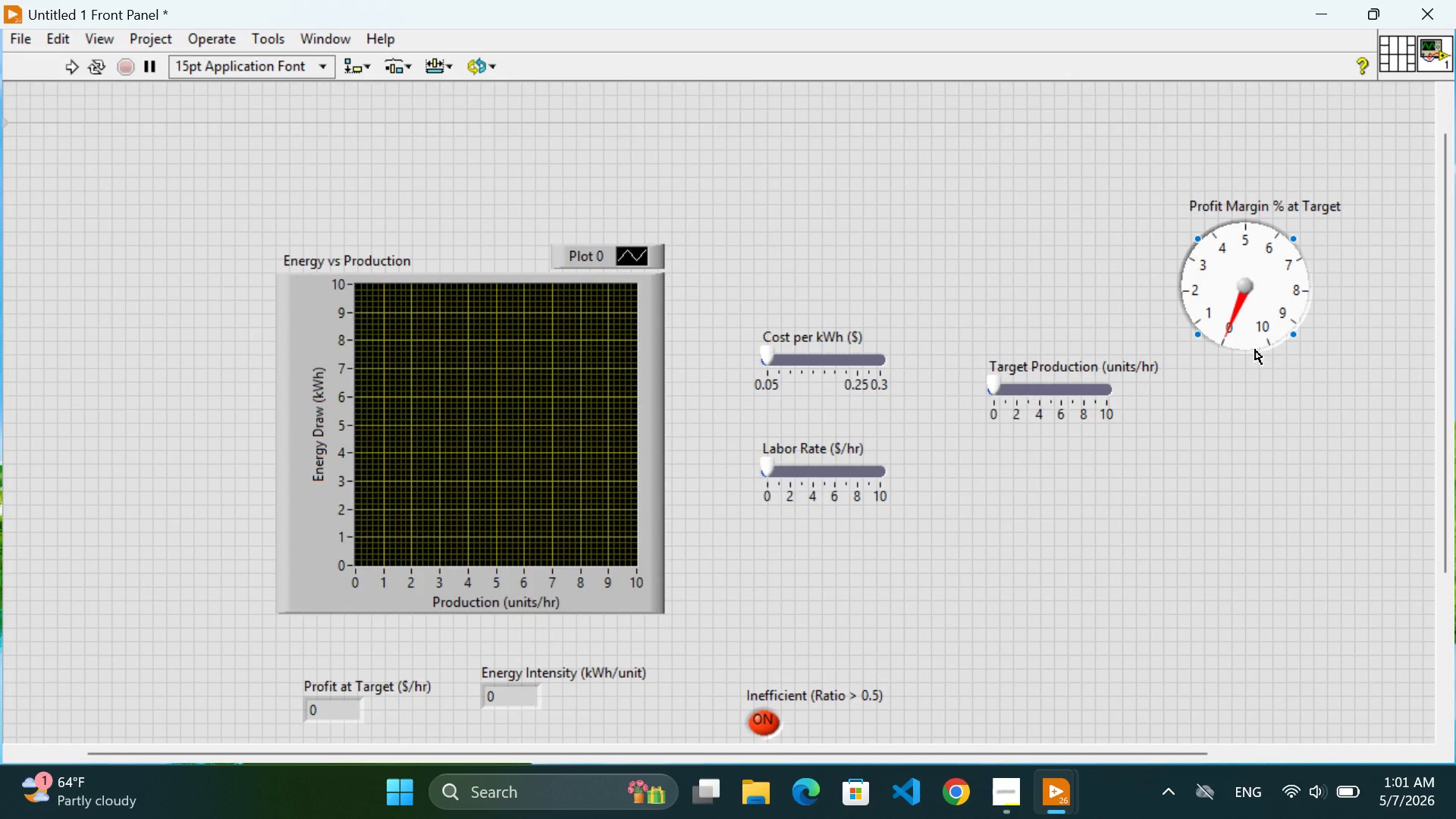 
left_click_drag(start_coordinate=[1255, 350], to_coordinate=[1234, 303])
 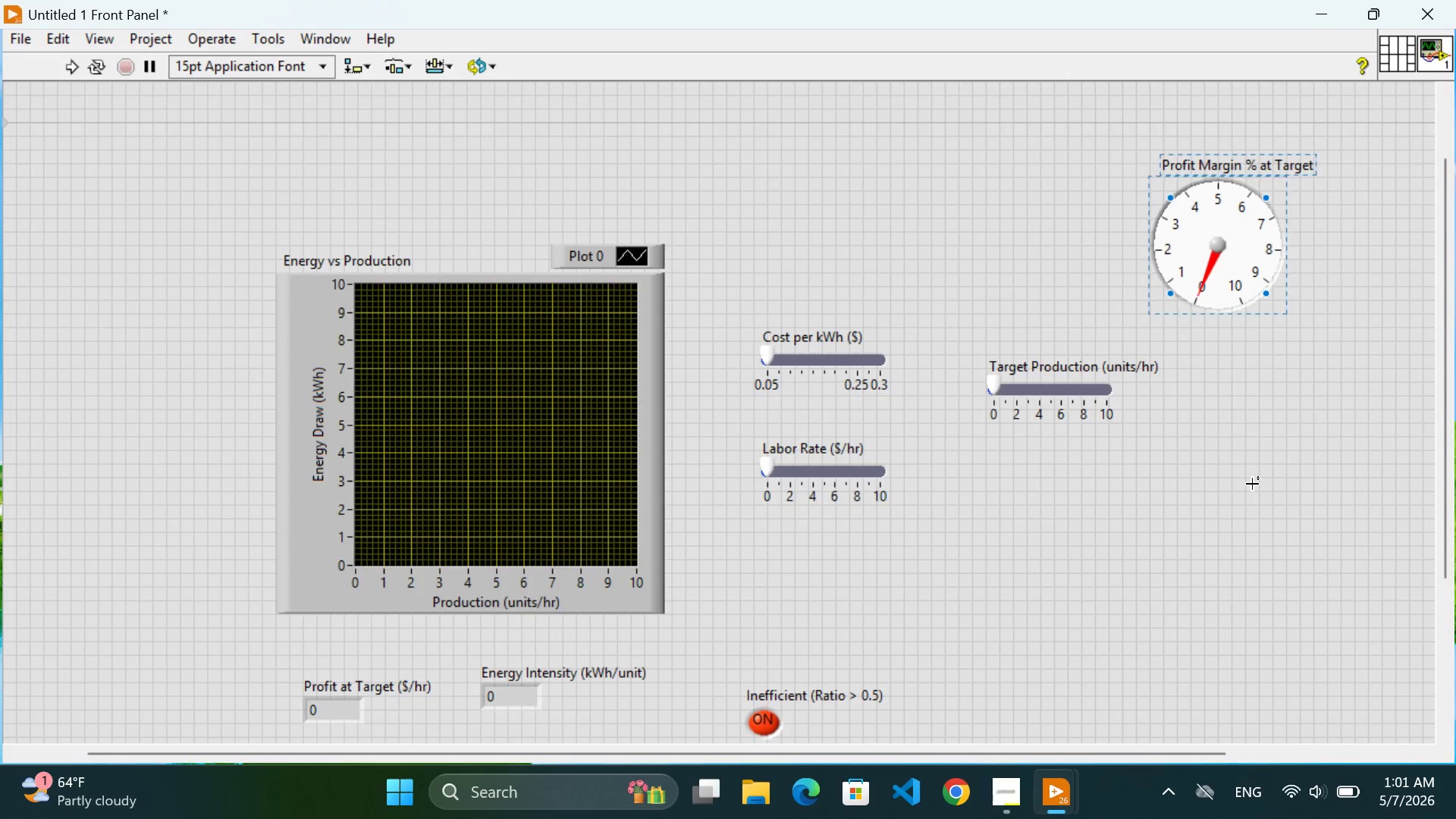 
left_click([1252, 484])
 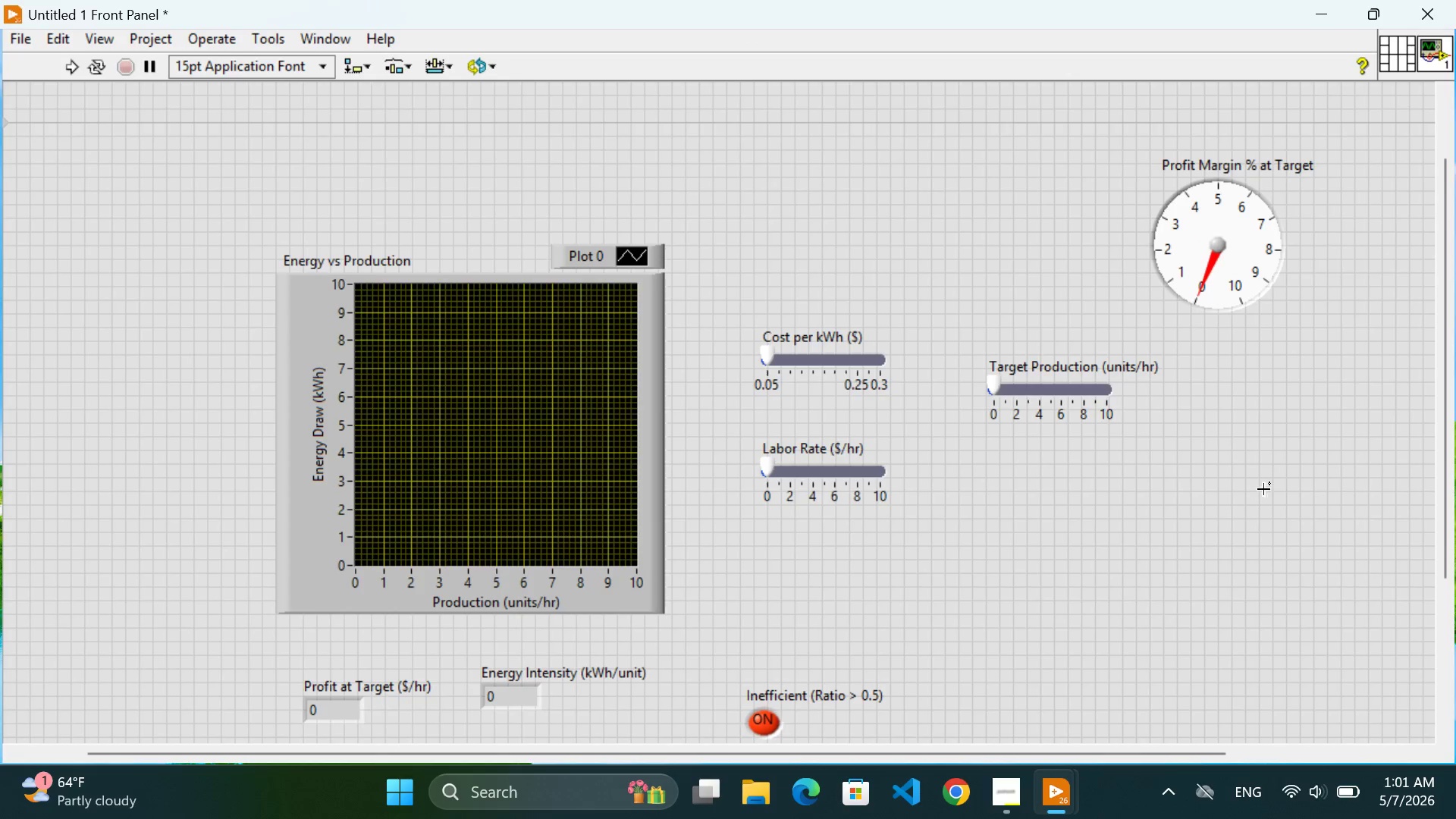 
right_click([1217, 247])
 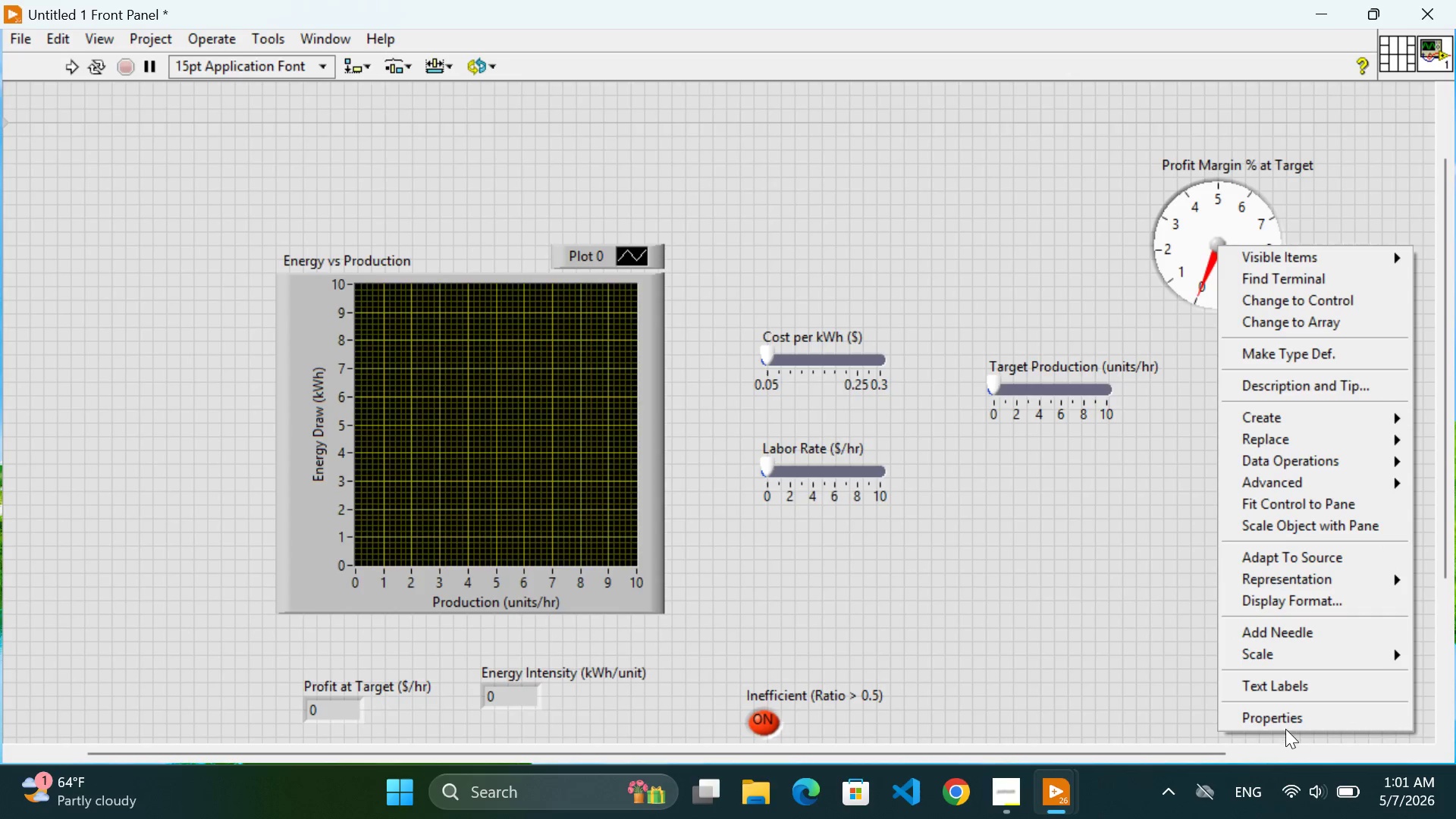 
left_click([1285, 723])
 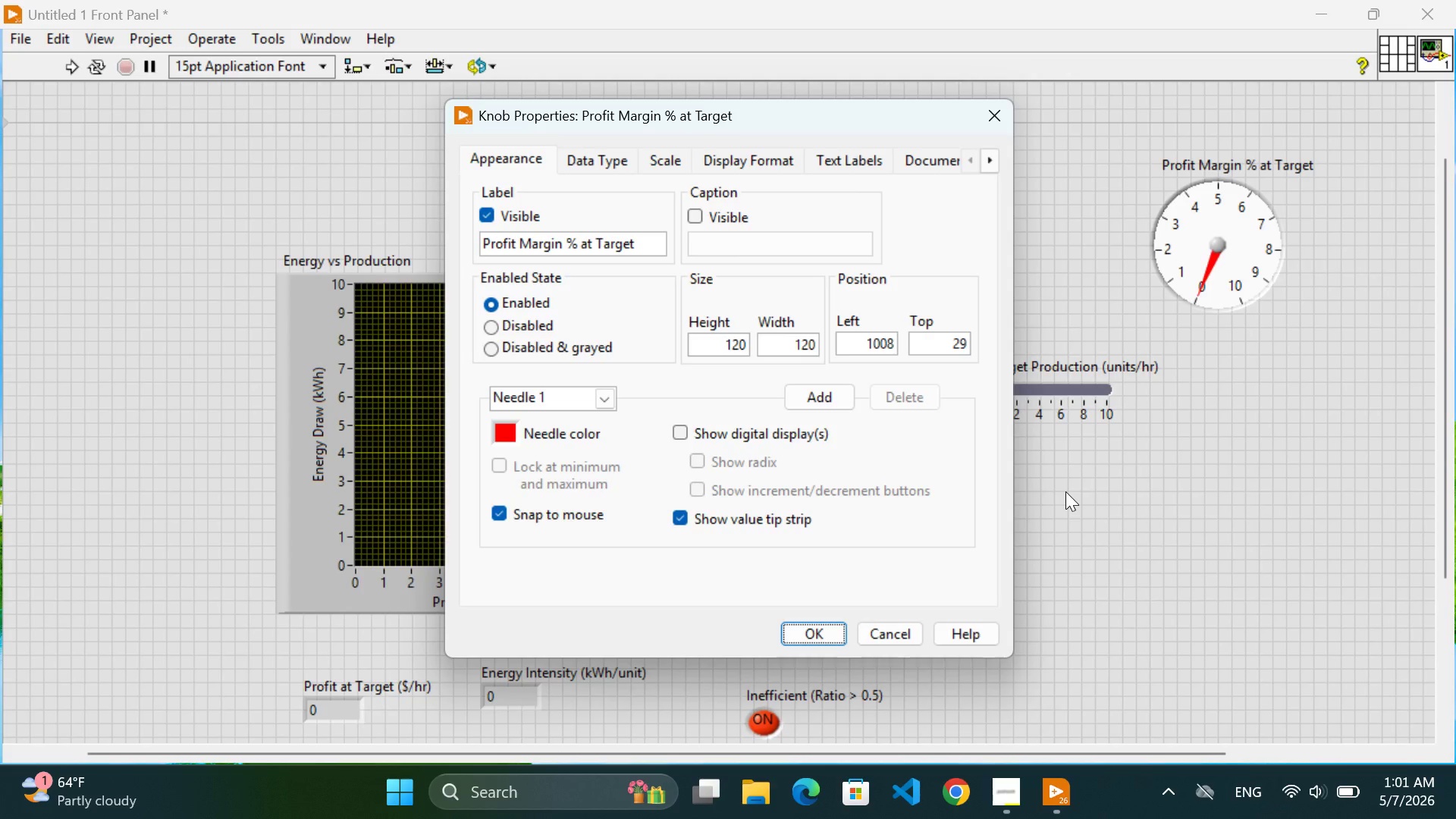 
wait(9.39)
 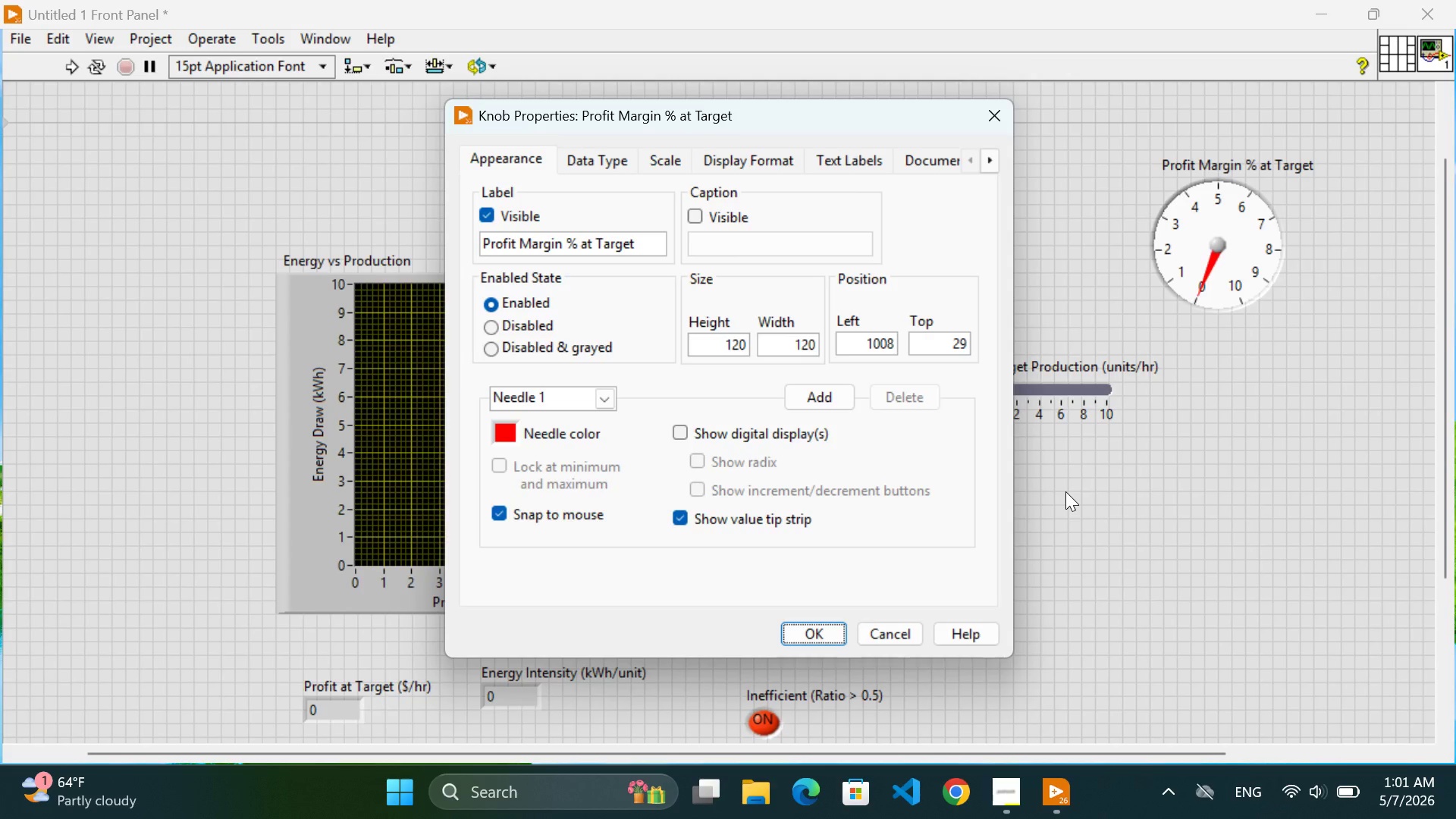 
left_click([661, 160])
 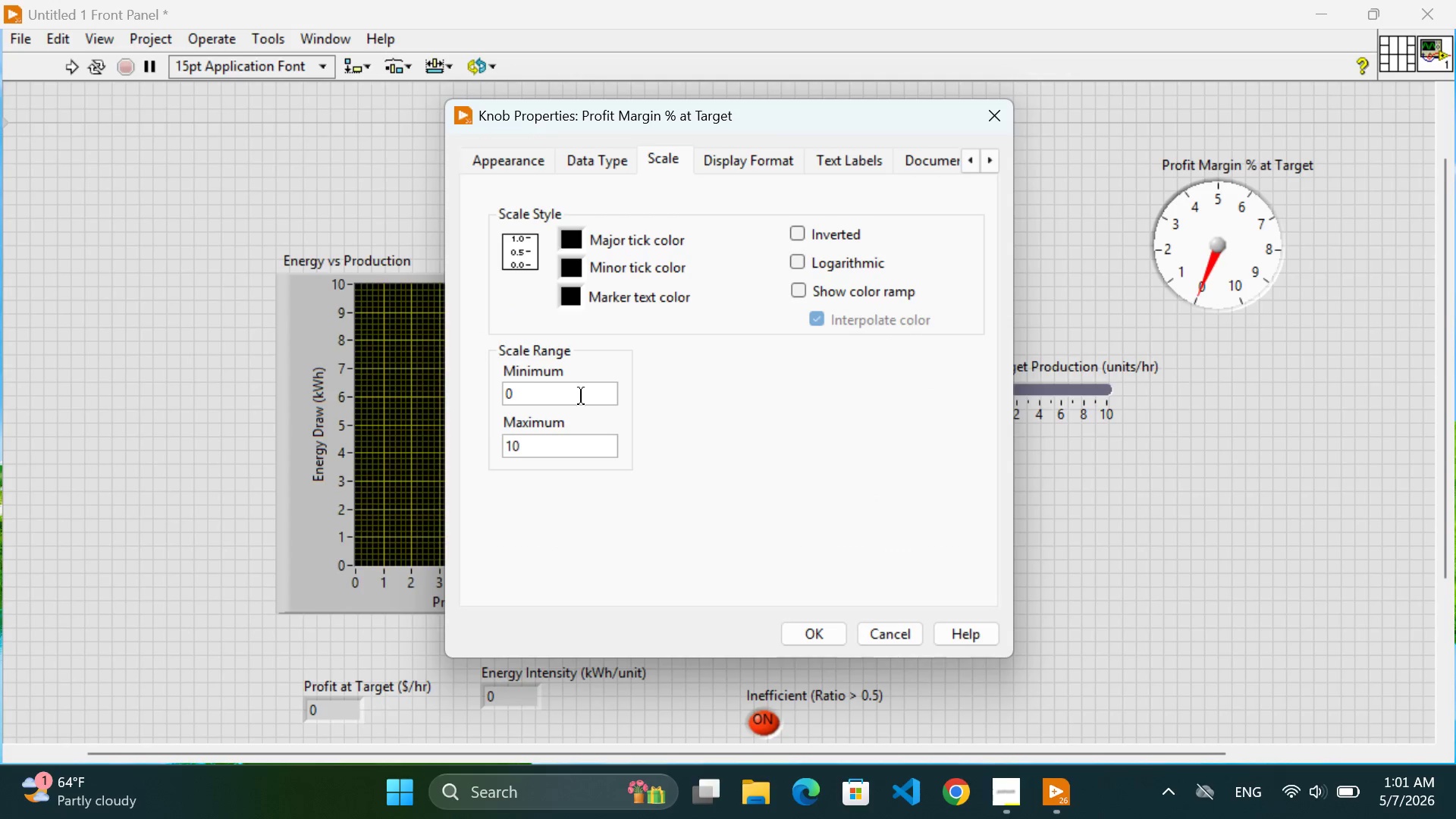 
left_click([551, 397])
 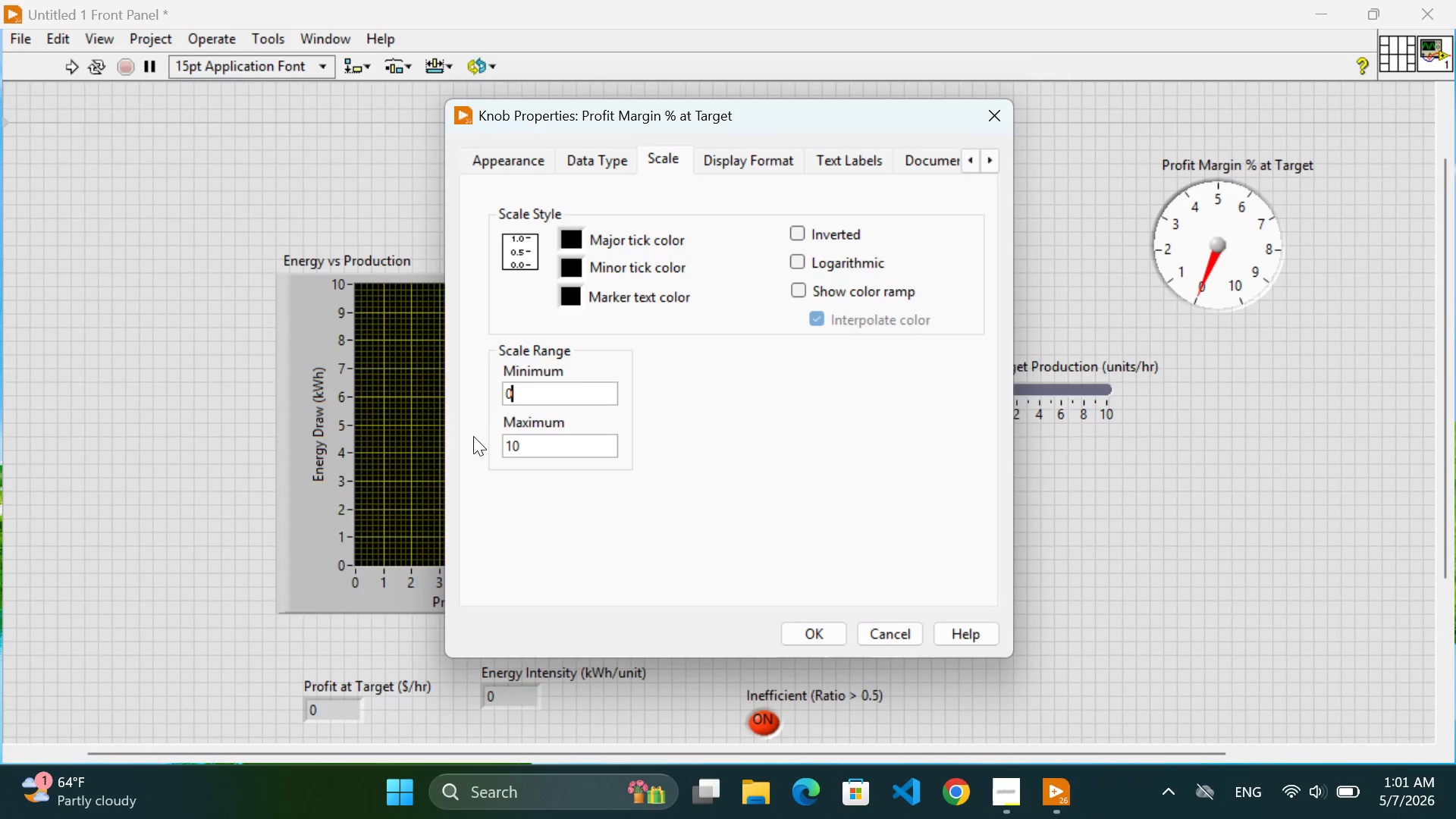 
left_click([537, 447])
 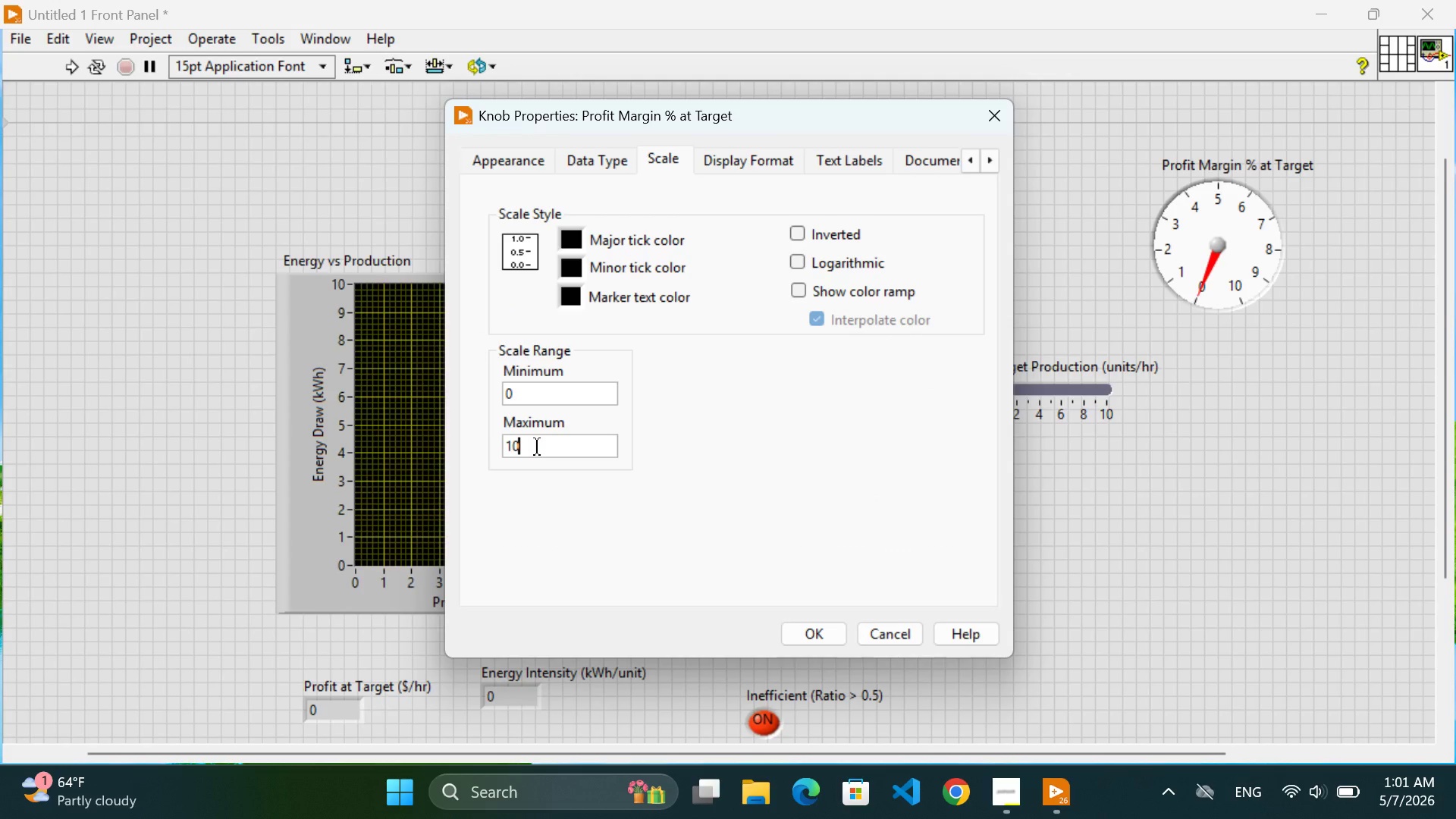 
key(0)
 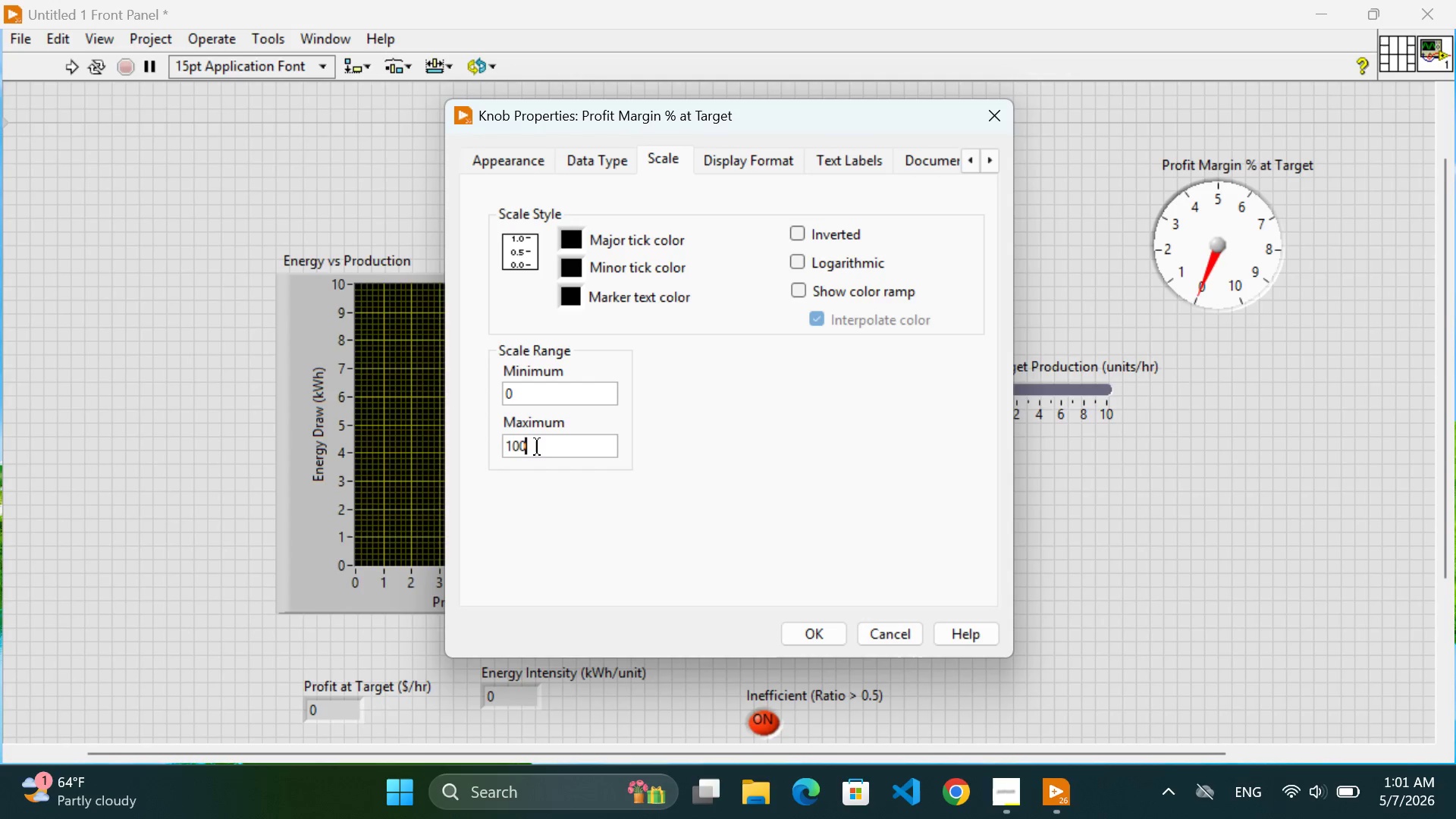 
wait(13.48)
 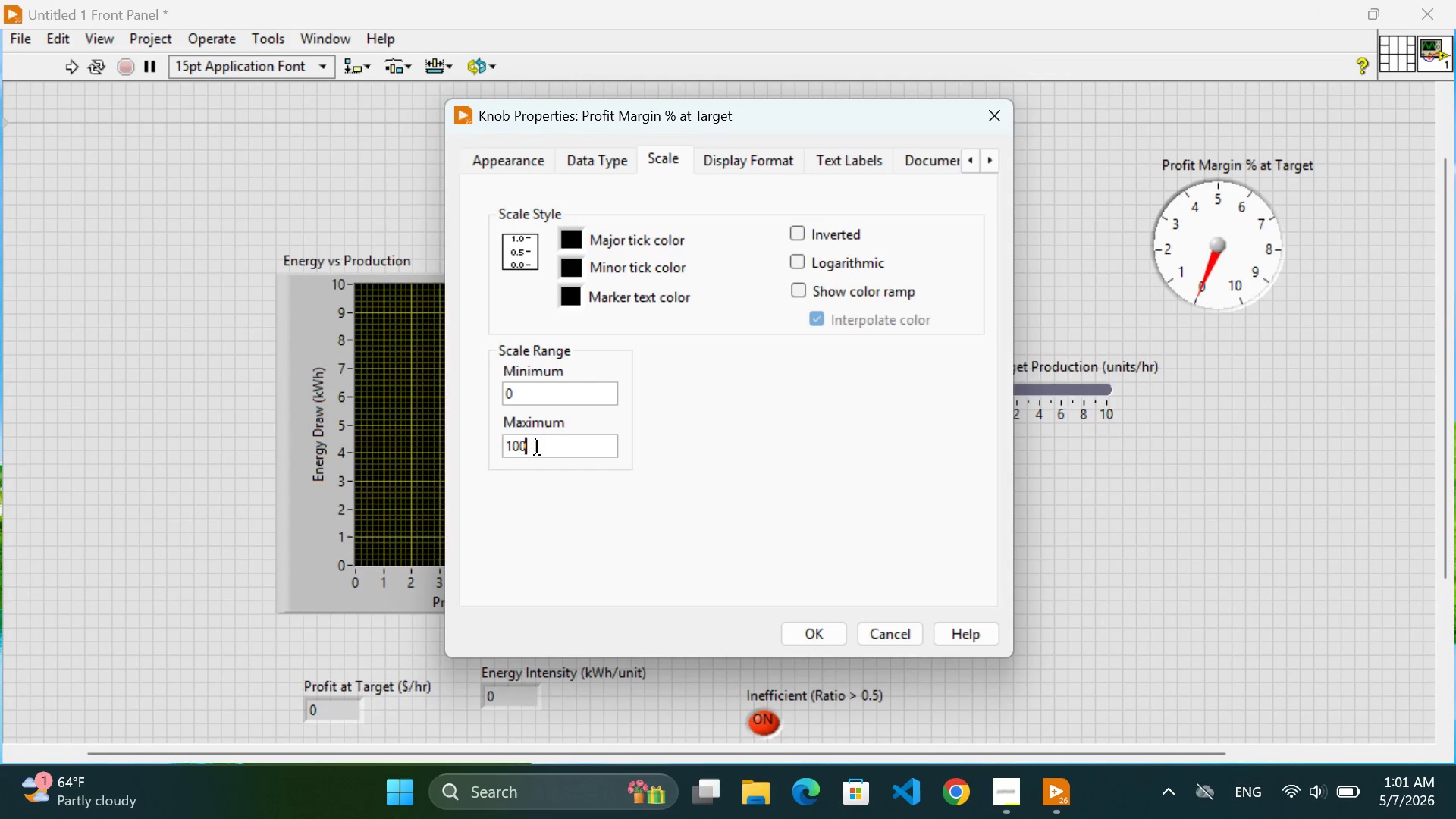 
left_click([586, 153])
 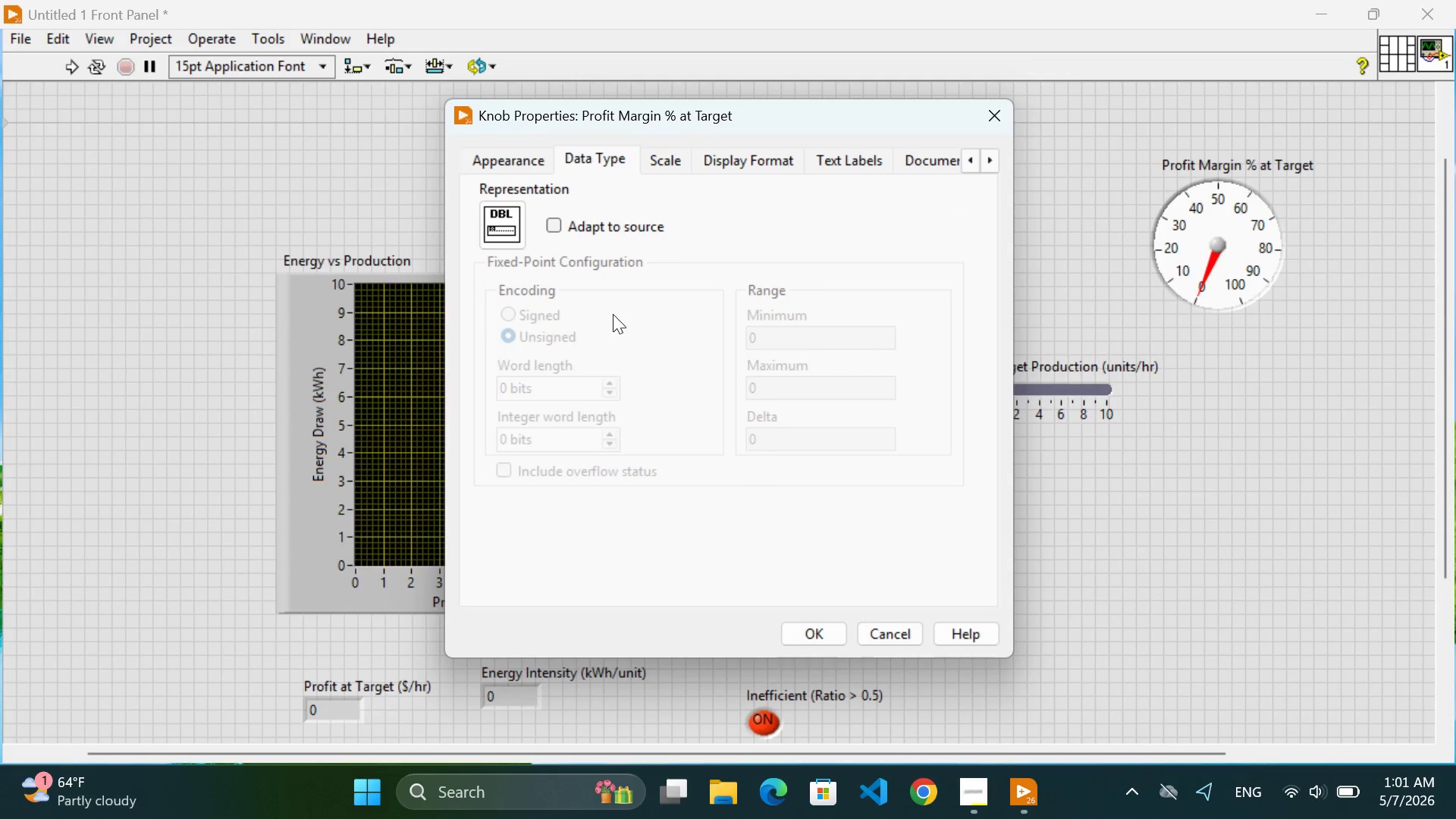 
left_click([494, 162])
 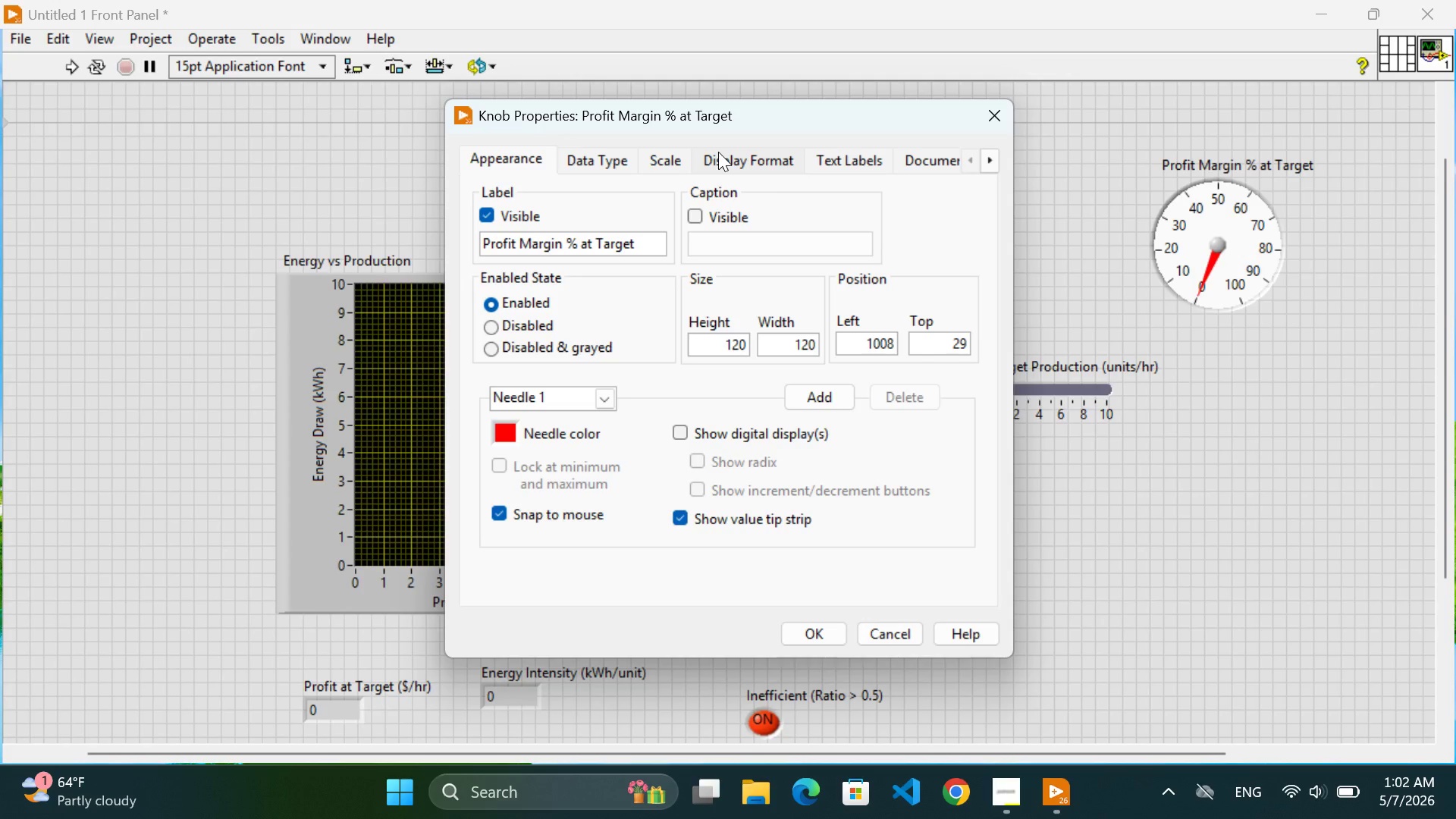 
wait(18.03)
 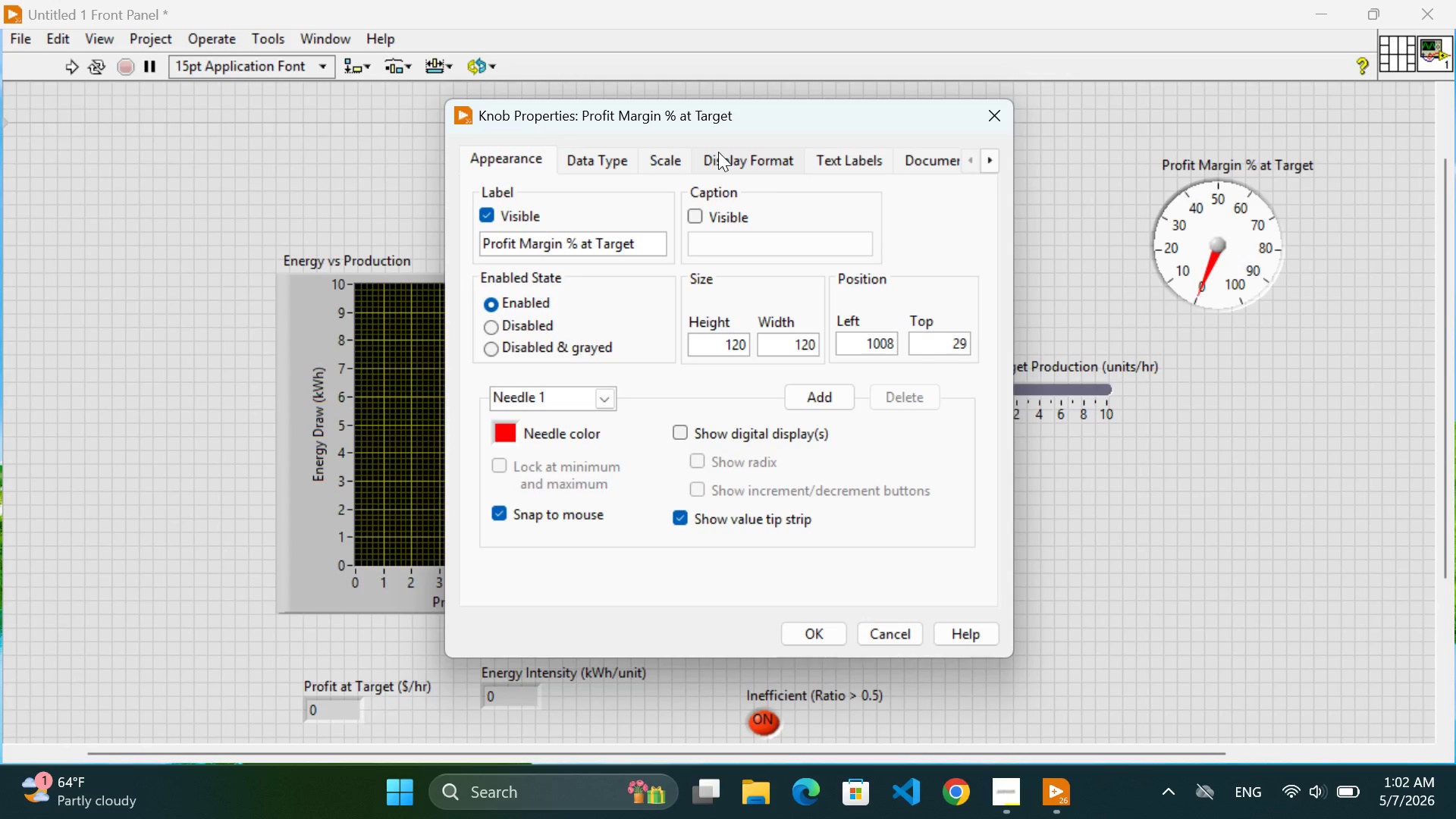 
left_click([718, 152])
 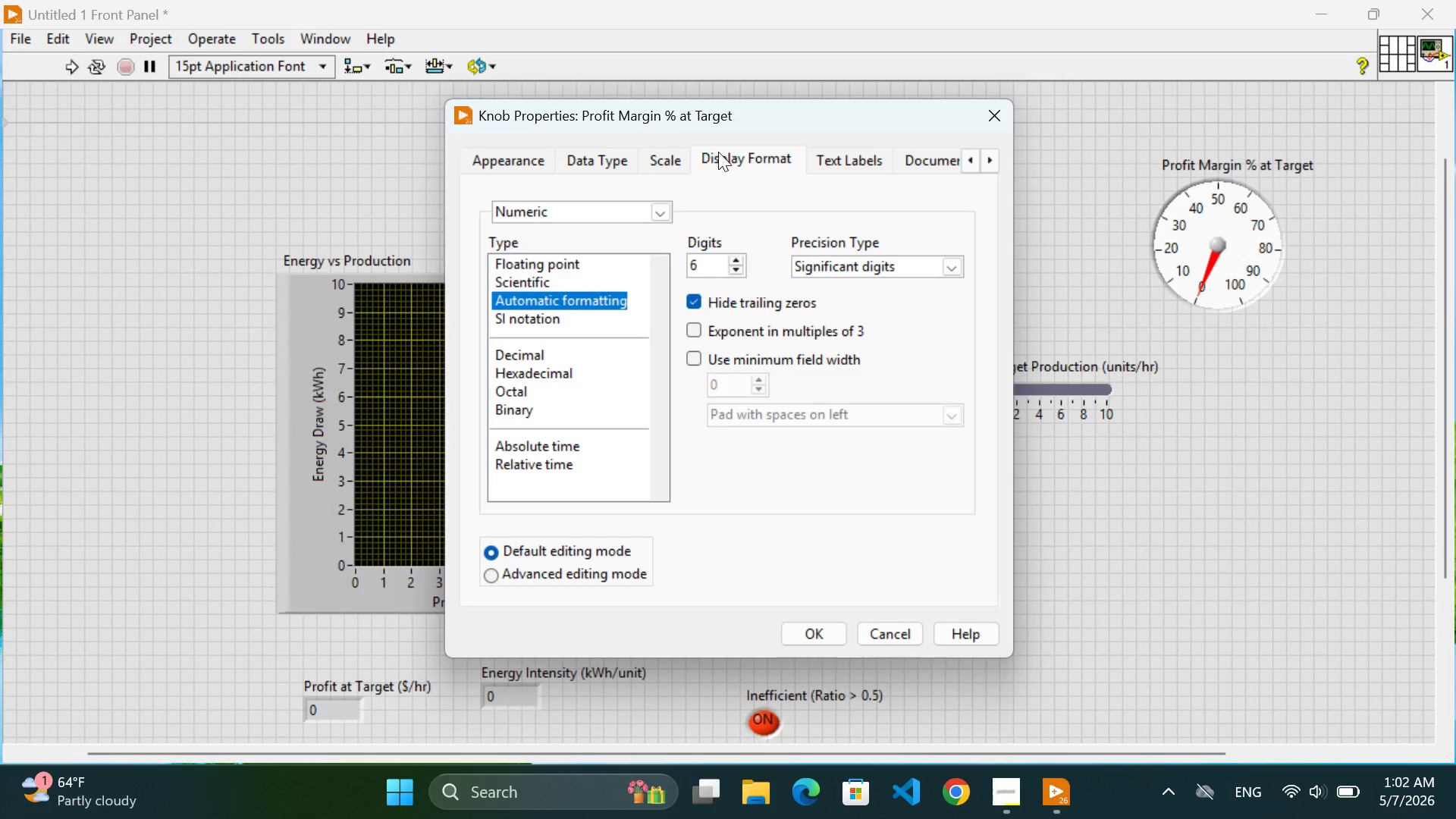 
left_click([852, 156])
 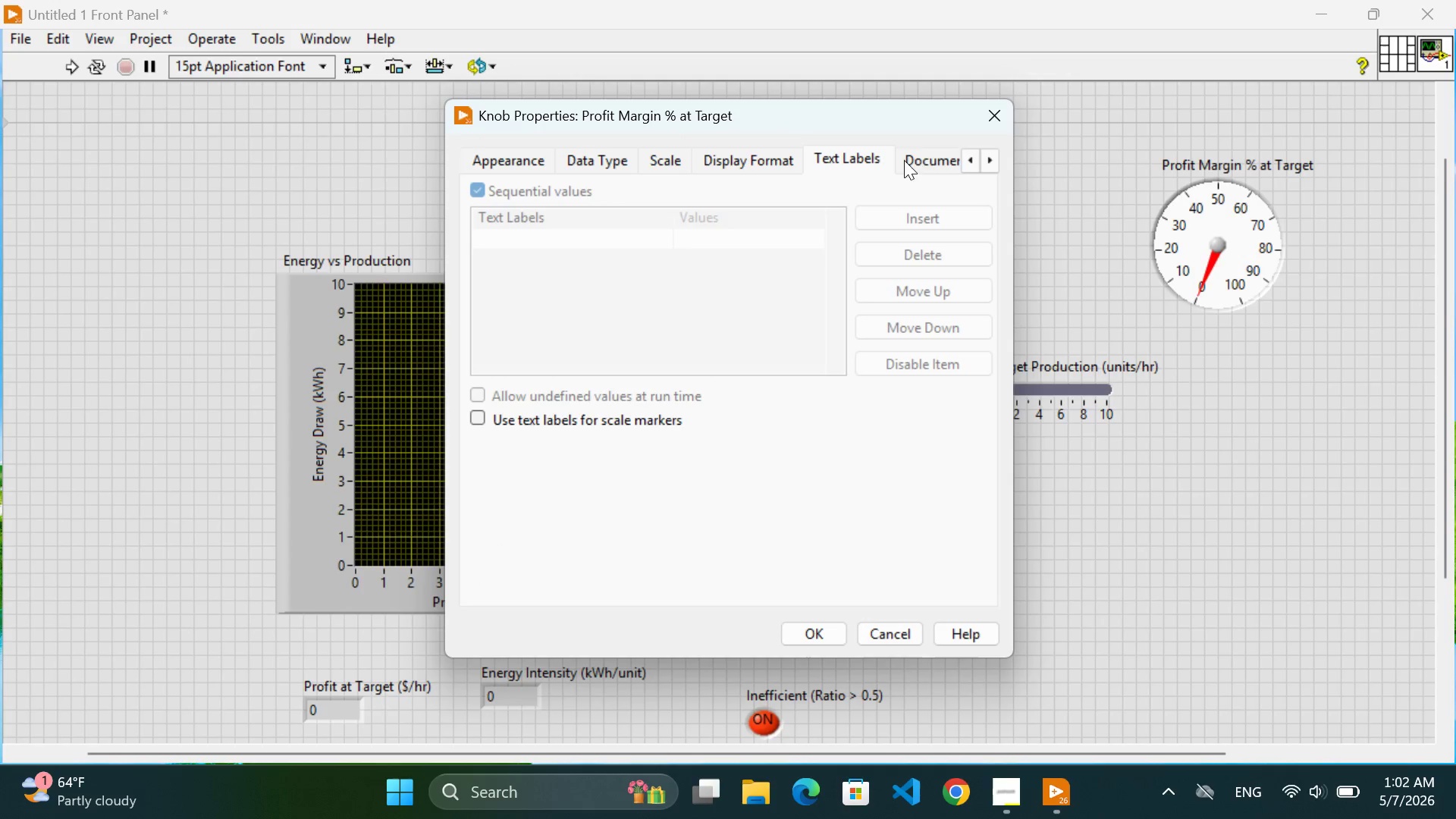 
left_click([926, 162])
 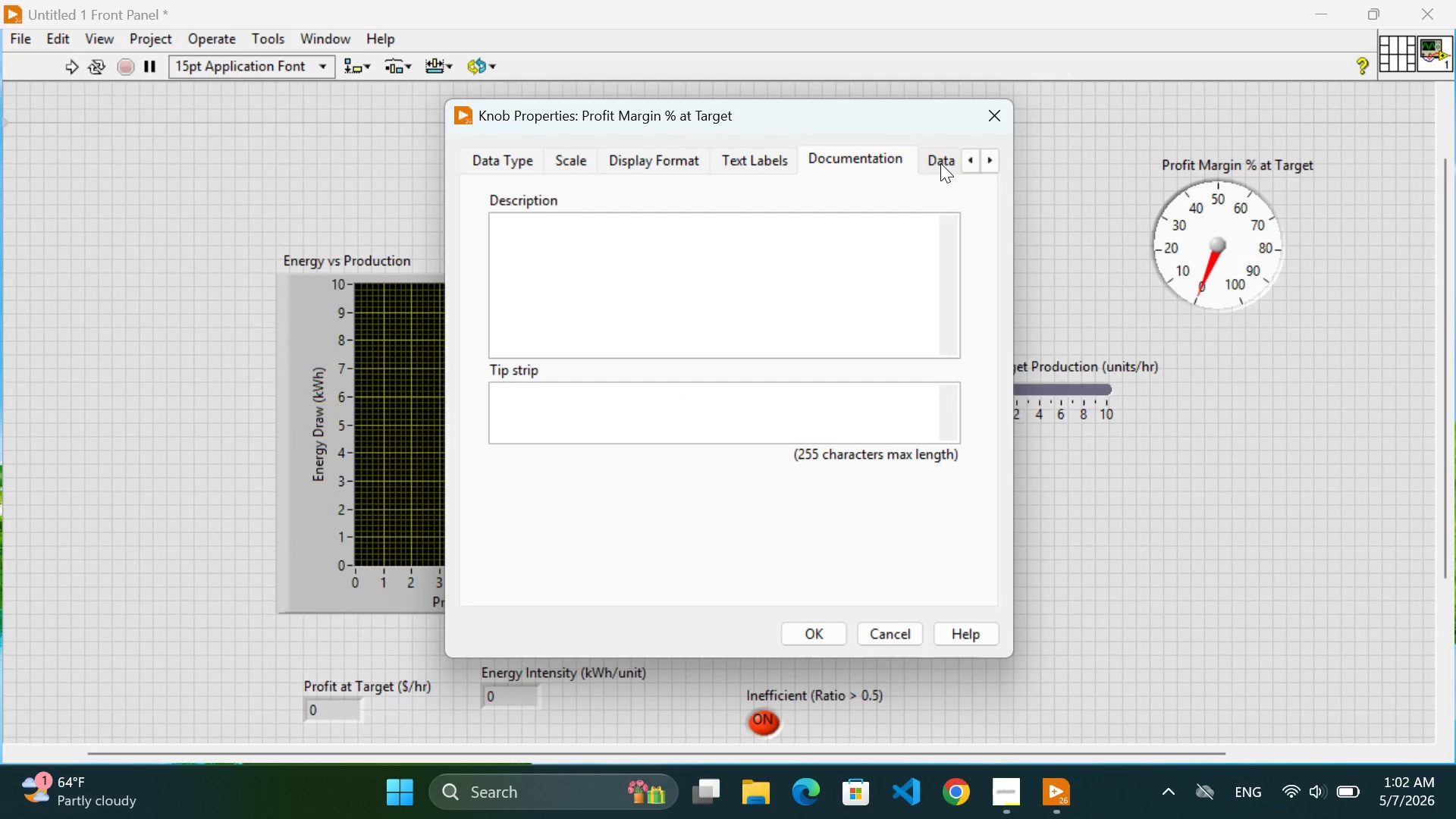 
left_click([940, 163])
 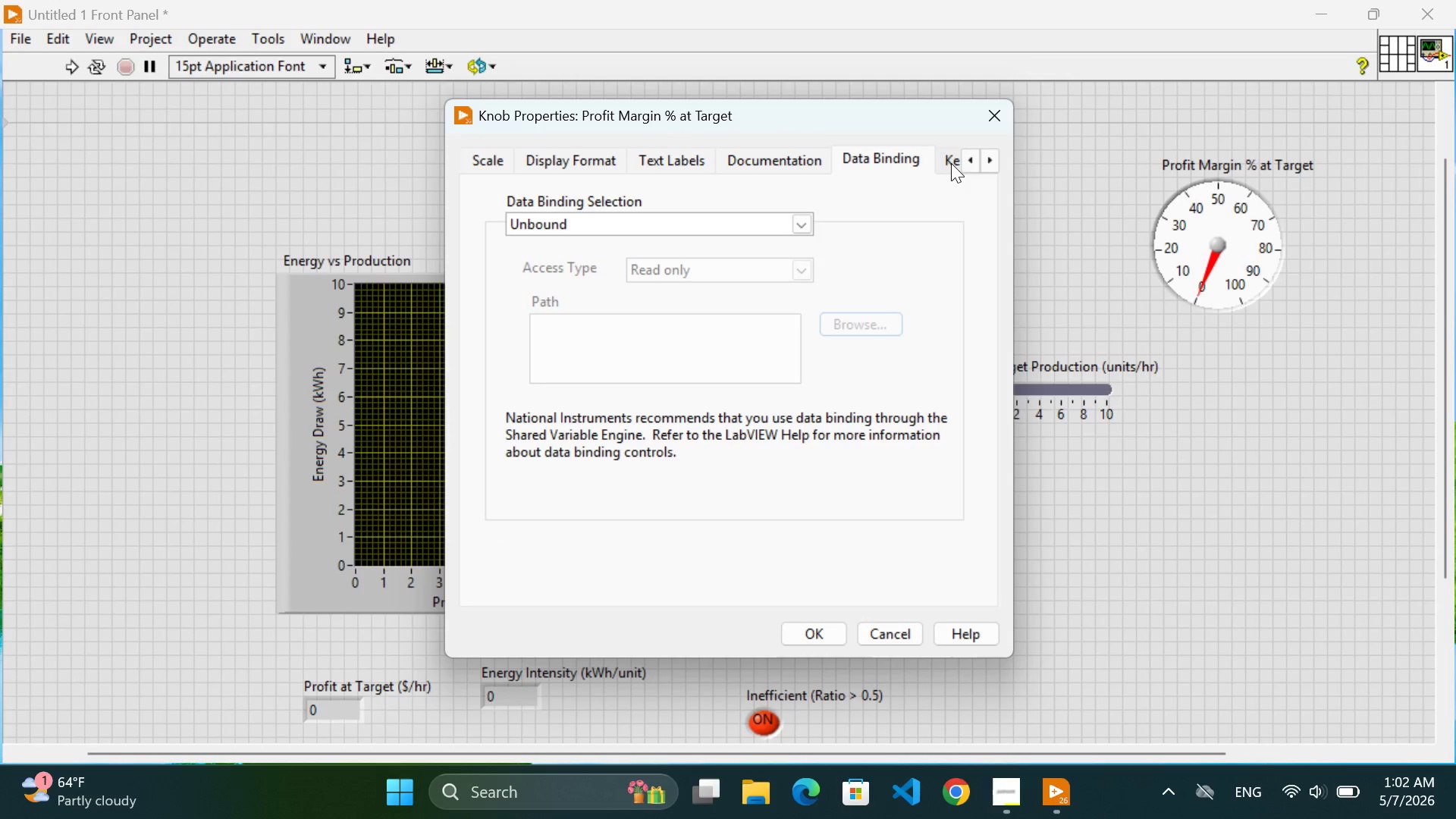 
left_click([952, 163])
 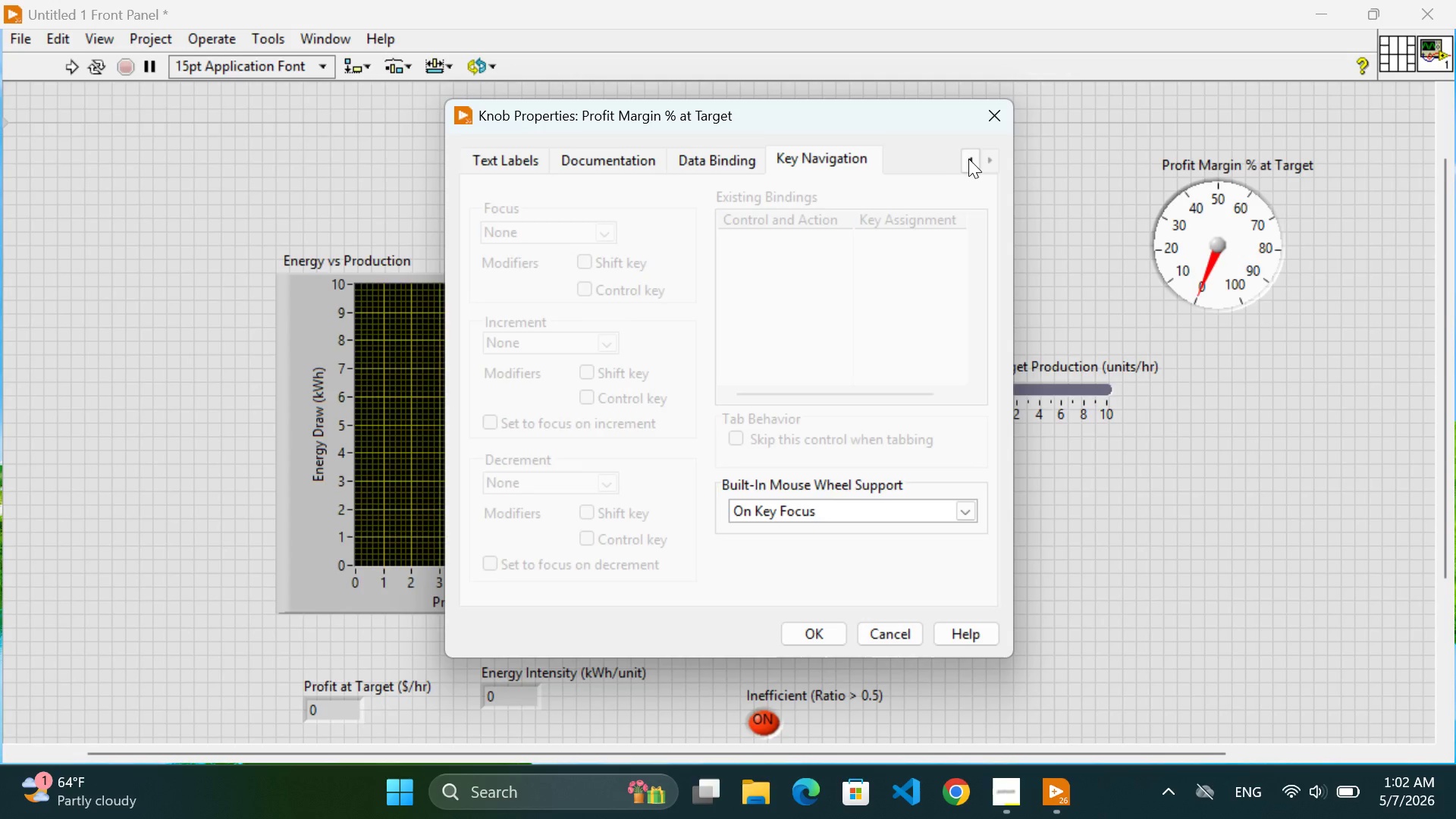 
double_click([969, 158])
 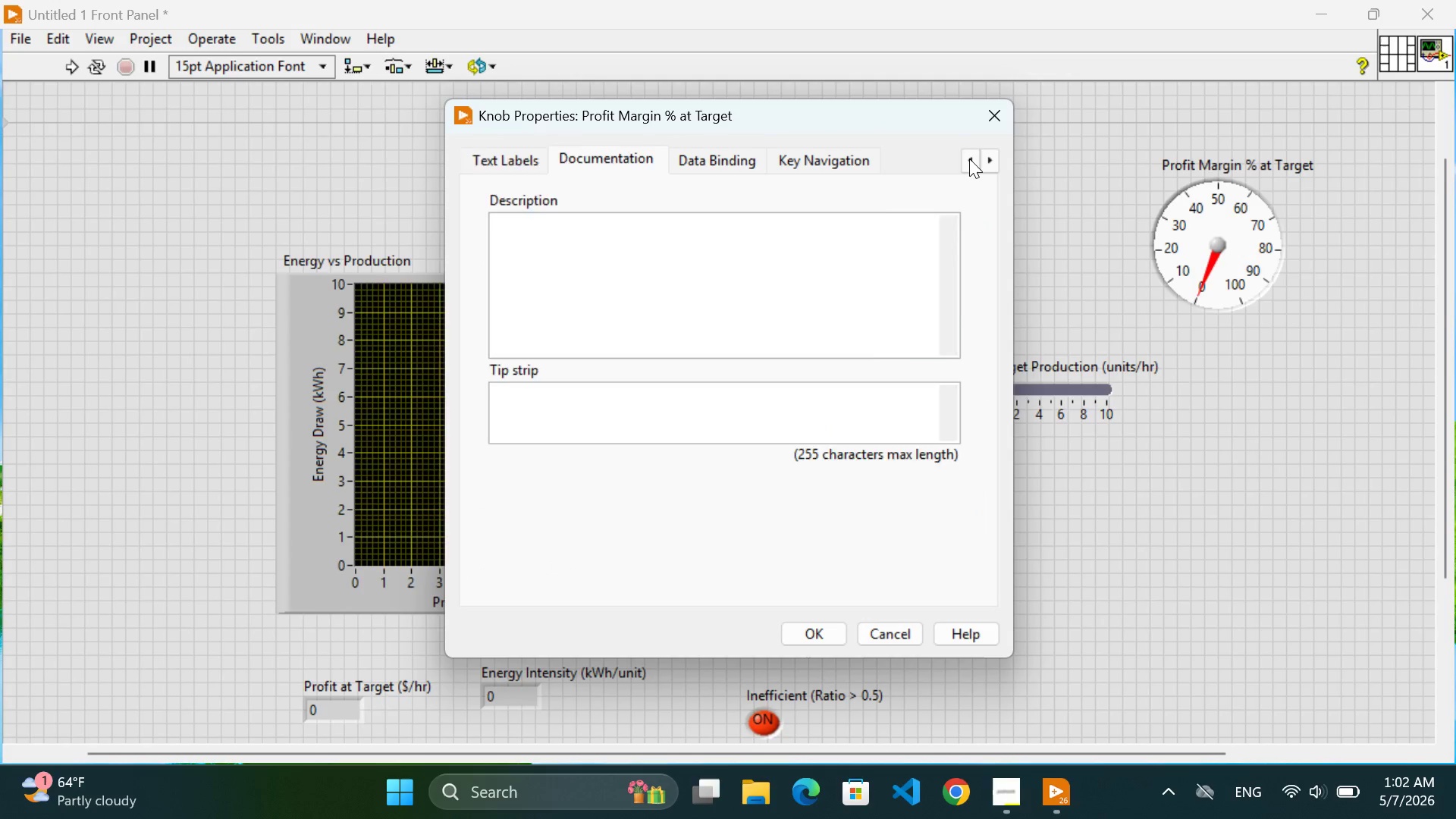 
triple_click([969, 158])
 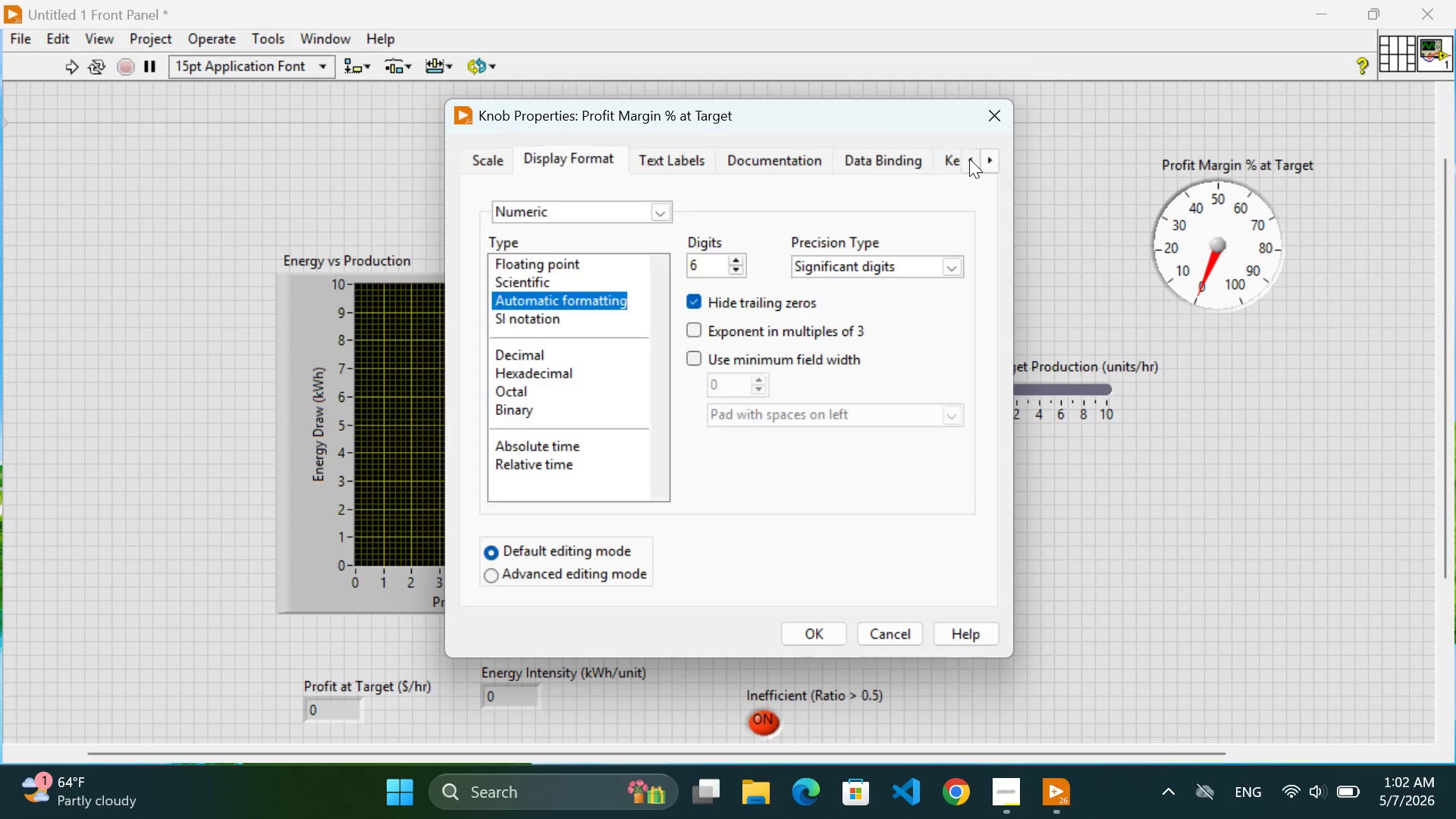 
triple_click([969, 158])
 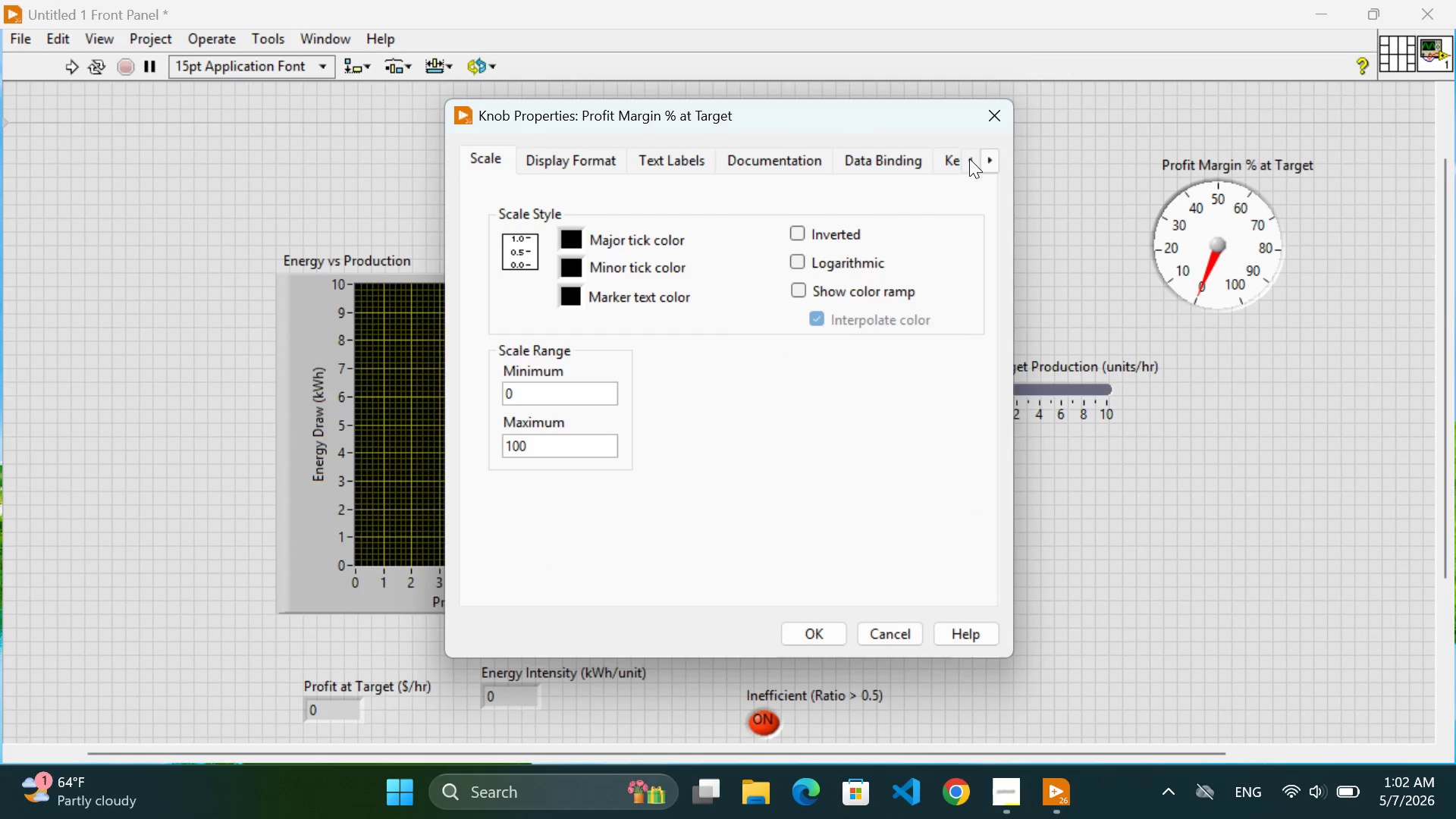 
triple_click([969, 158])
 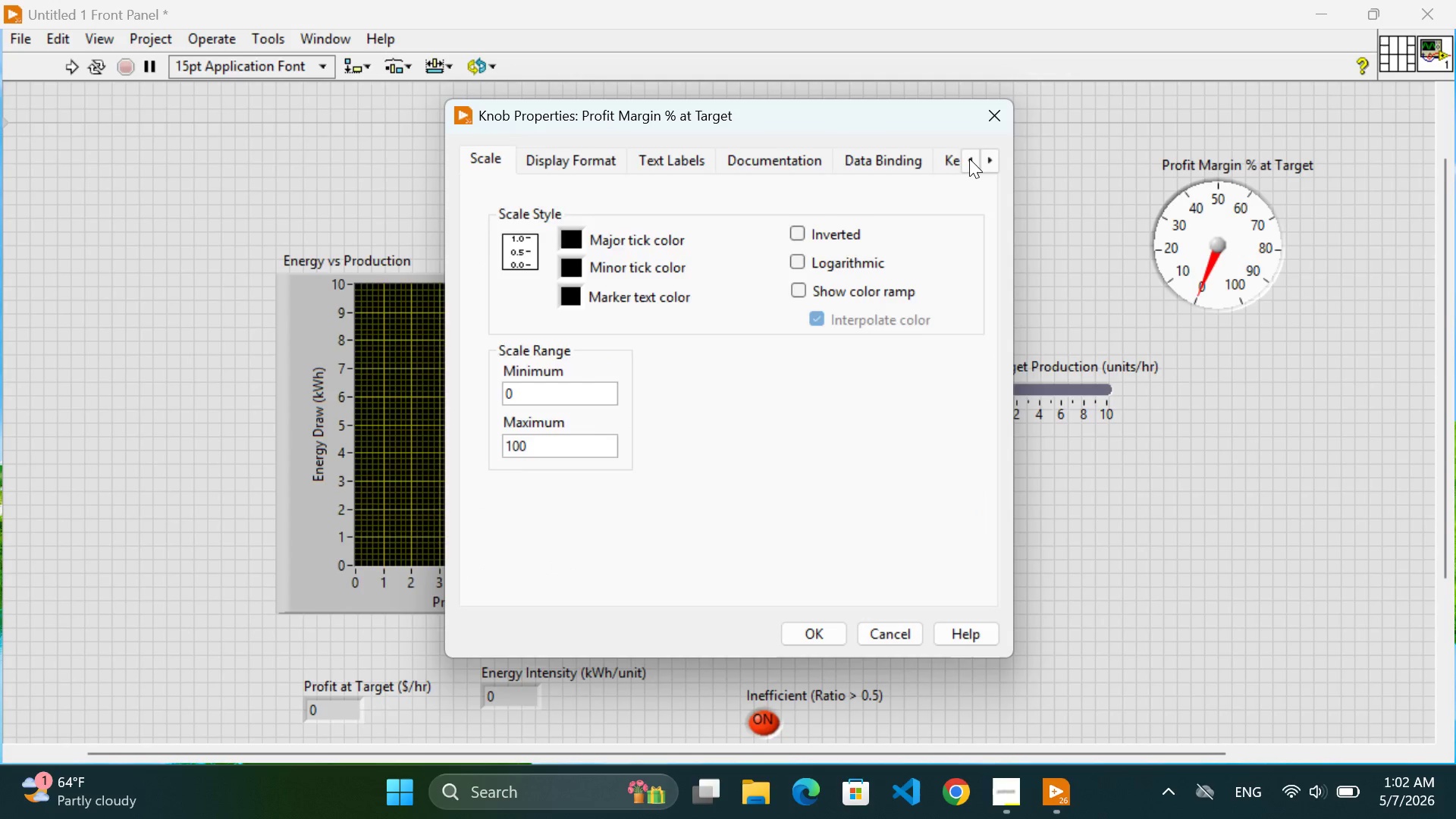 
triple_click([969, 158])
 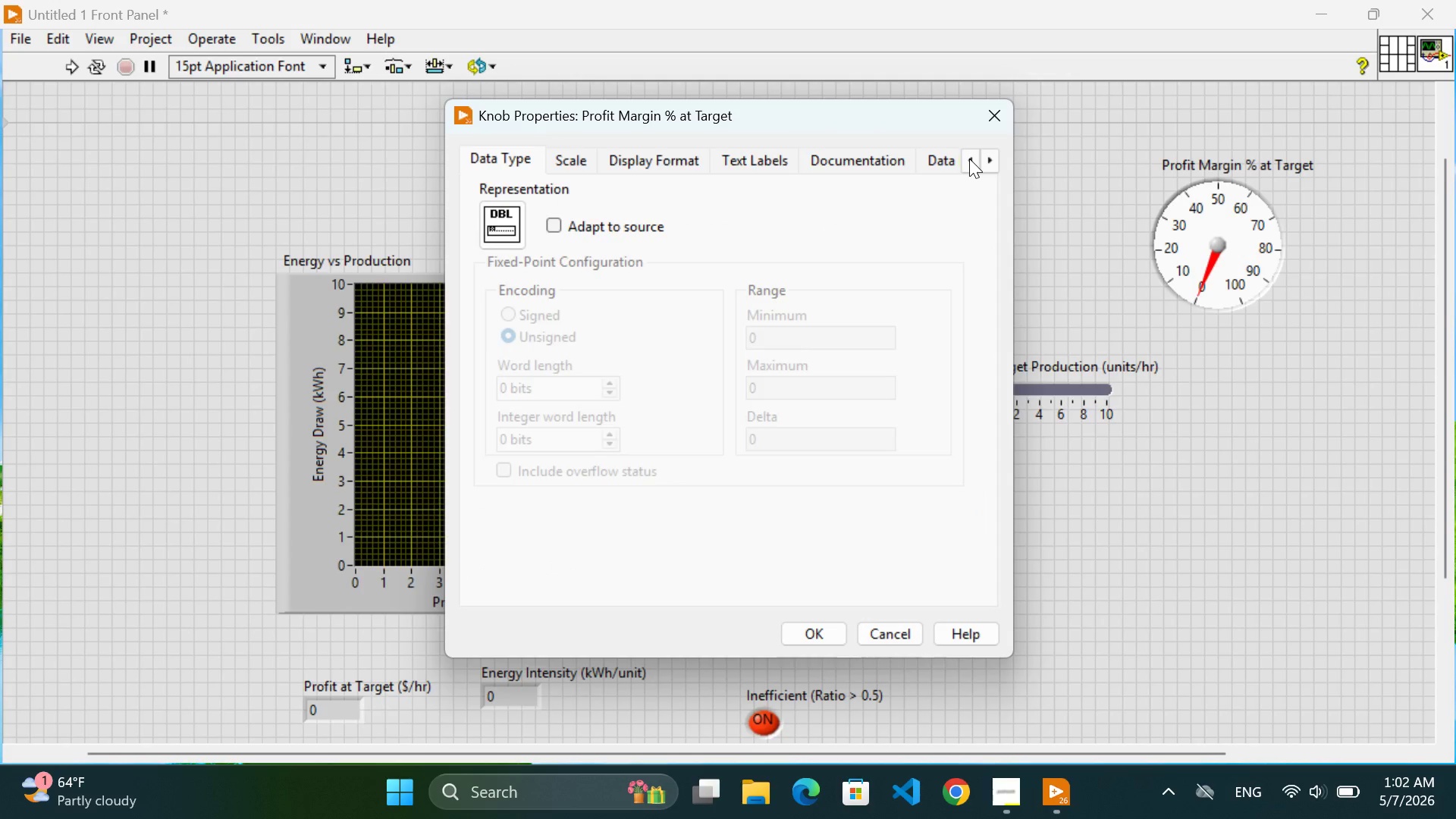 
left_click([969, 158])
 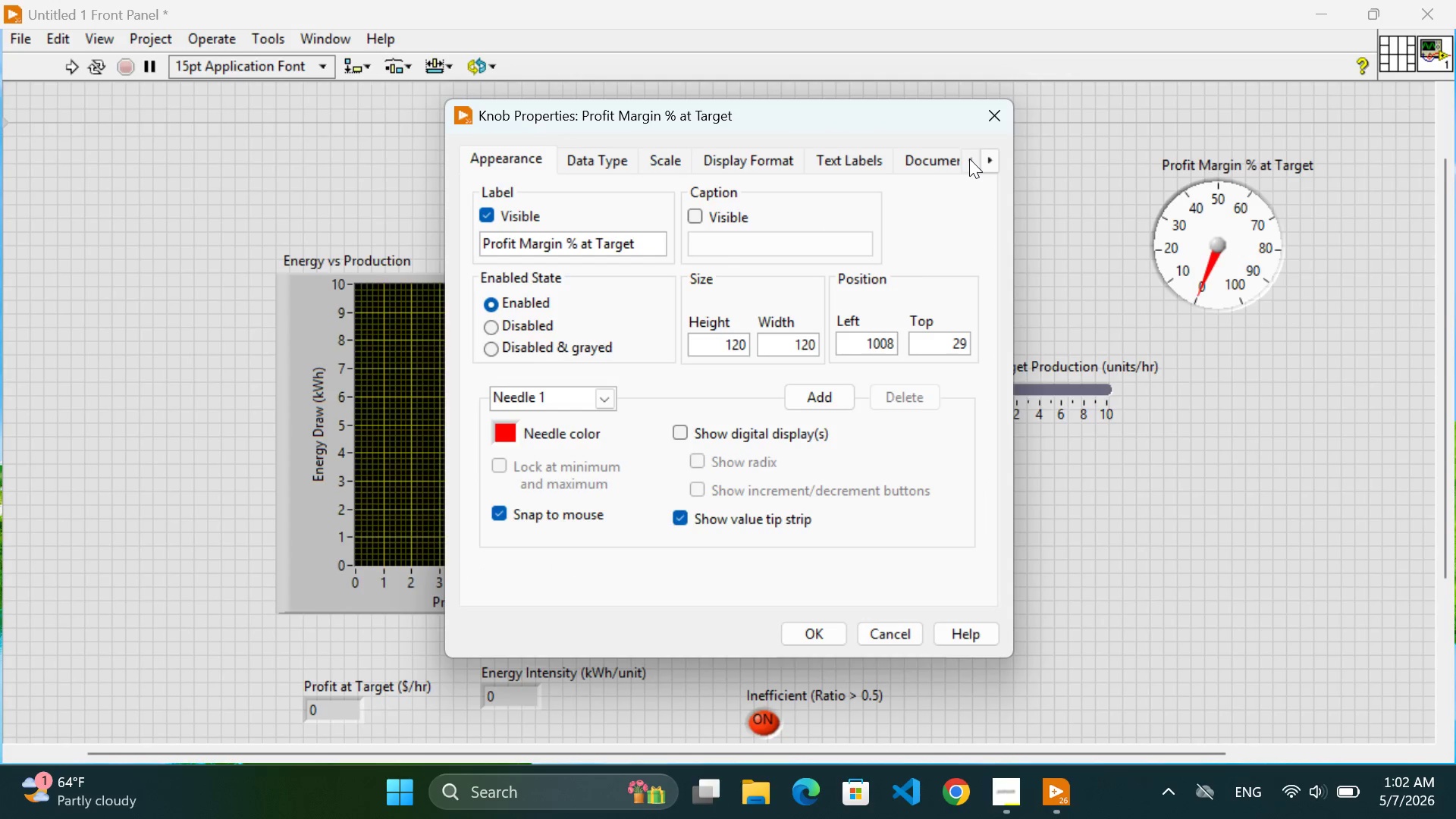 
left_click([969, 158])
 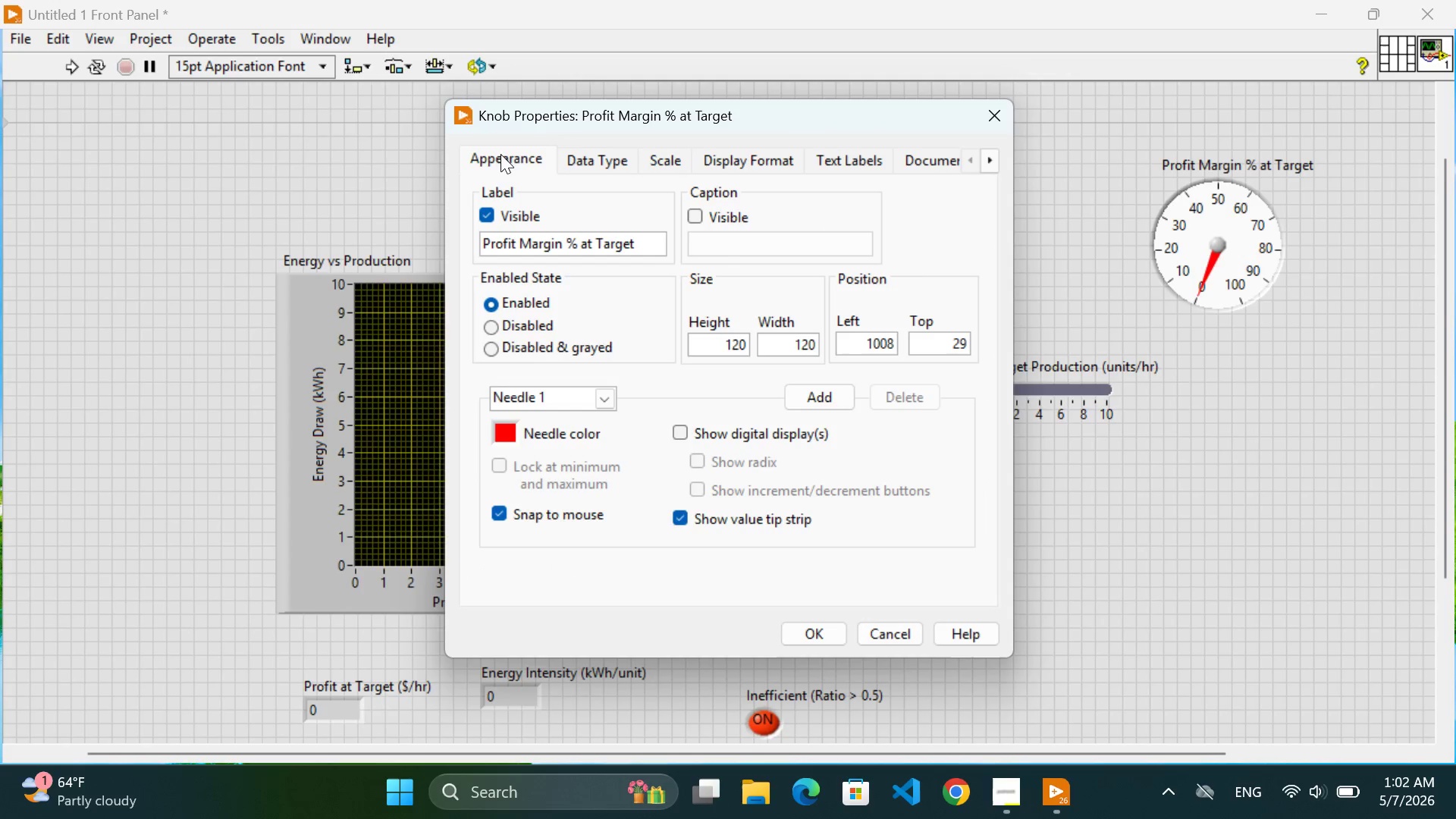 
left_click([489, 154])
 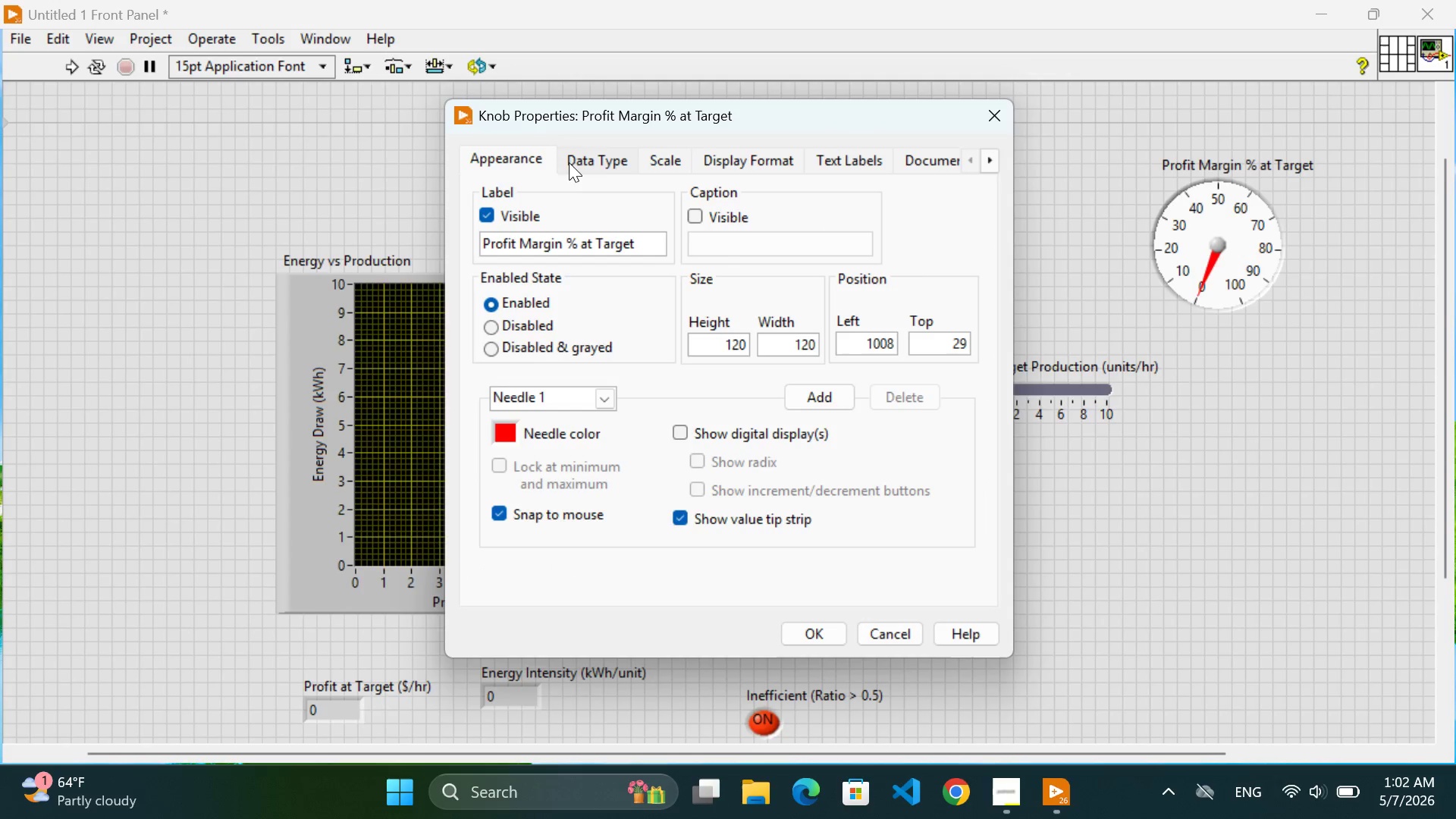 
wait(5.38)
 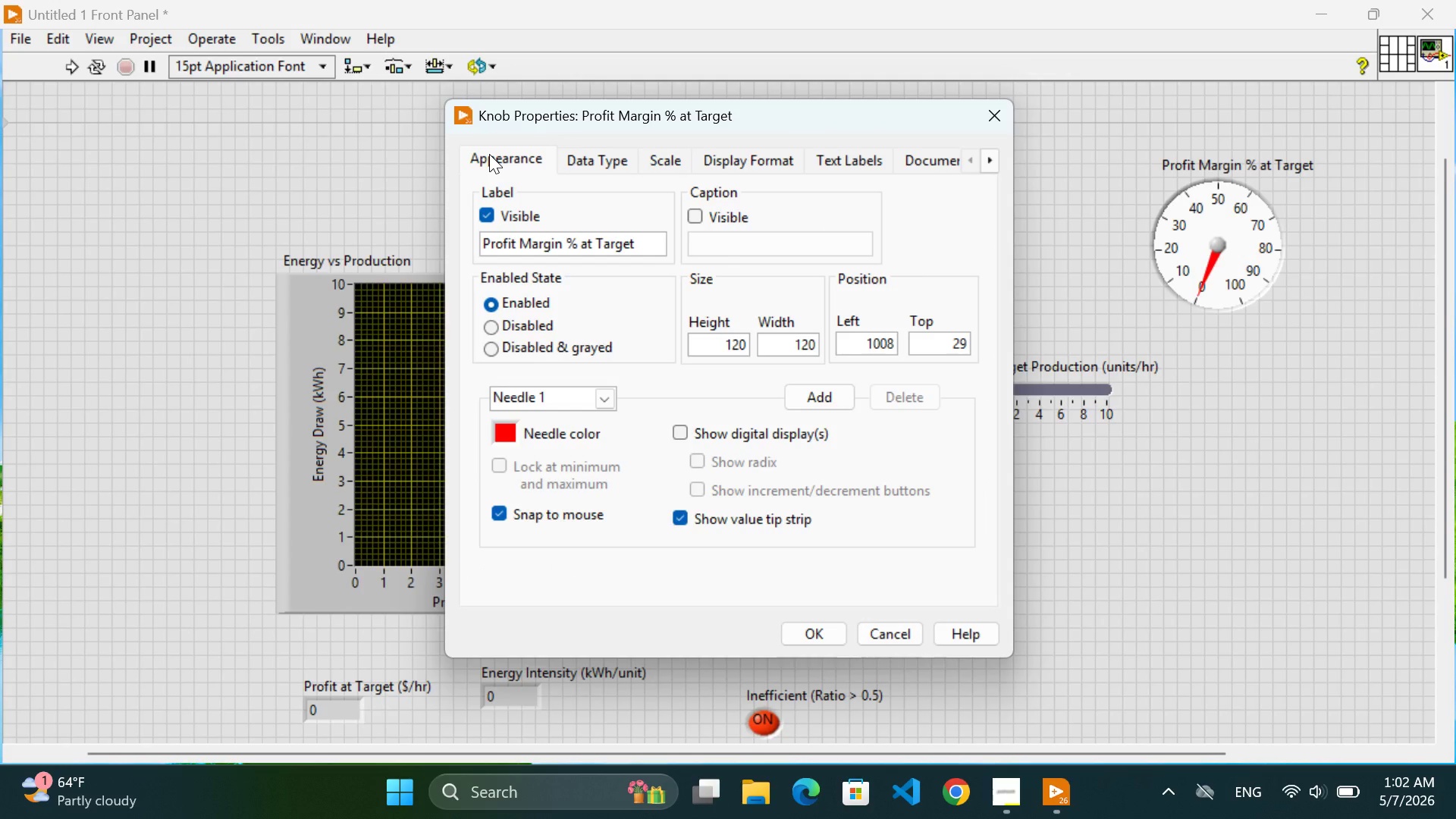 
left_click([662, 157])
 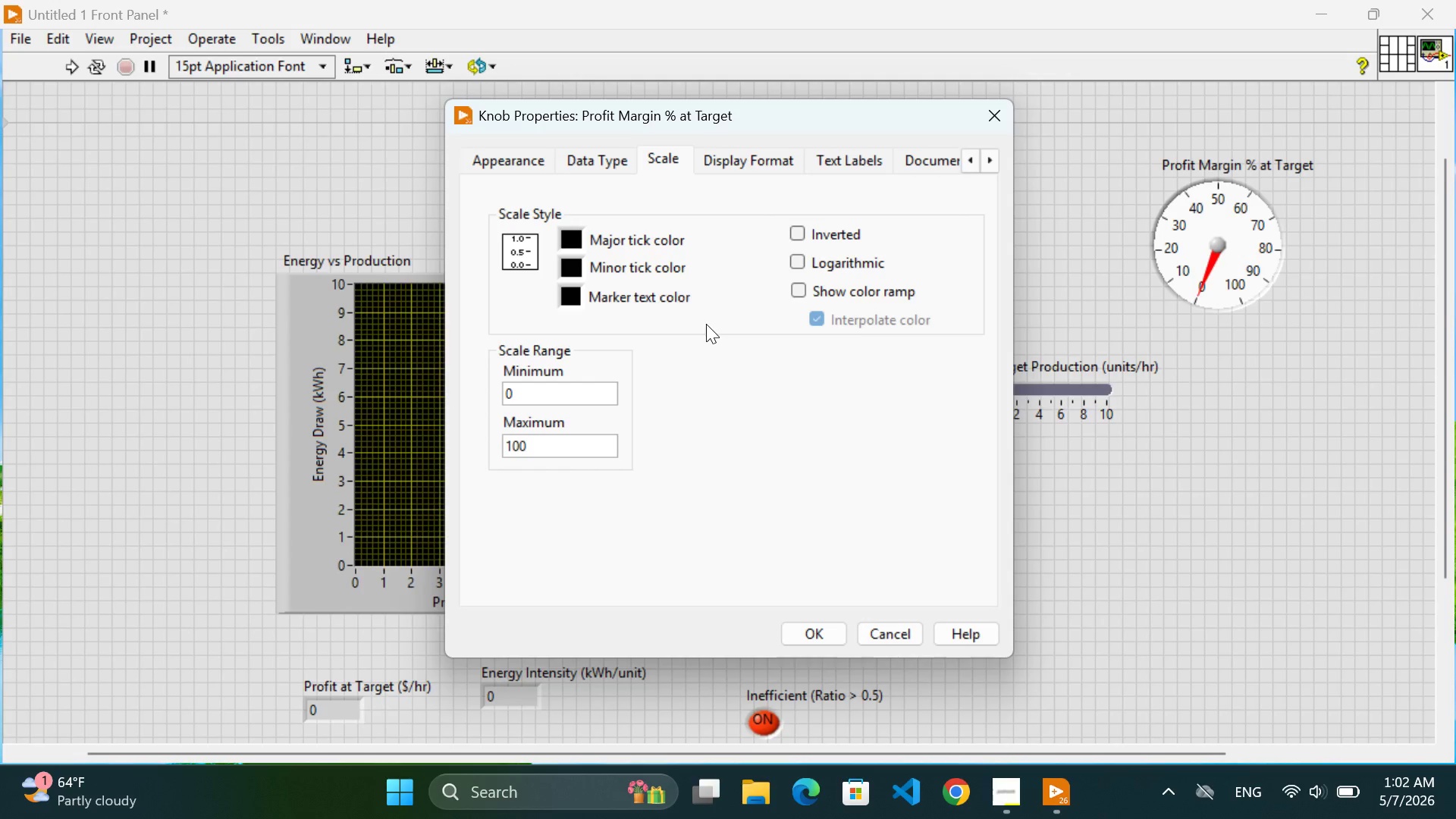 
wait(9.69)
 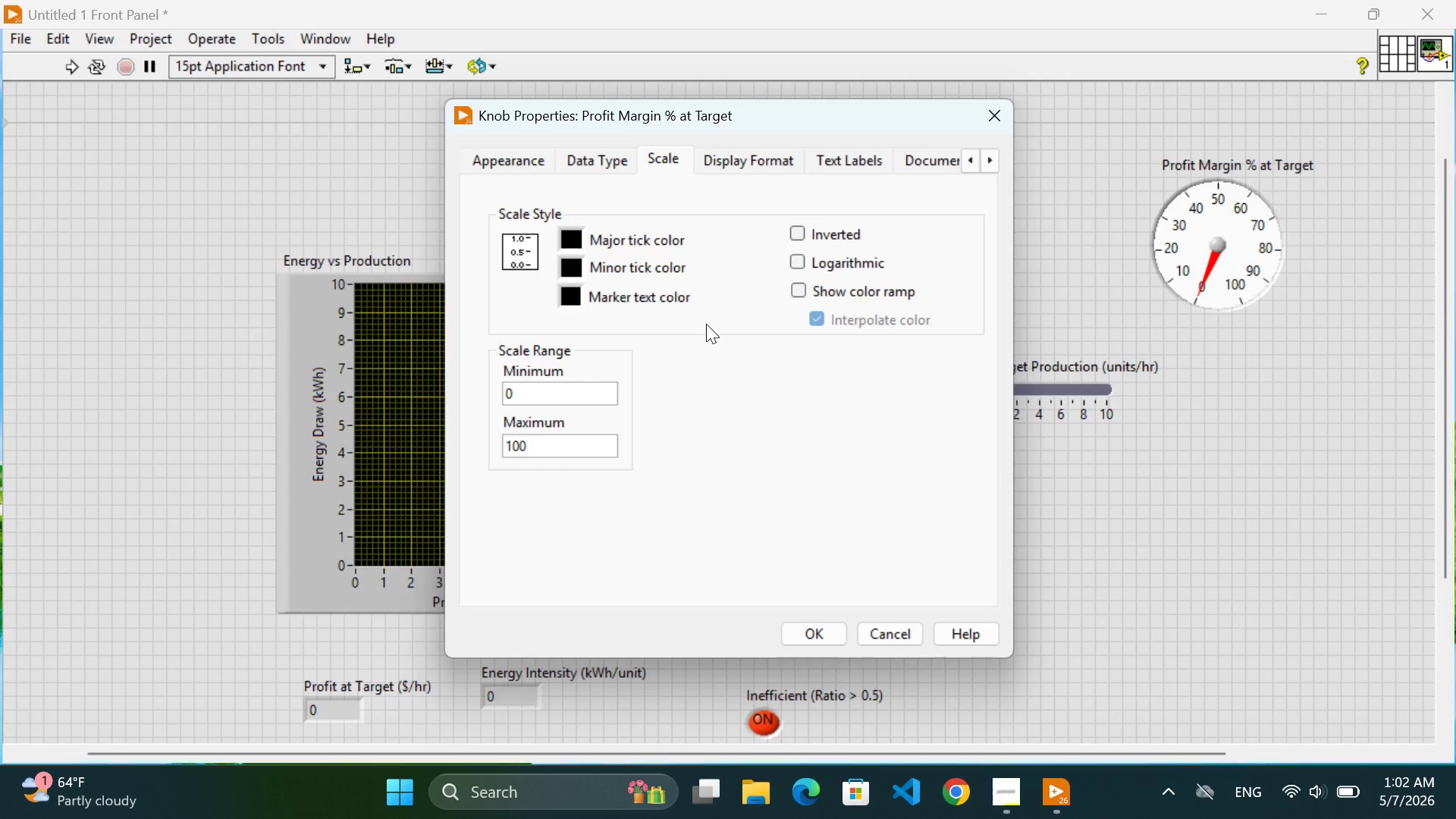 
left_click([811, 323])
 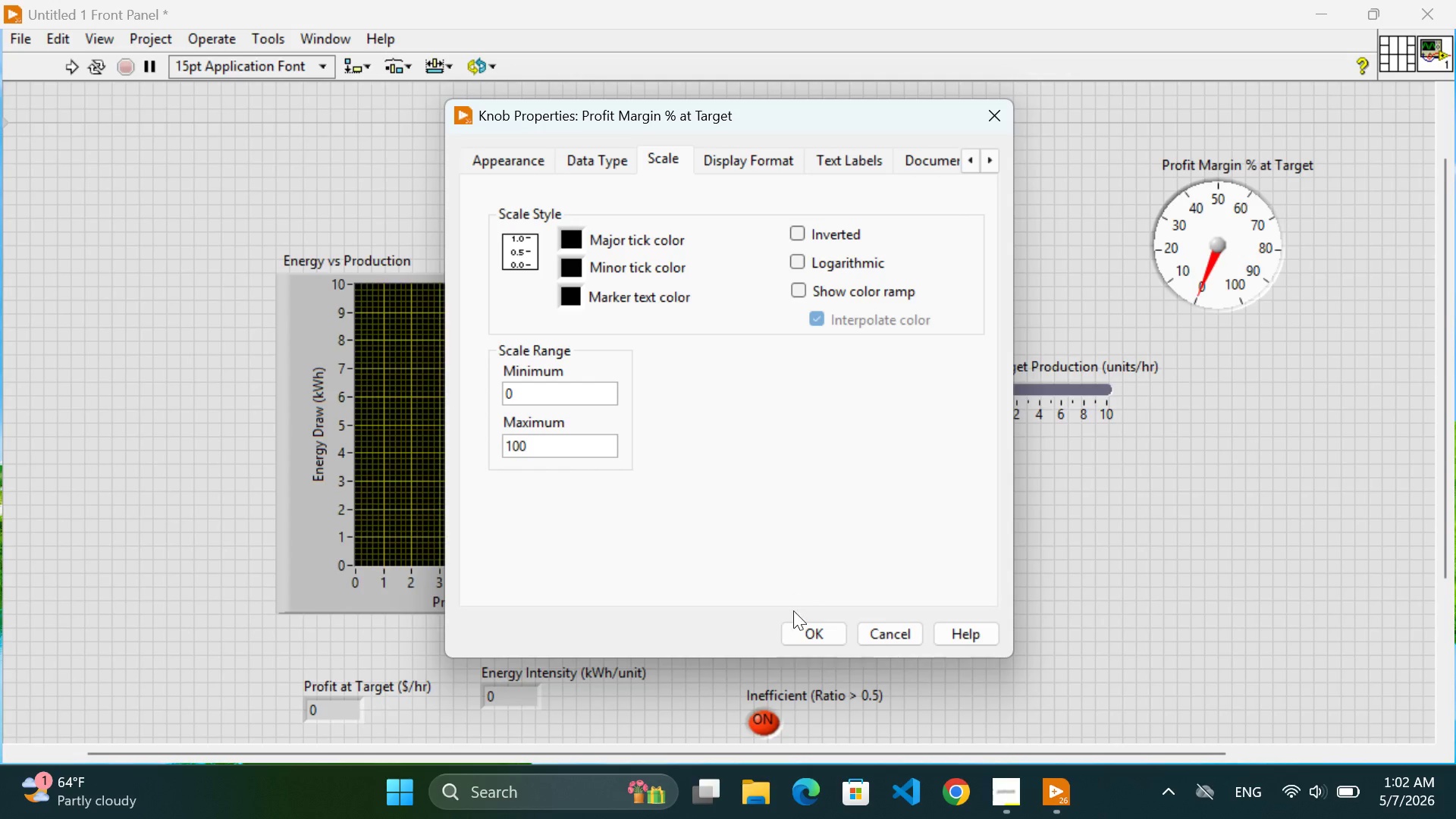 
wait(9.33)
 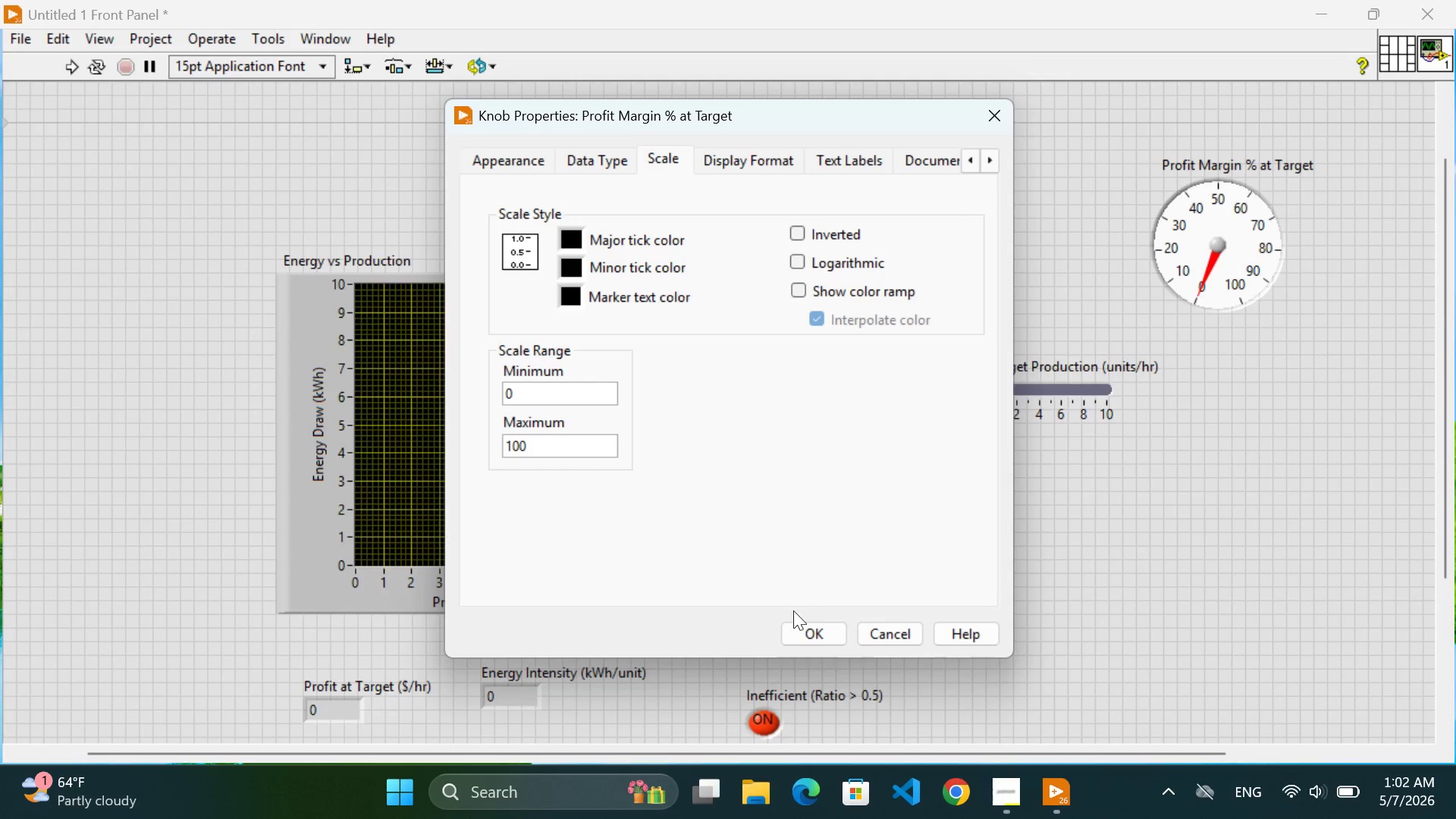 
left_click([571, 242])
 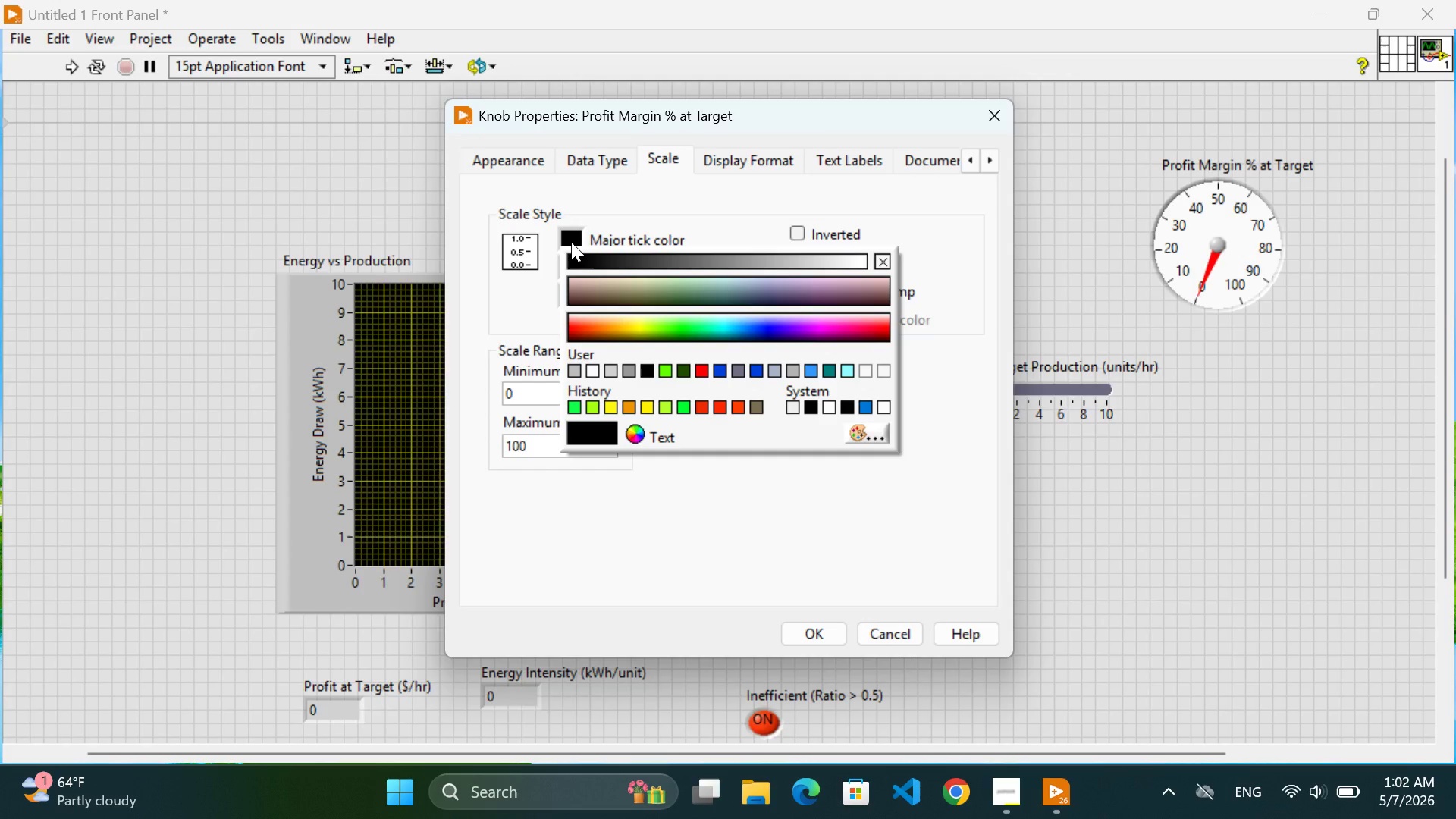 
wait(10.06)
 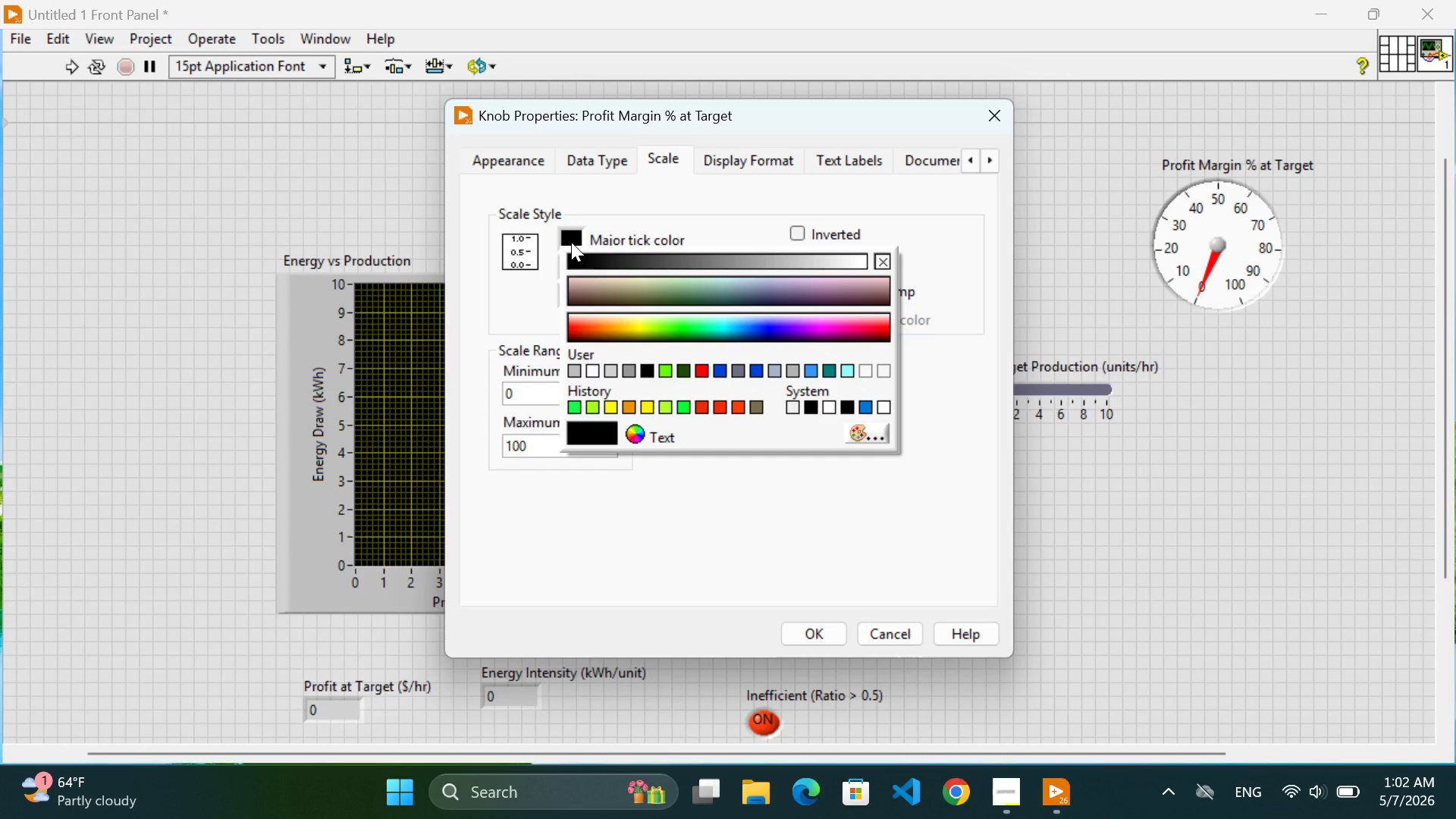 
left_click([581, 326])
 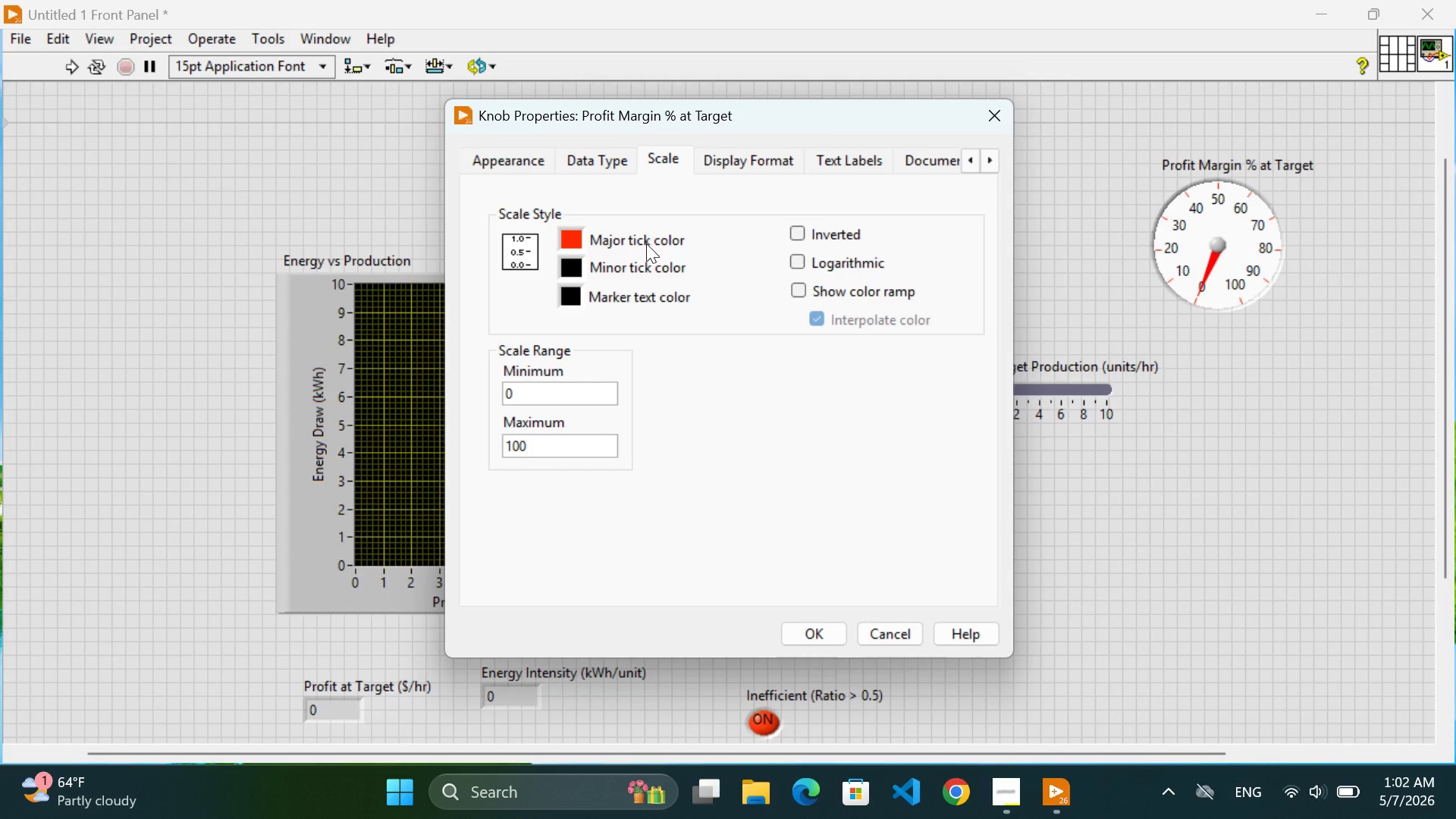 
left_click([516, 248])
 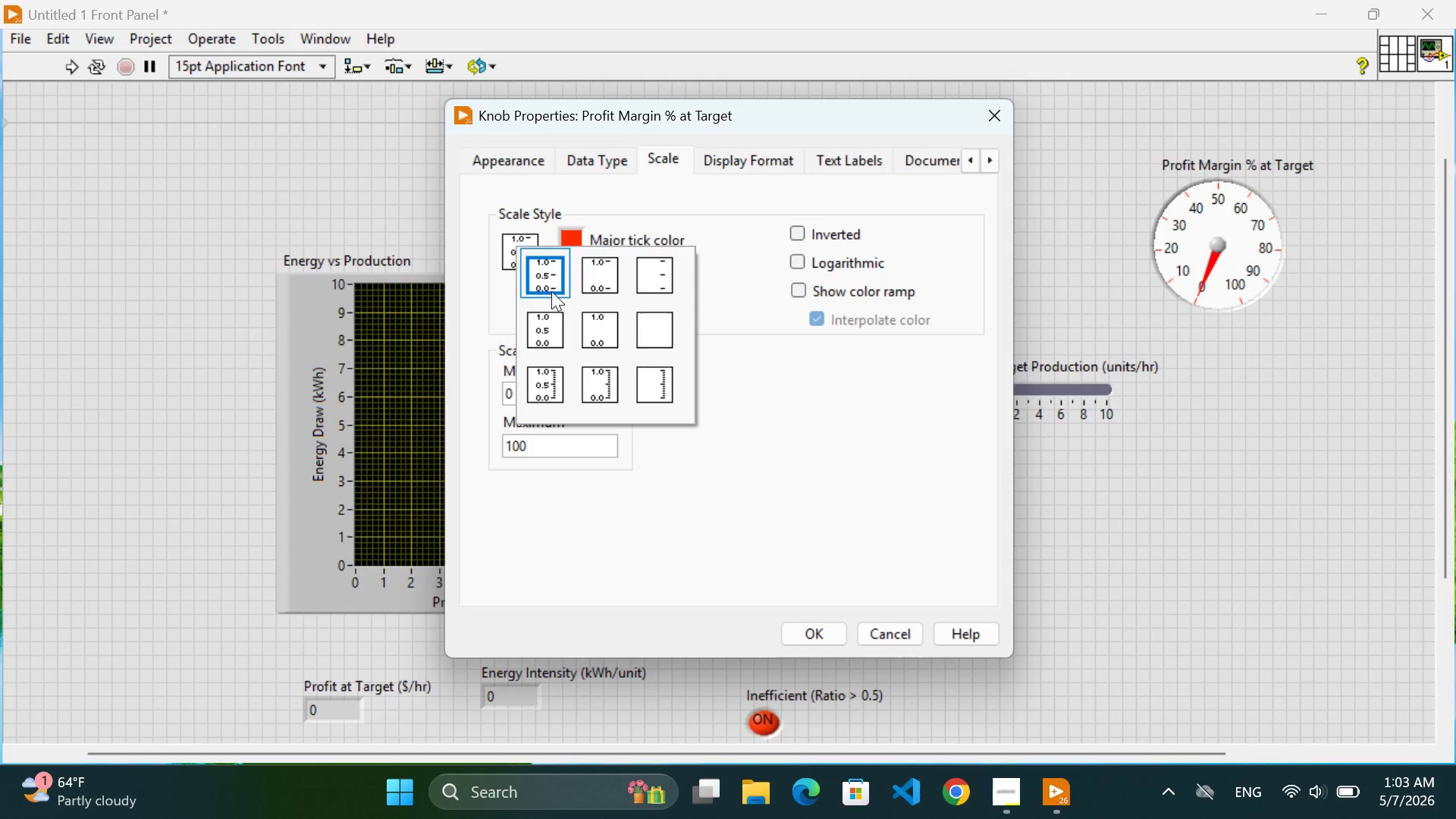 
wait(7.14)
 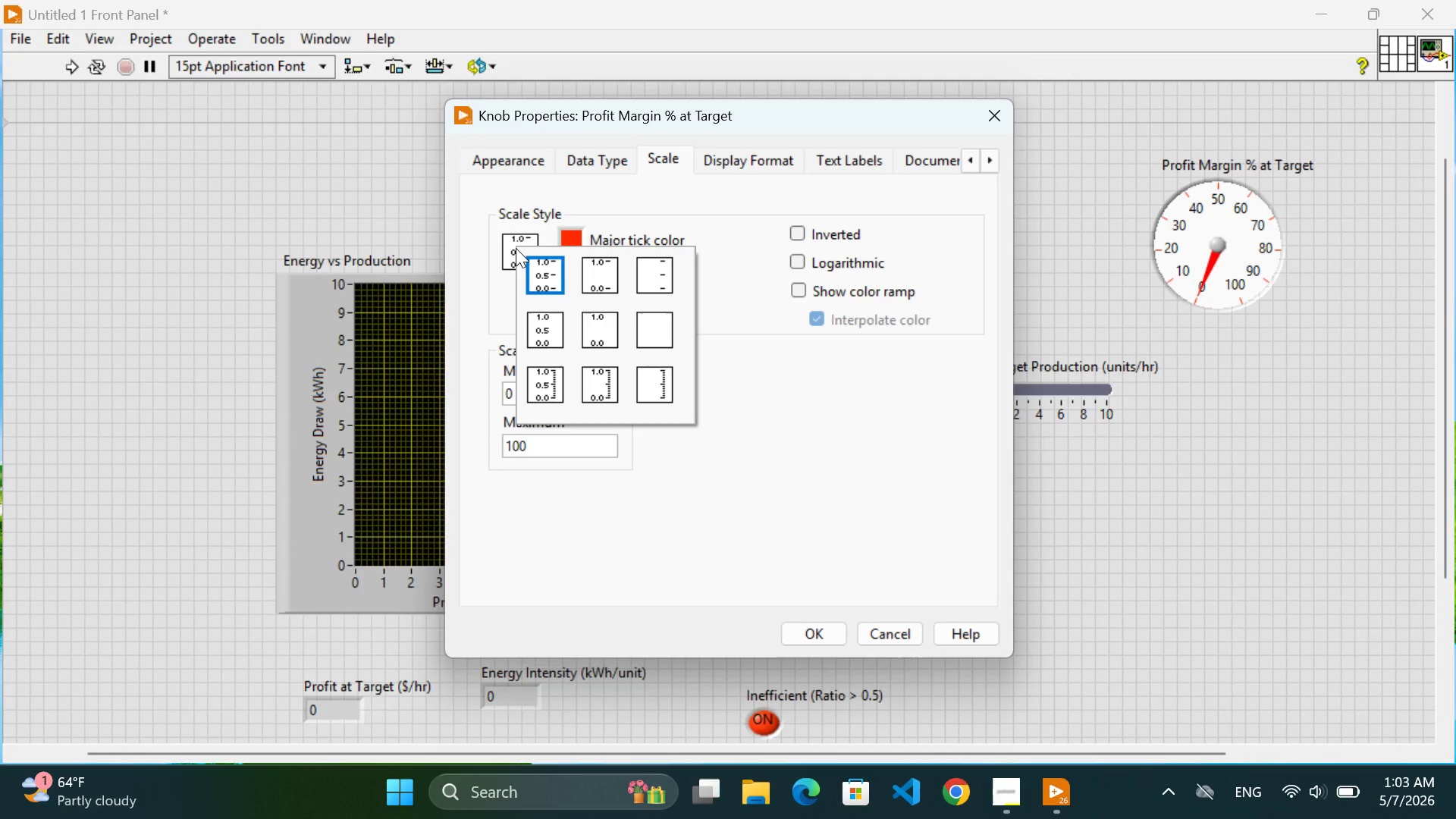 
left_click([555, 276])
 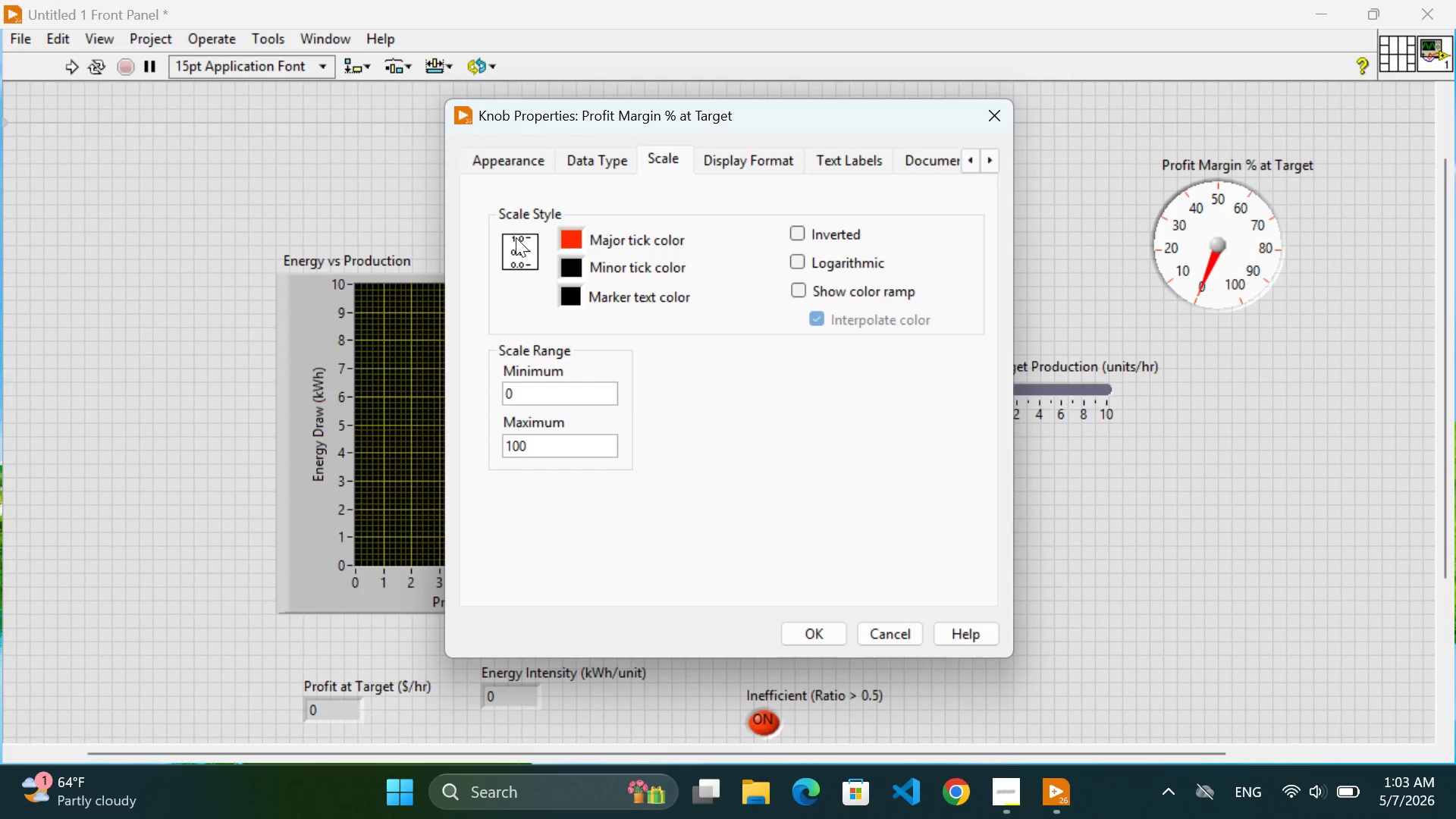 
left_click([516, 237])
 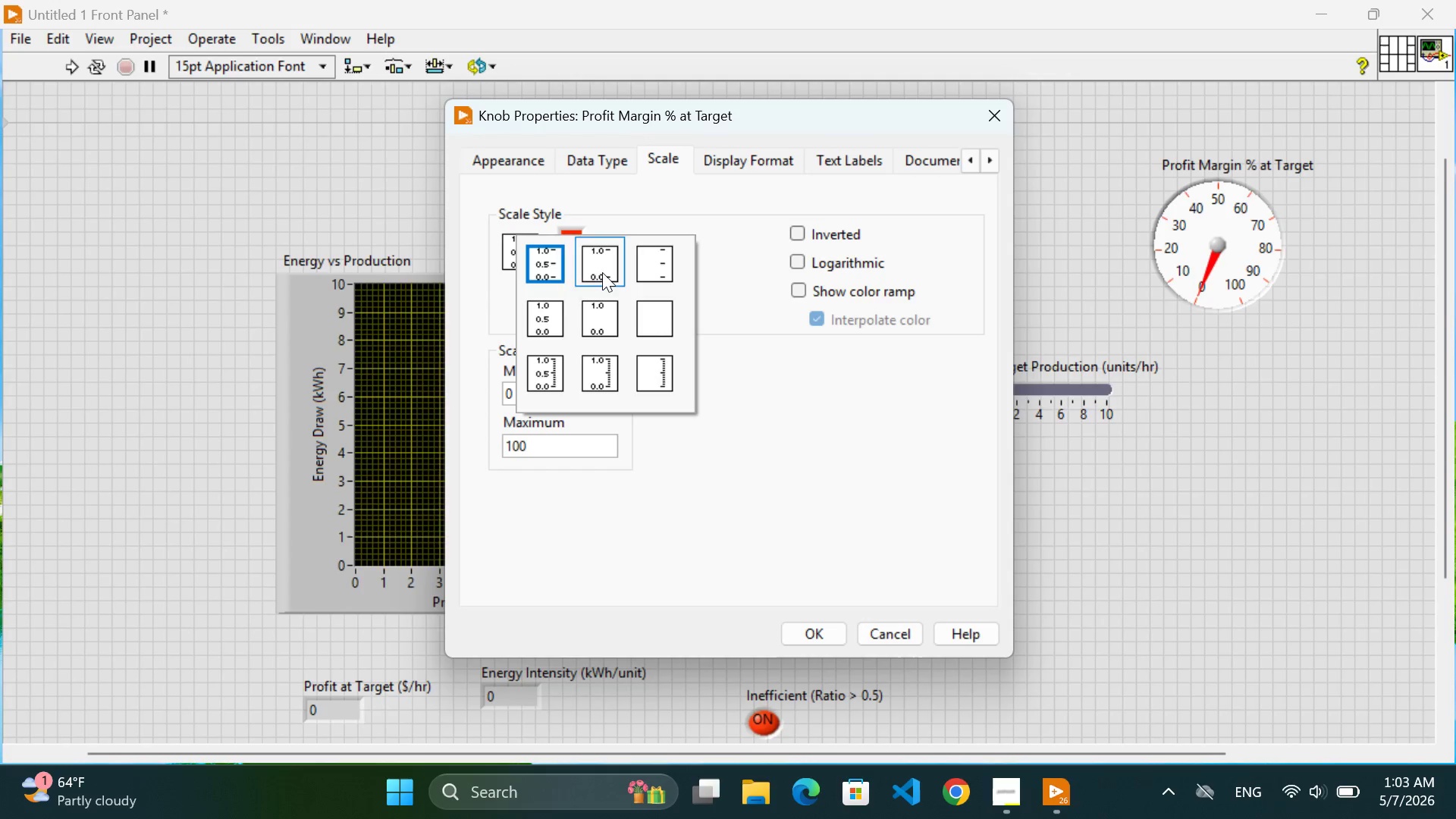 
left_click([604, 272])
 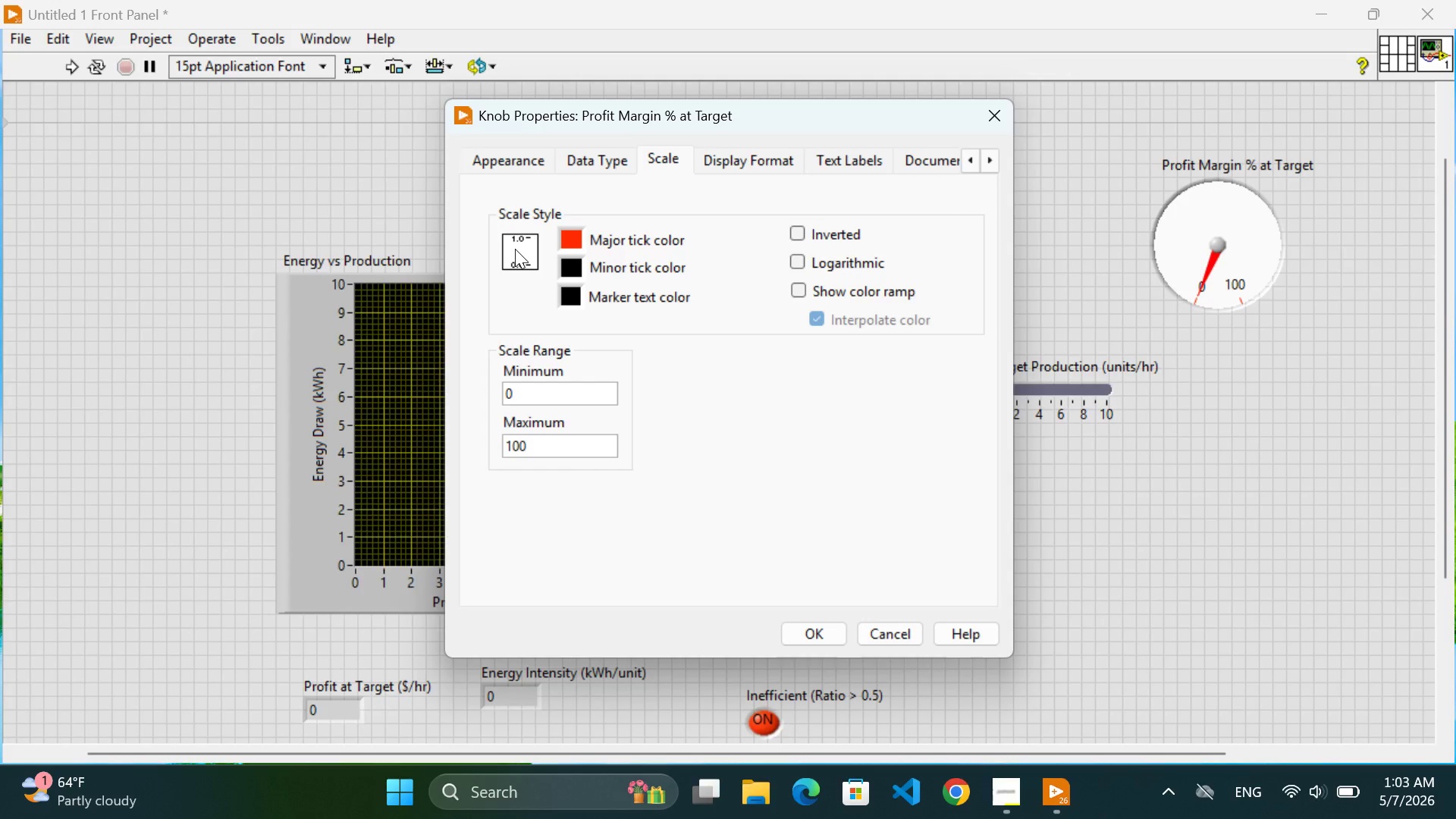 
left_click([515, 249])
 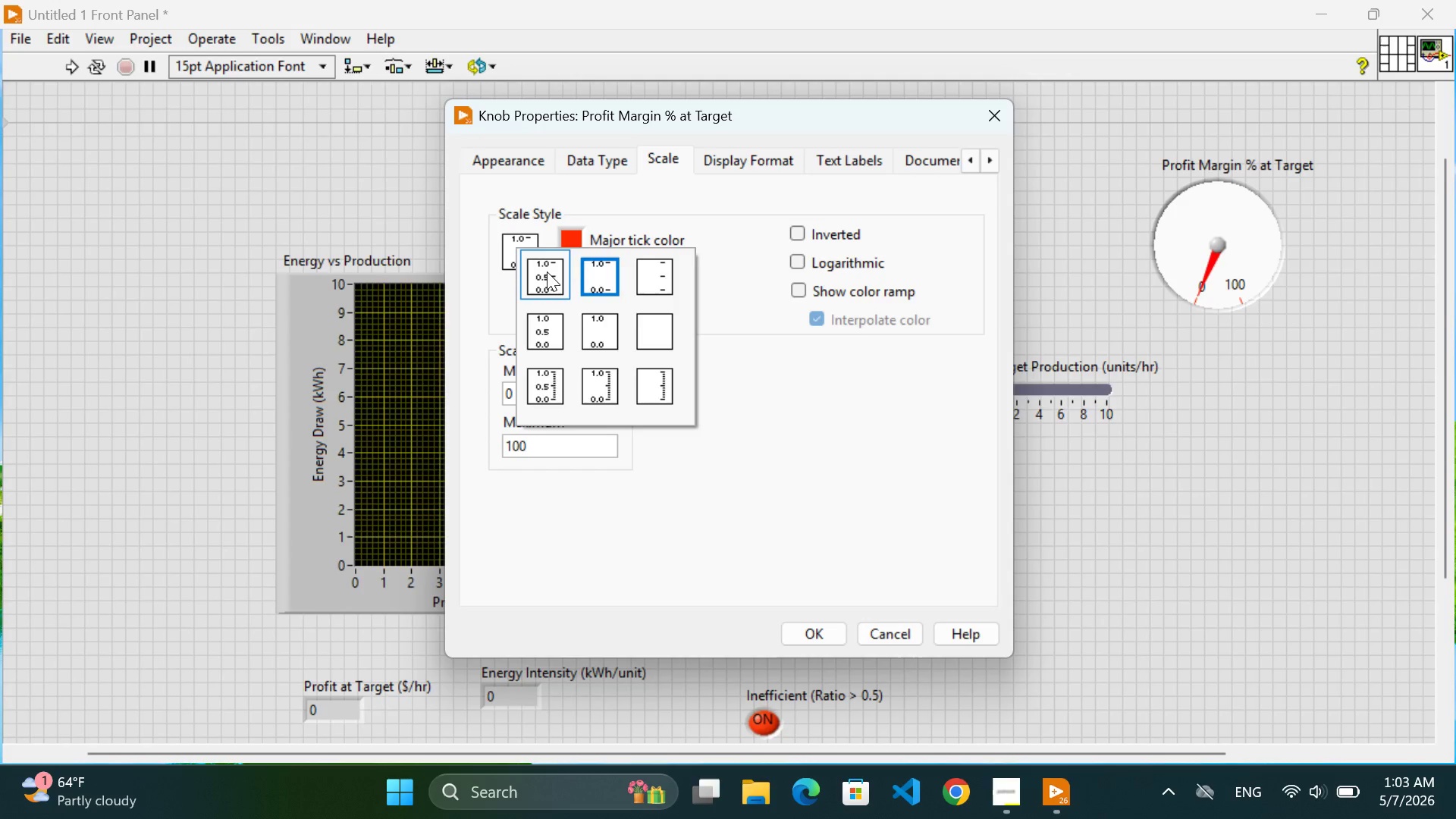 
left_click([547, 271])
 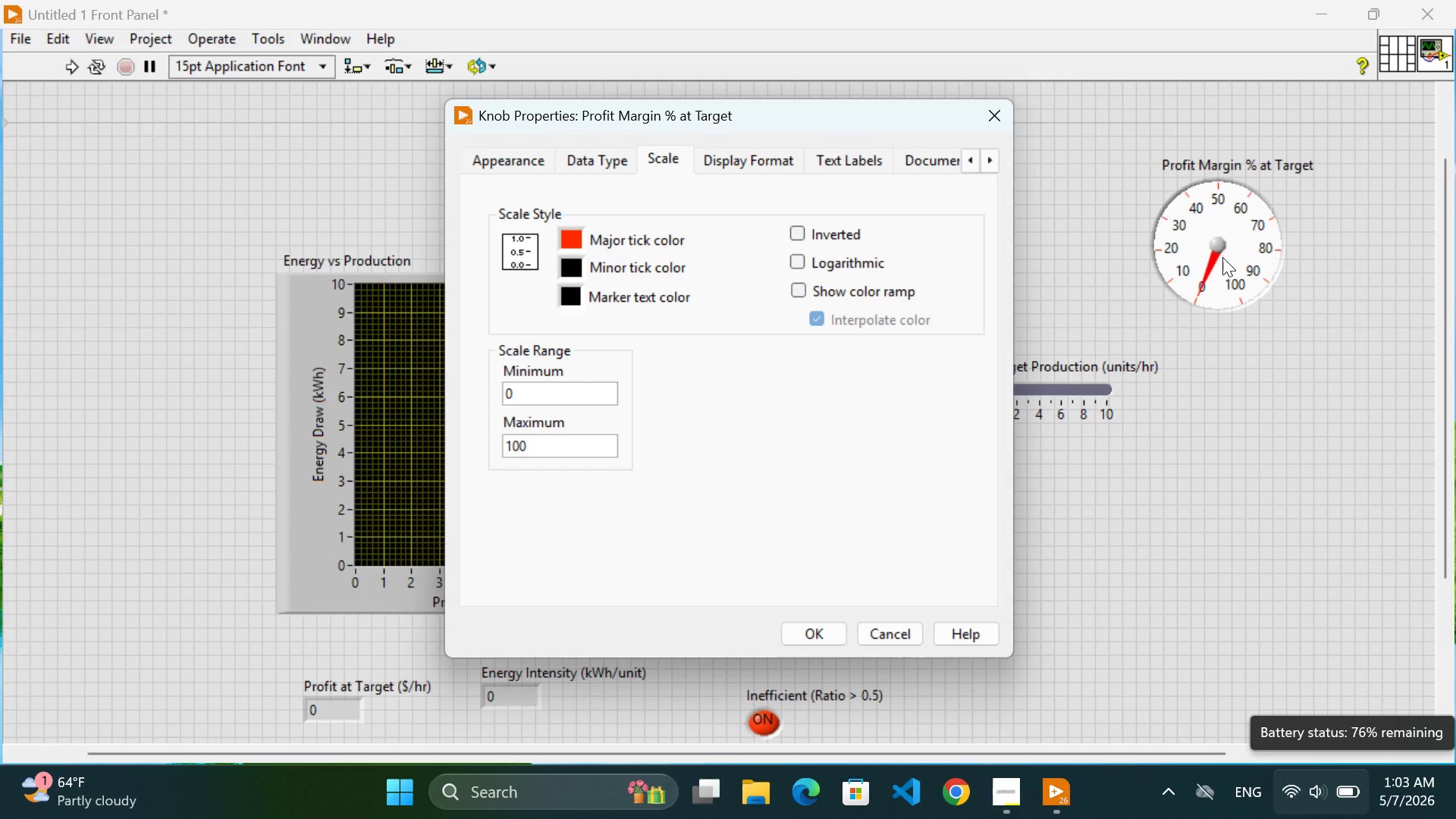 
left_click([817, 634])
 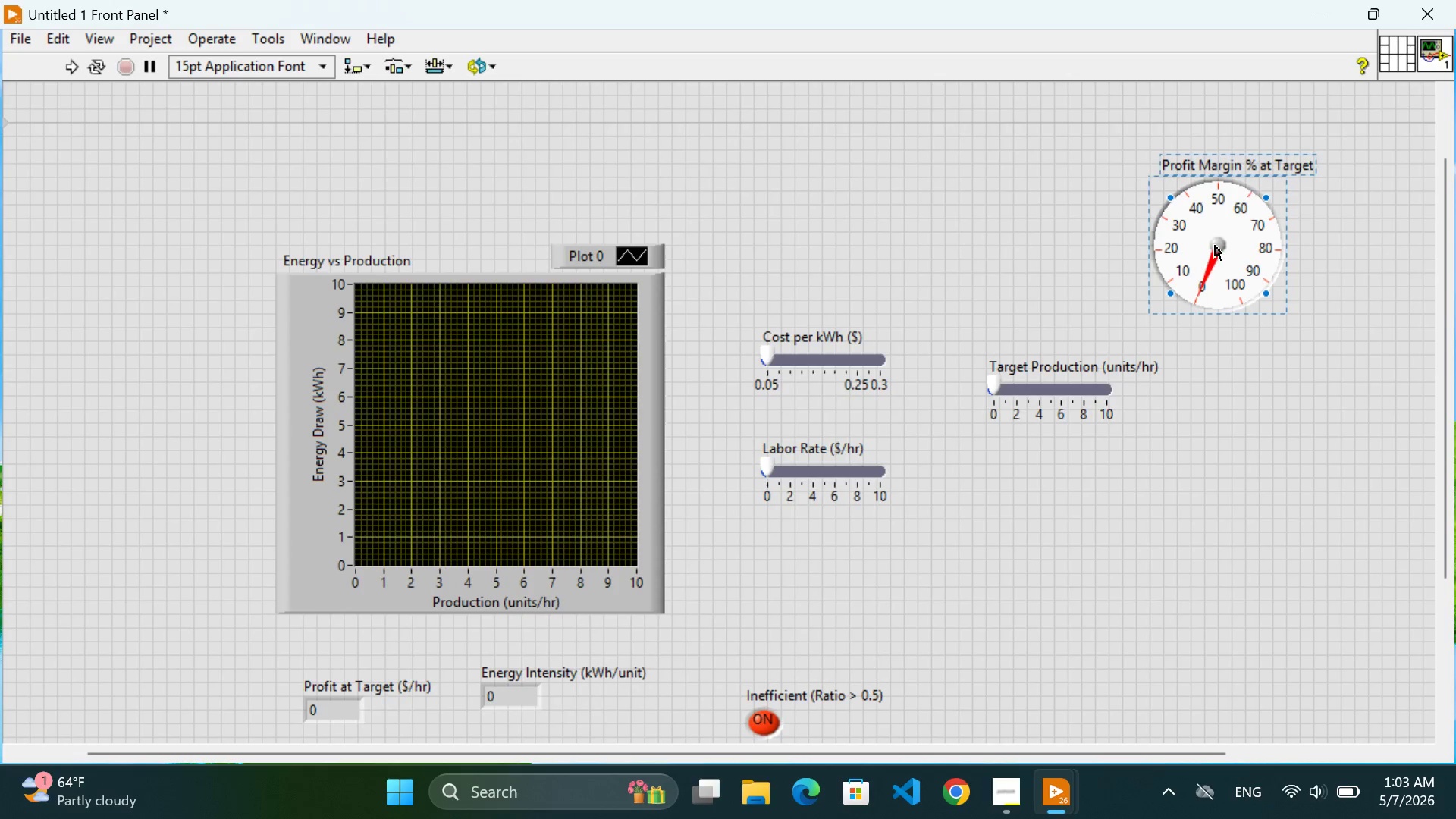 
left_click([1237, 498])
 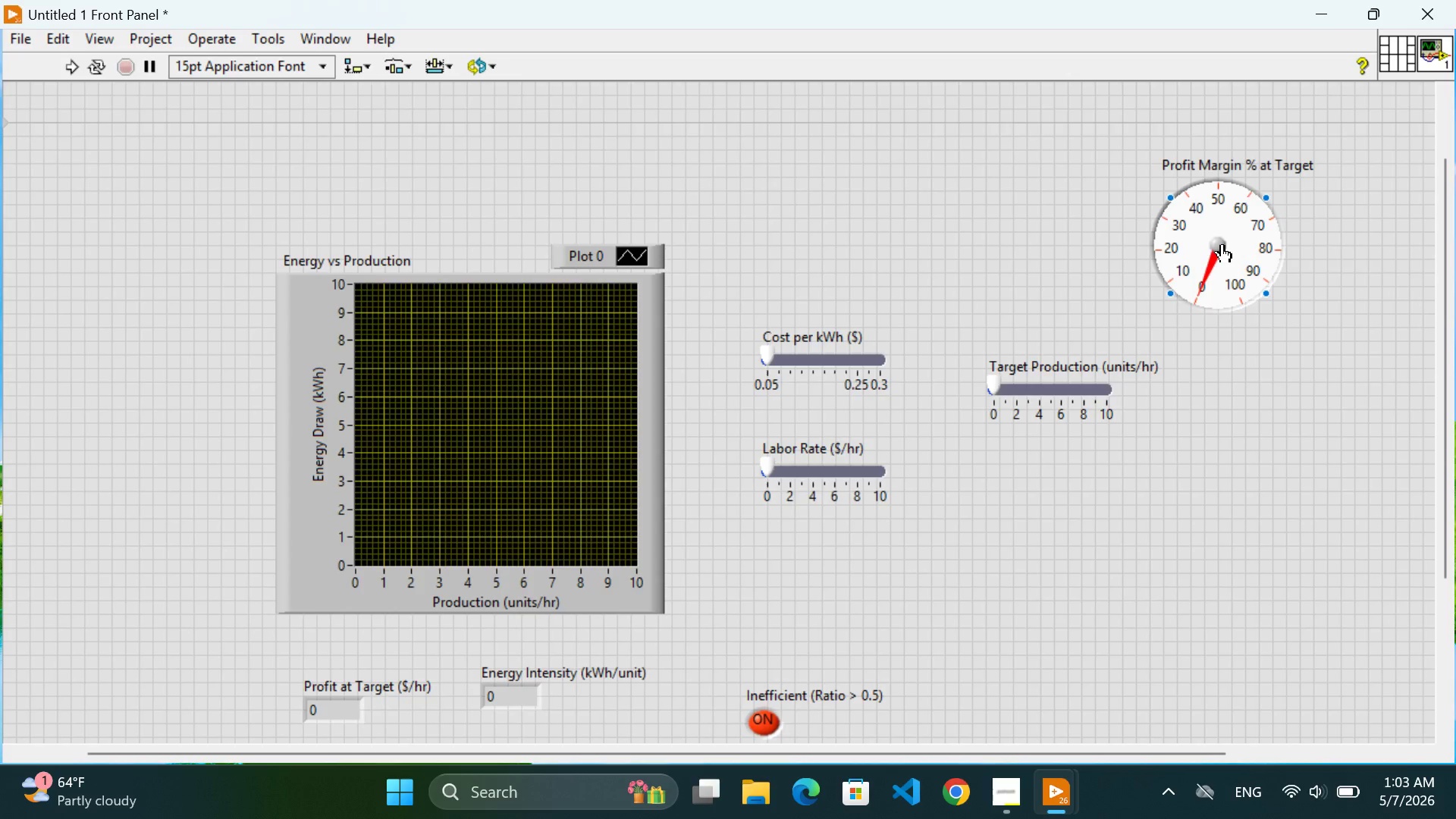 
left_click_drag(start_coordinate=[1222, 244], to_coordinate=[1238, 270])
 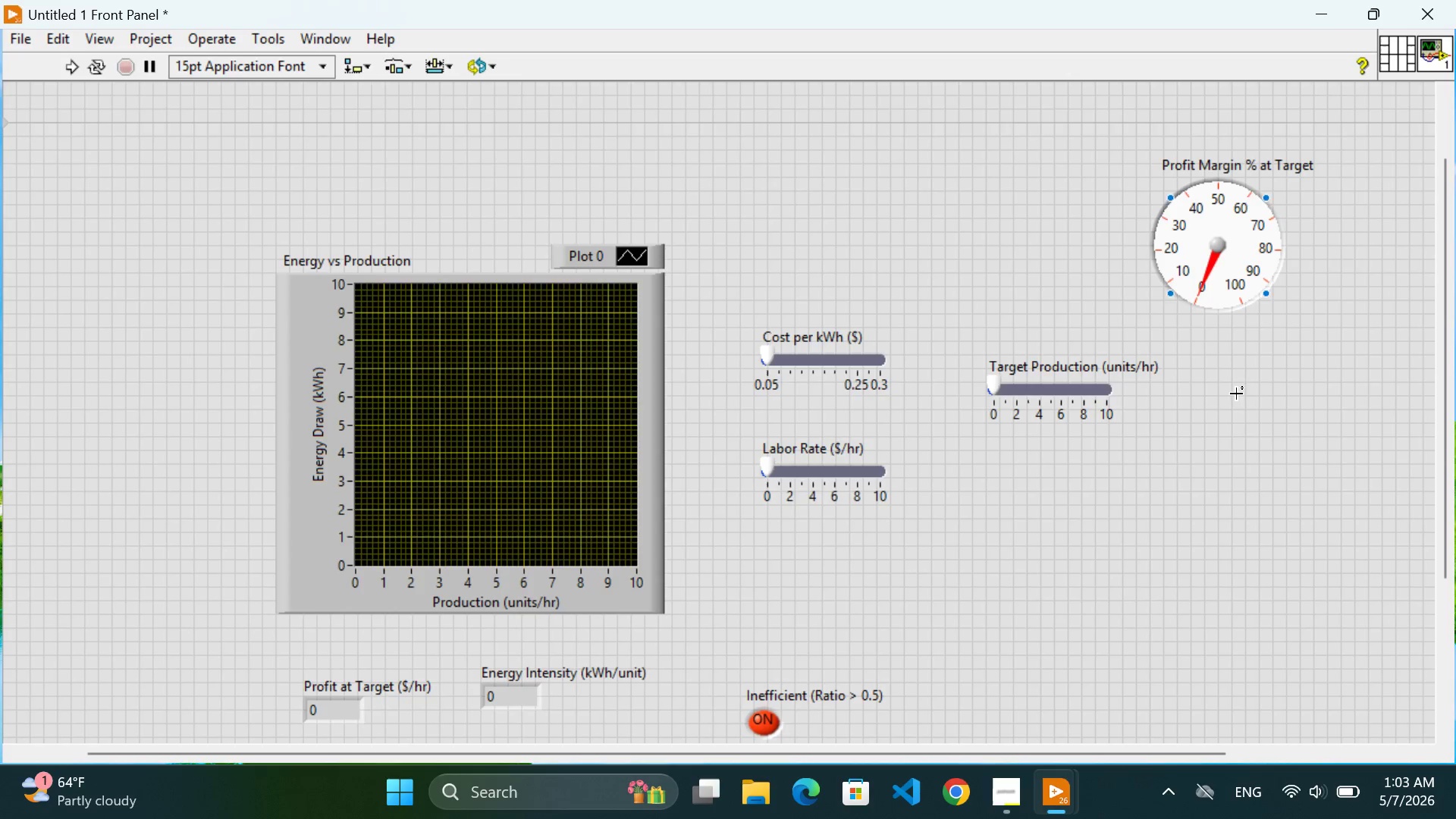 
left_click([1236, 394])
 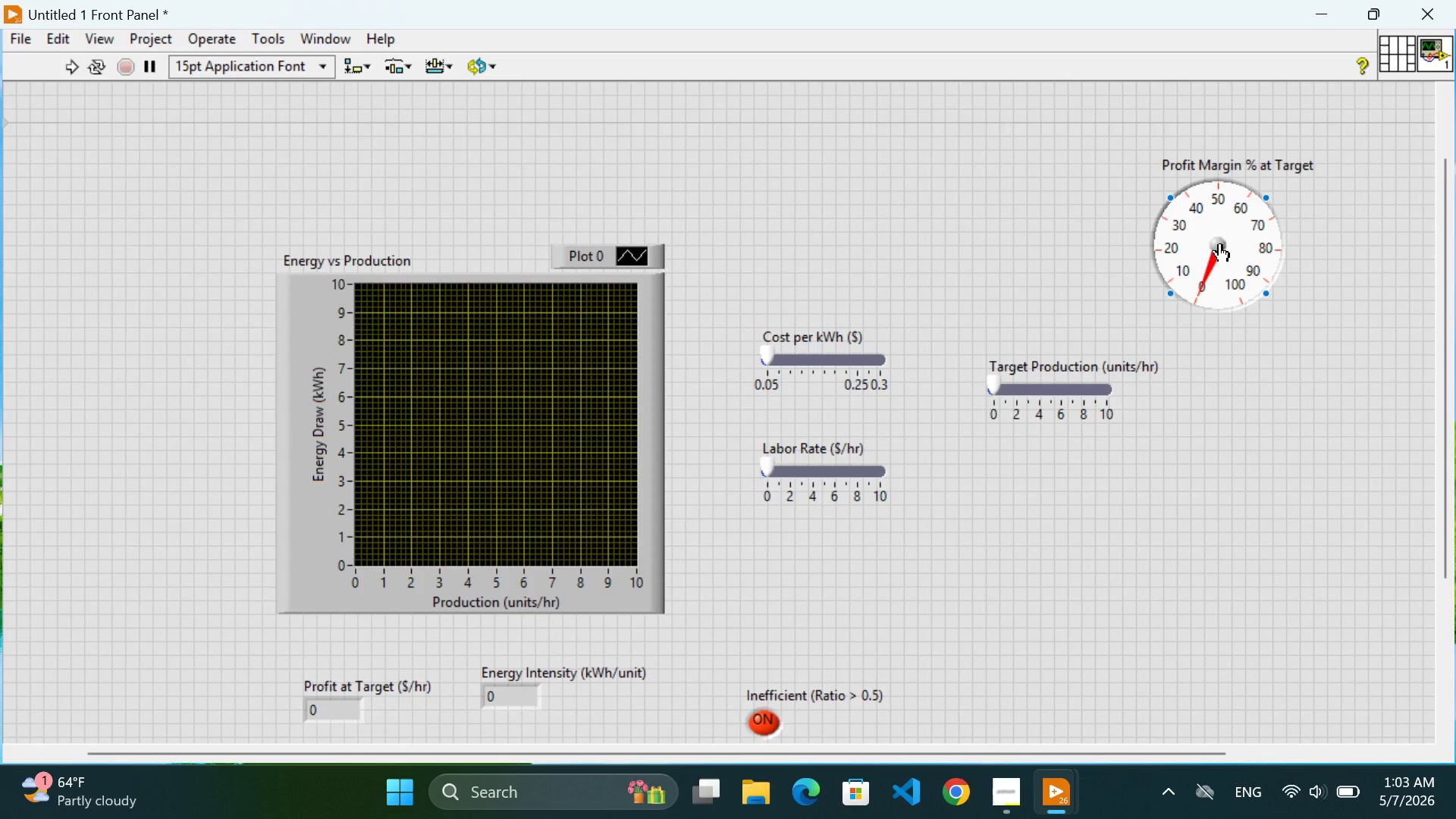 
left_click_drag(start_coordinate=[1220, 243], to_coordinate=[1207, 246])
 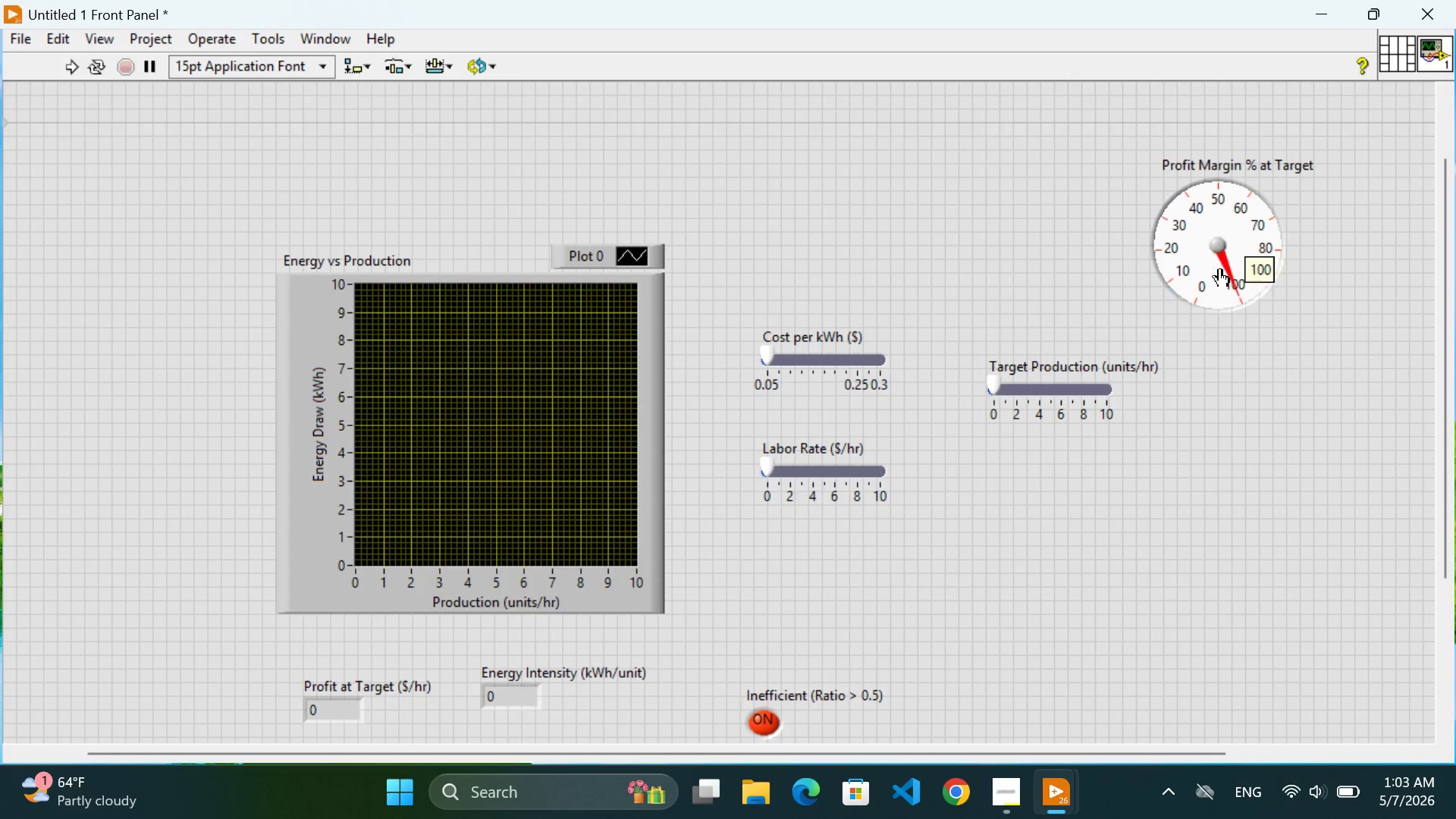 
left_click([1220, 268])
 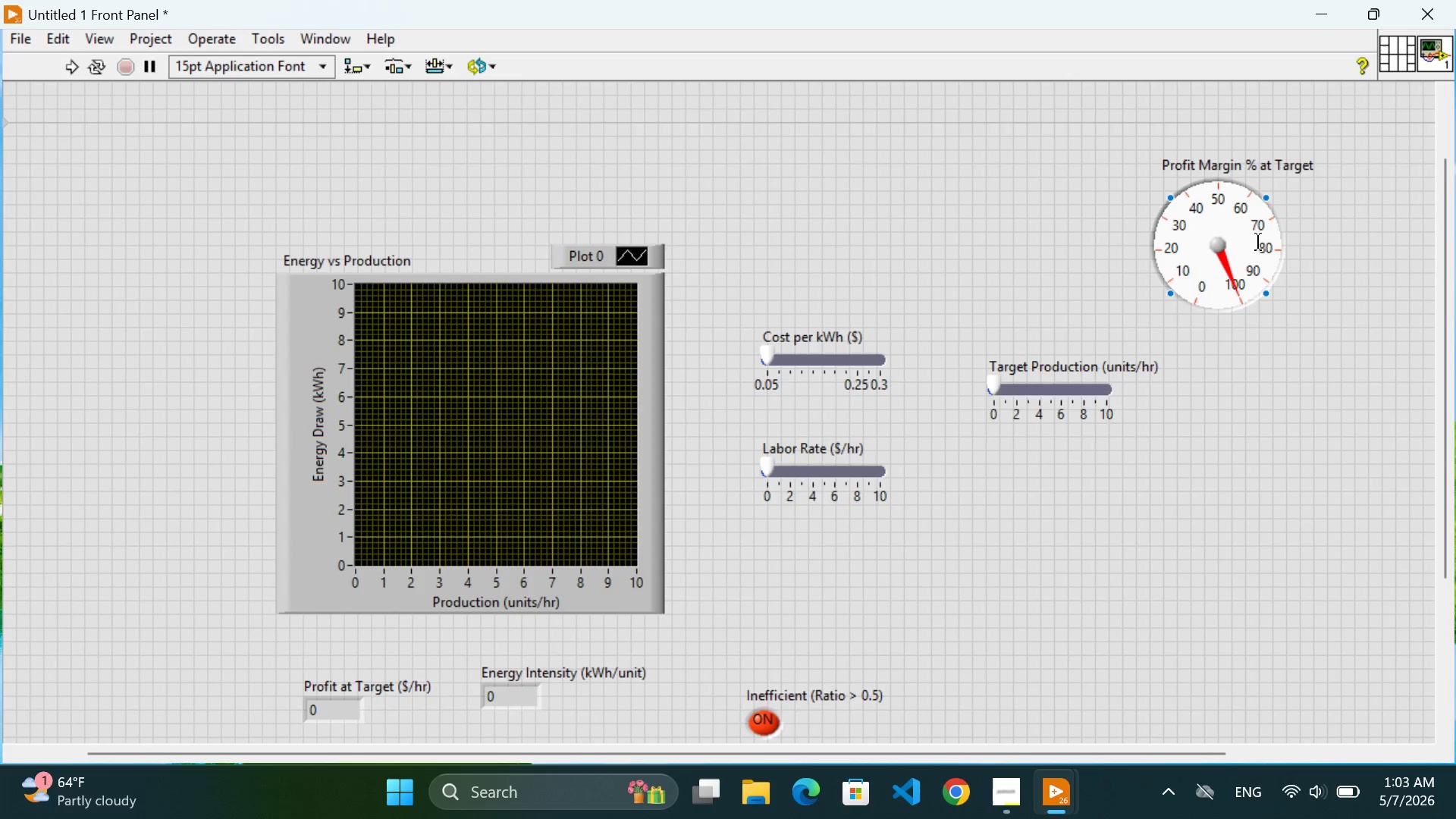 
left_click([1256, 225])
 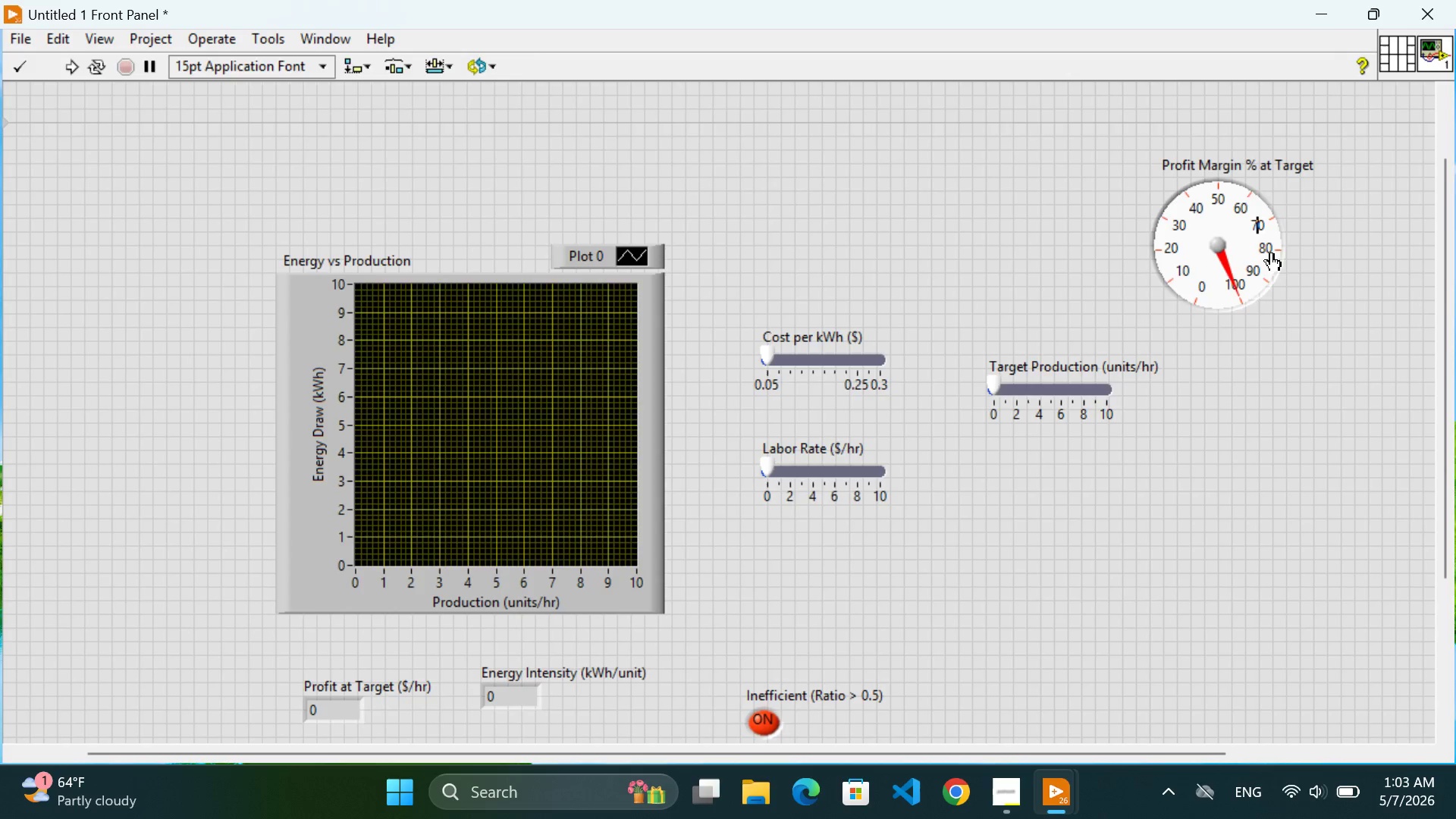 
left_click([1272, 253])
 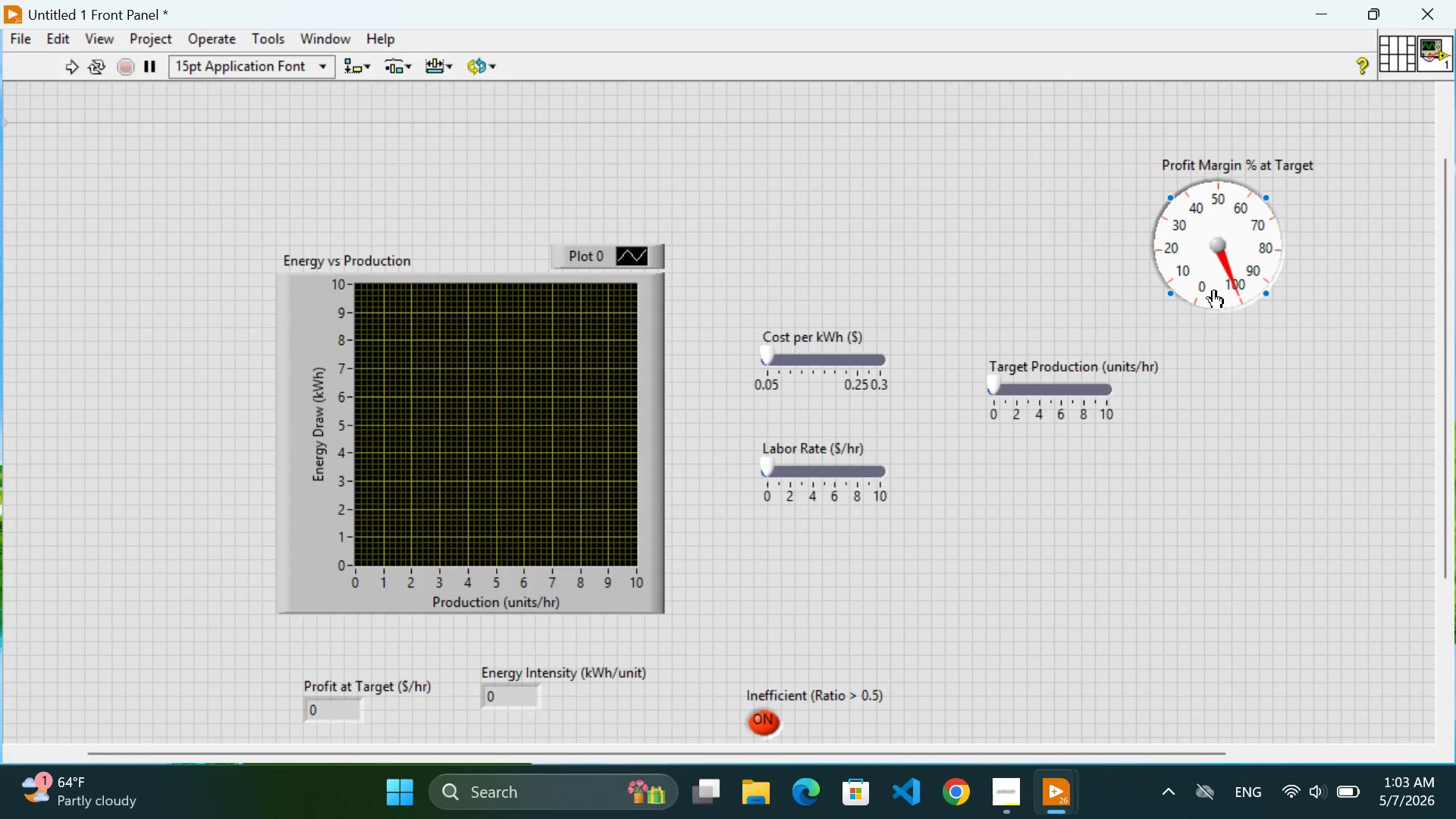 
left_click([1206, 289])
 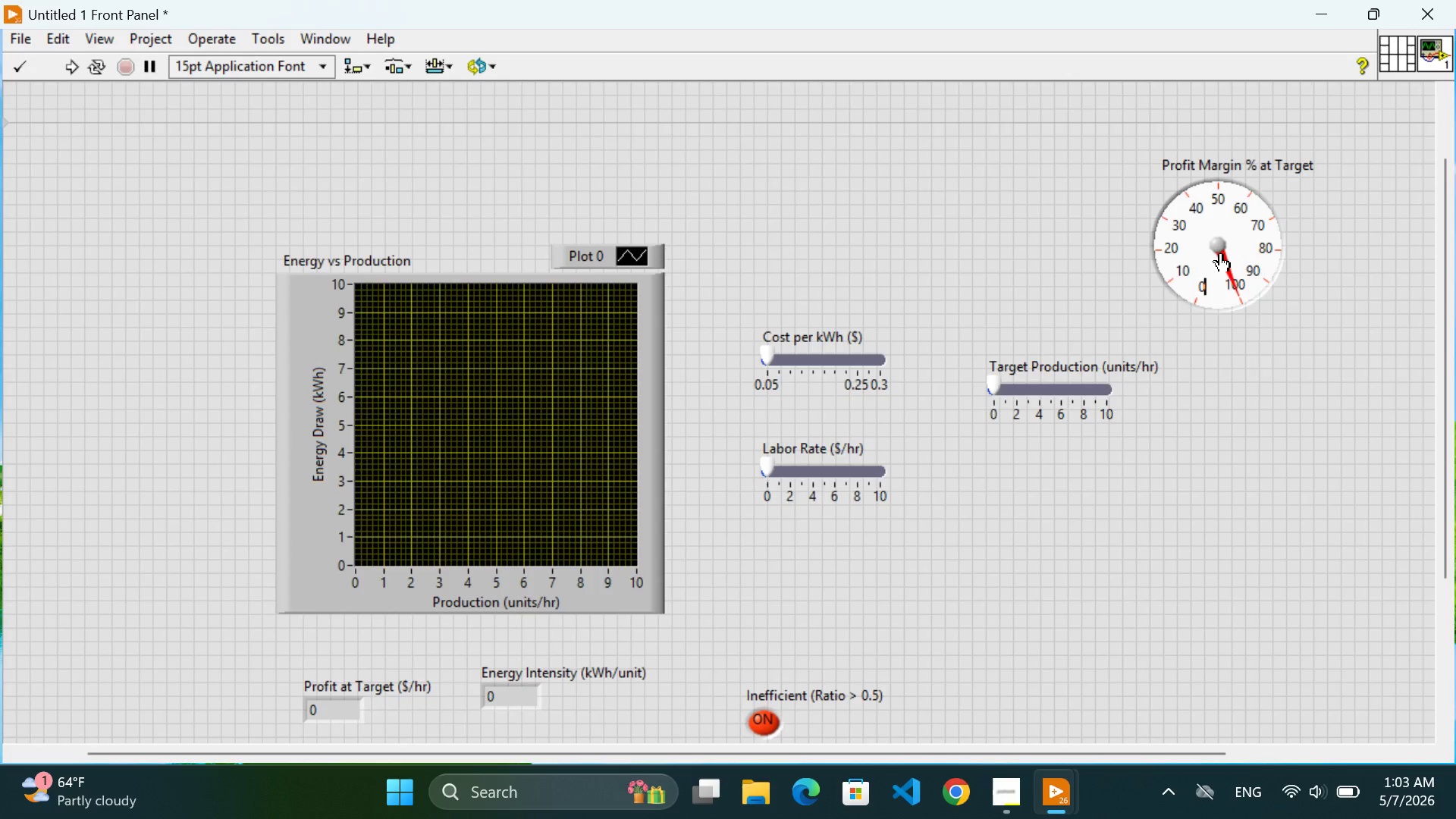 
right_click([1221, 253])
 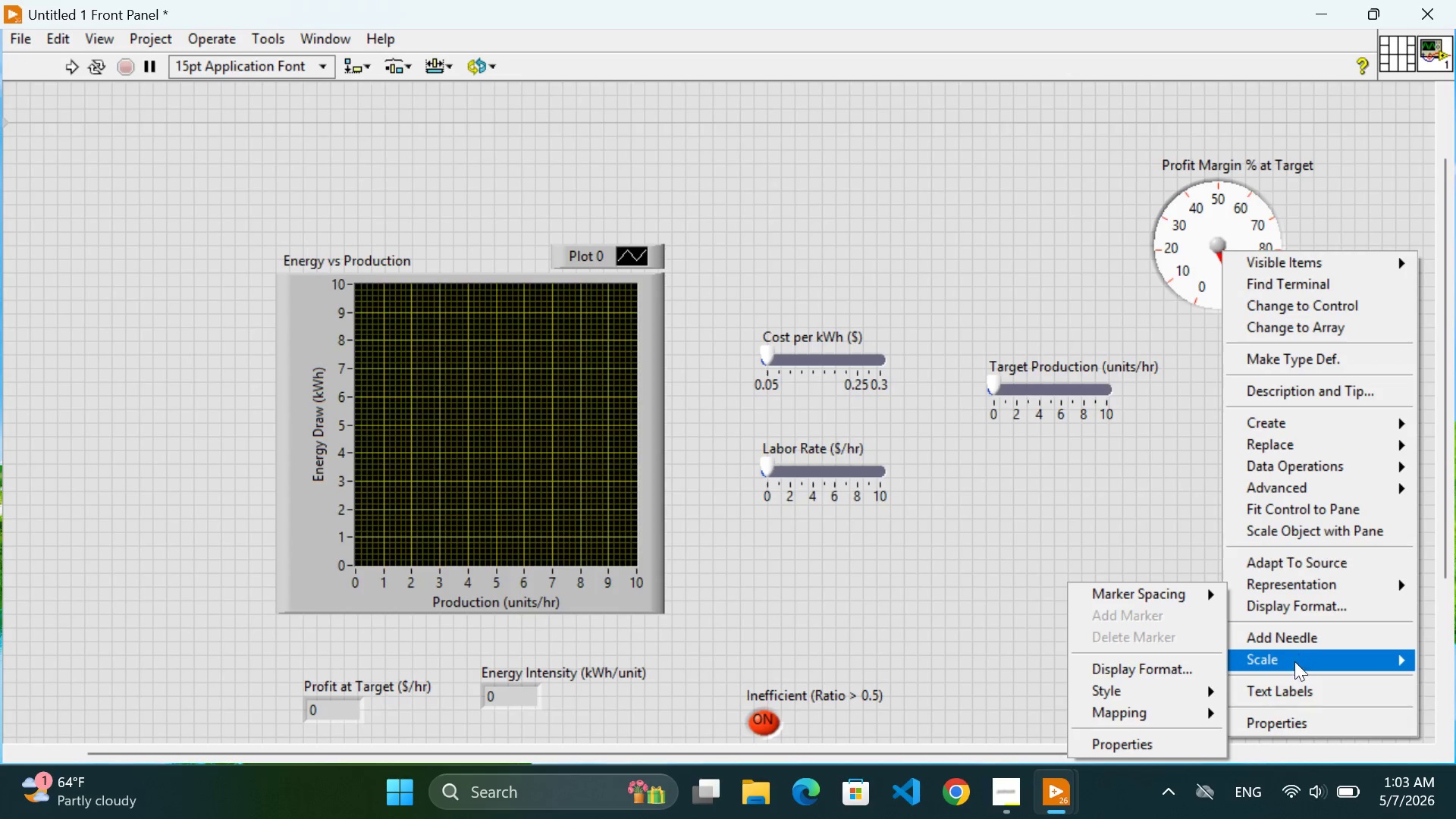 
left_click([1288, 719])
 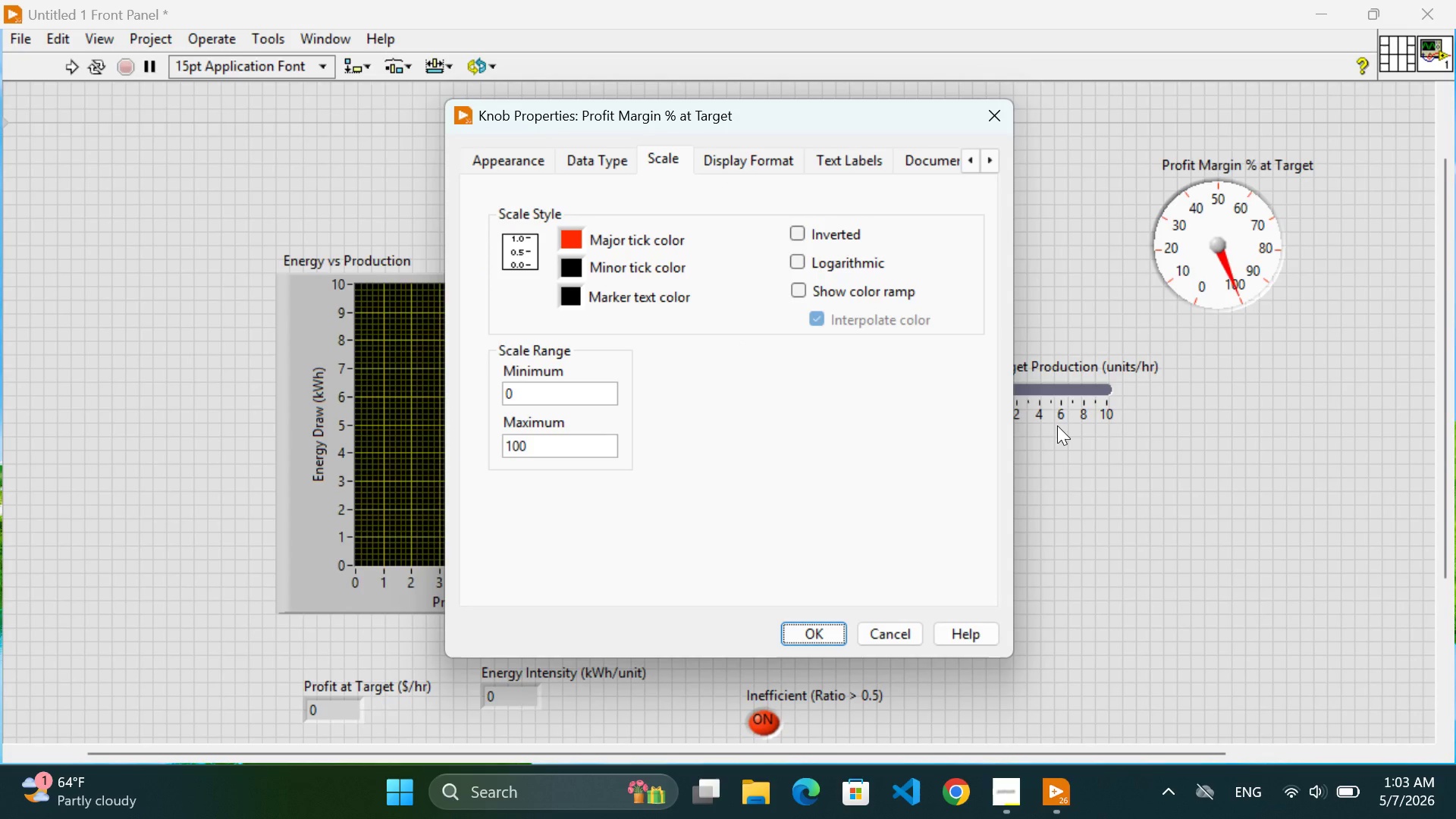 
wait(5.27)
 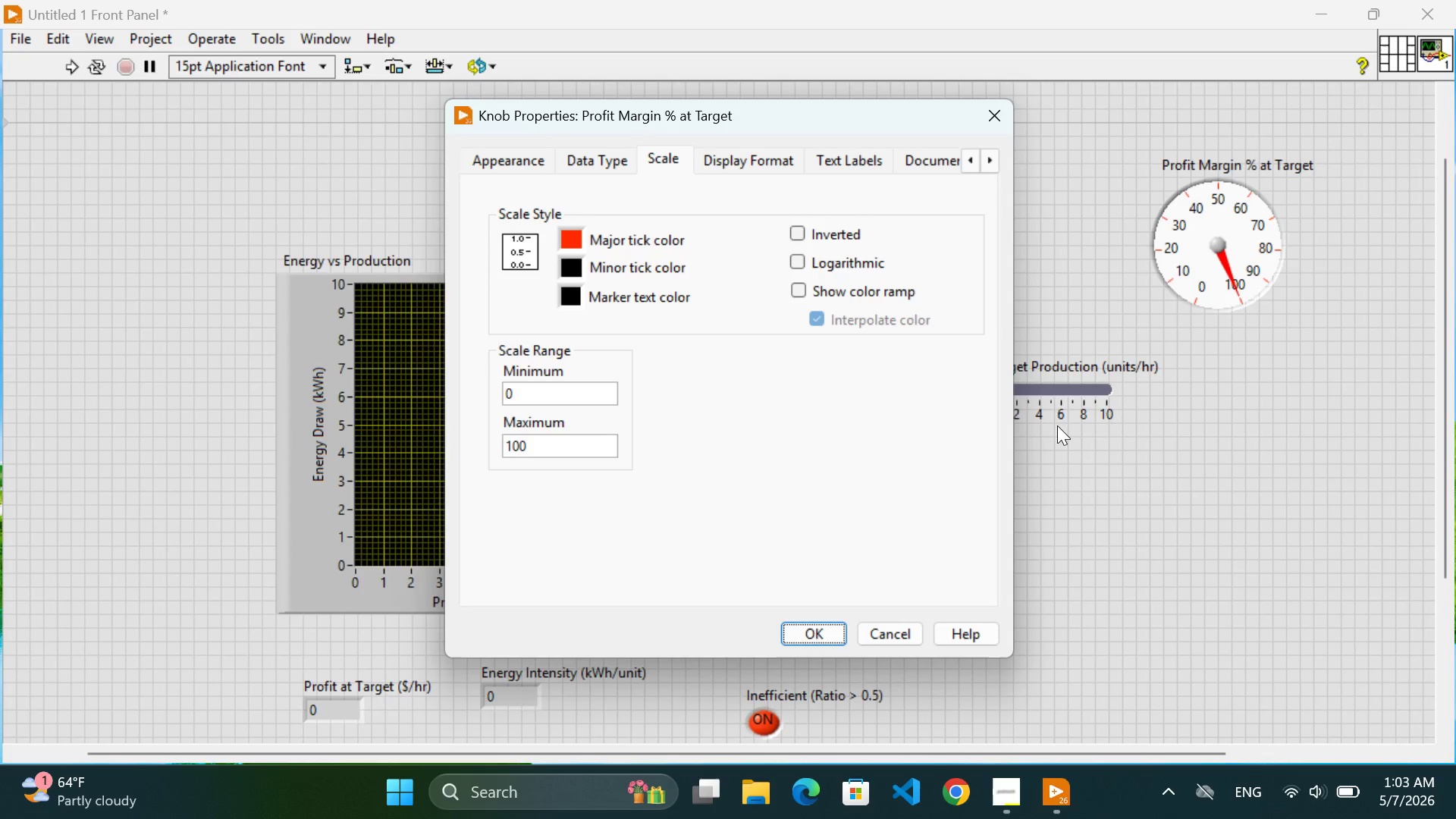 
left_click([573, 236])
 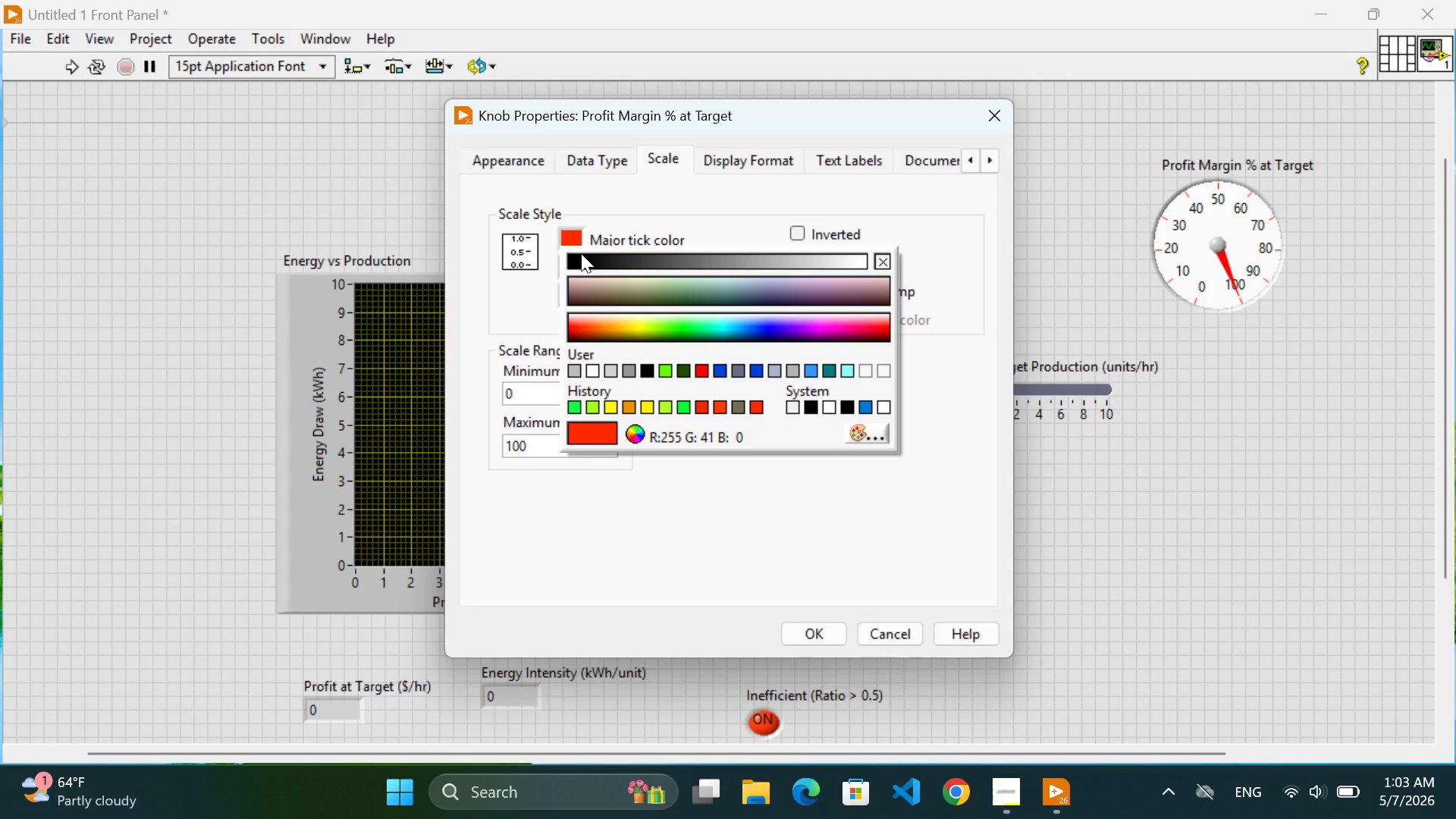 
left_click([582, 255])
 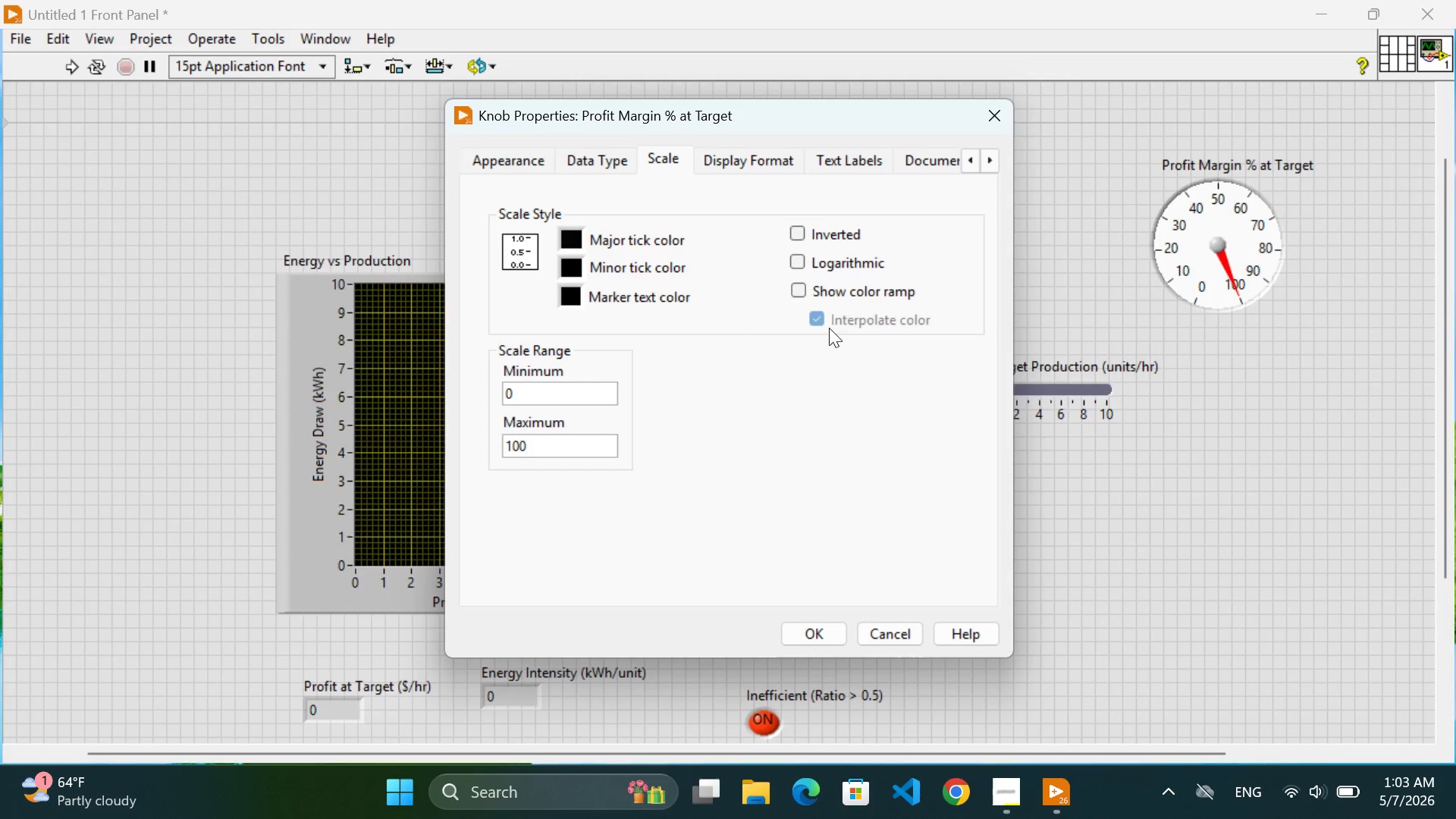 
left_click([797, 292])
 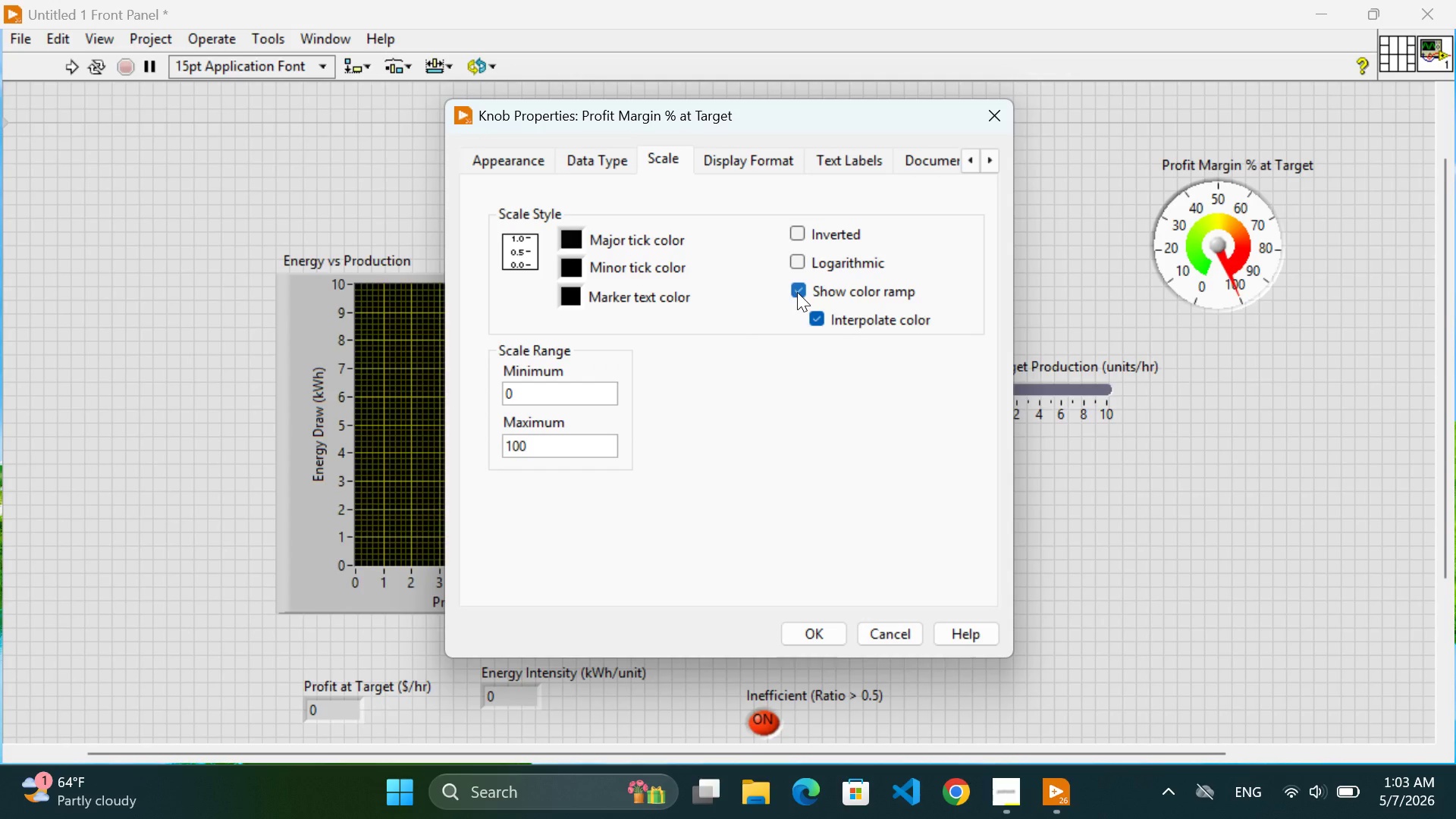 
wait(5.3)
 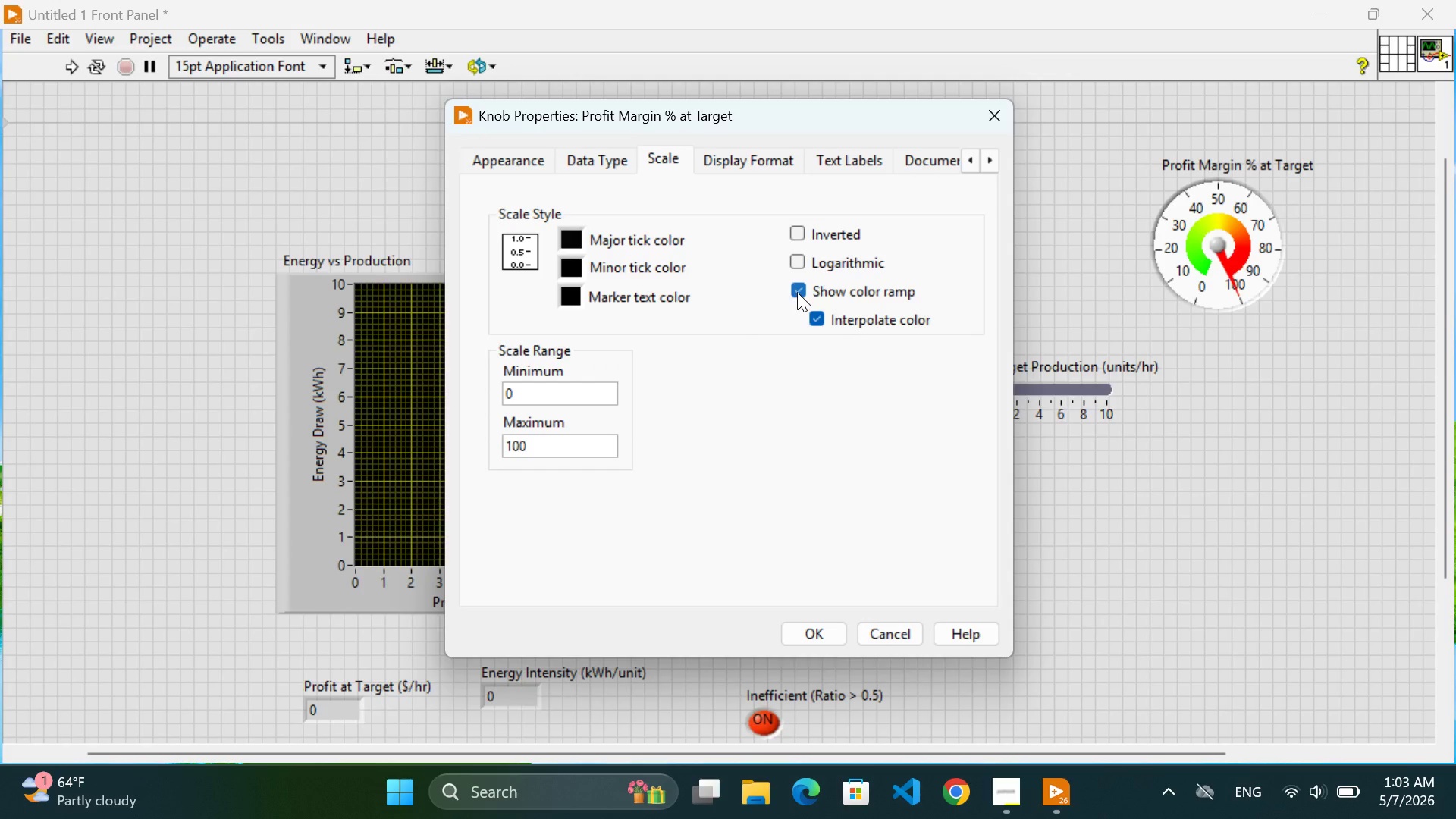 
left_click([797, 292])
 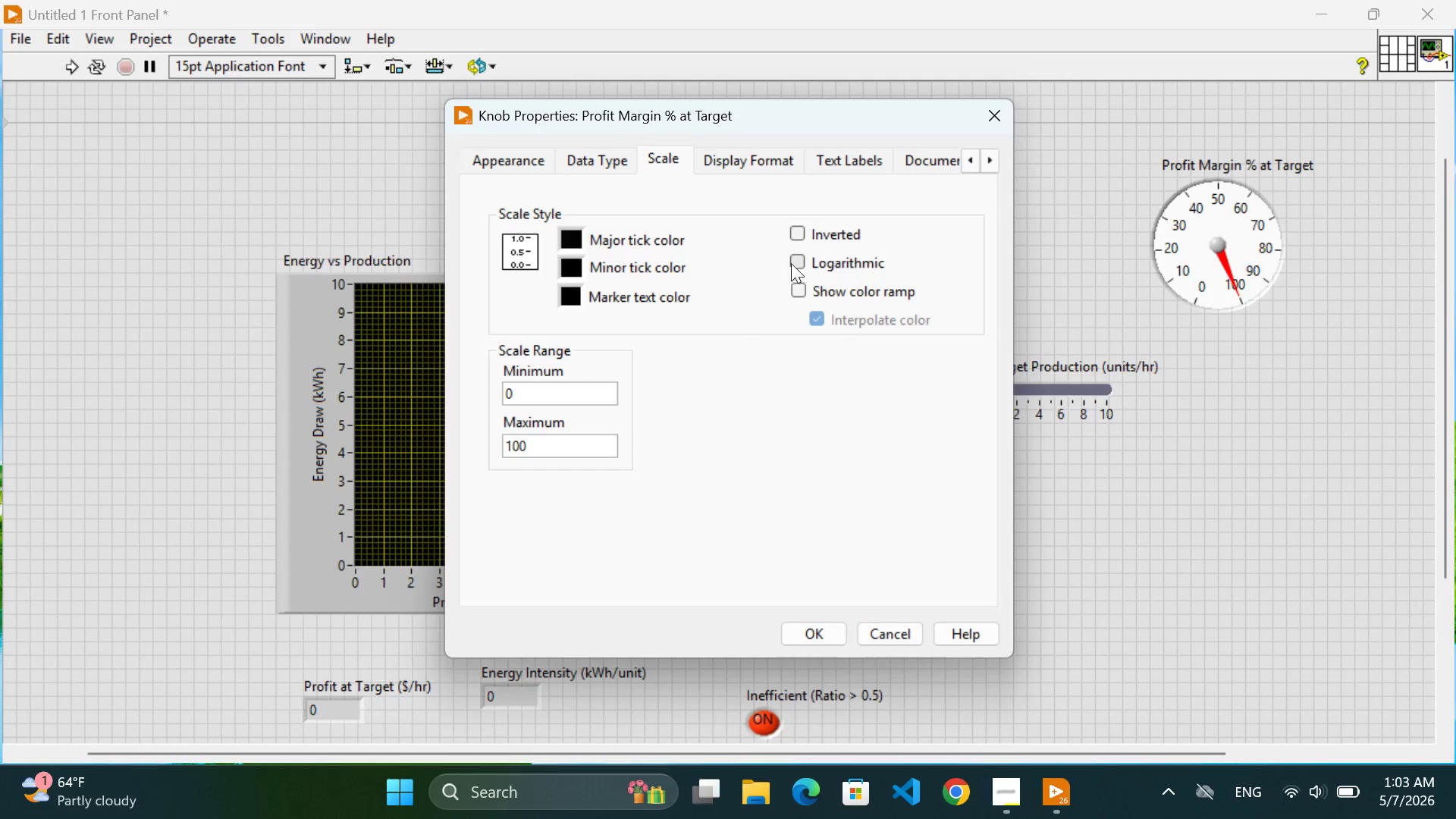 
left_click([791, 259])
 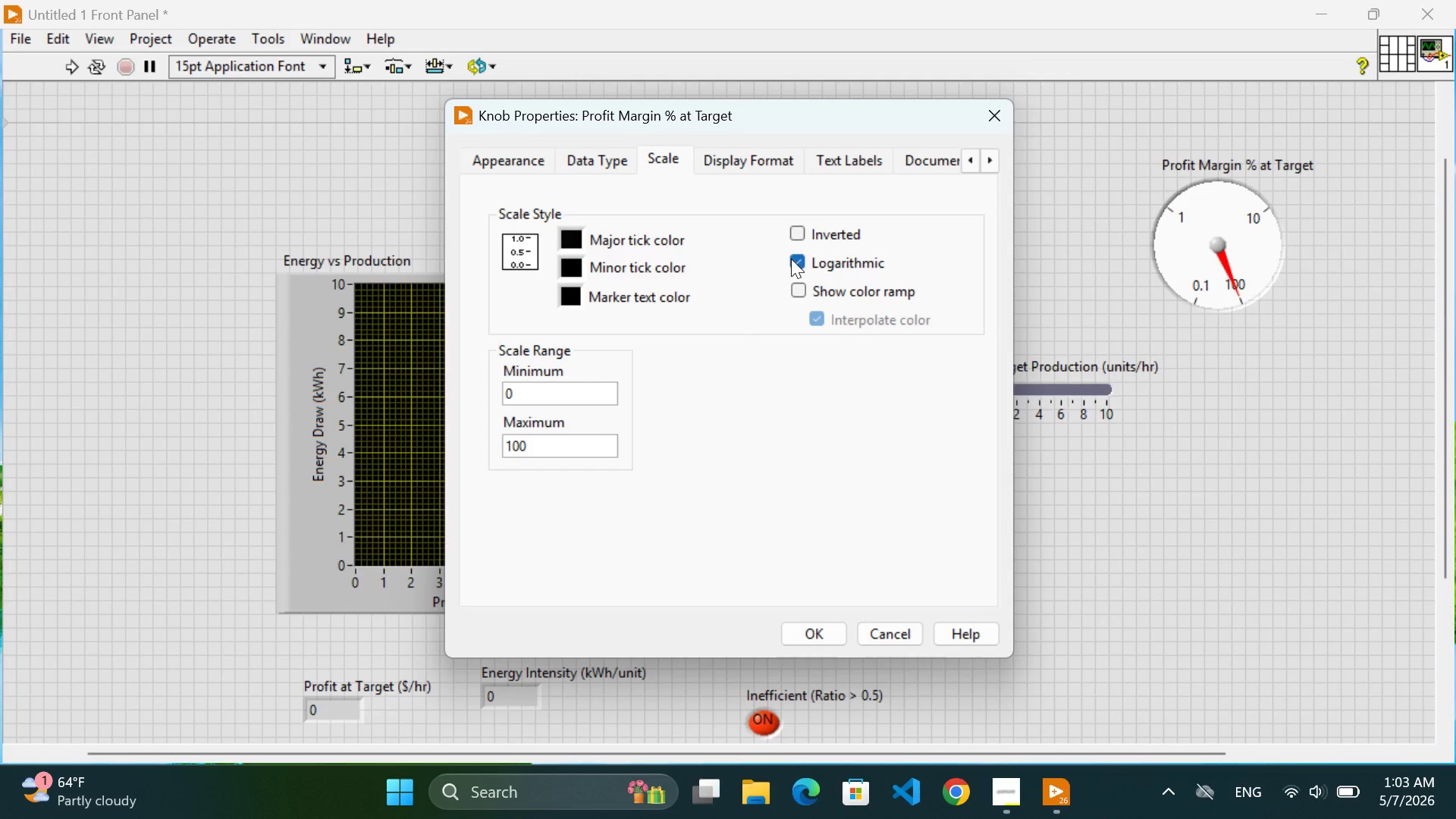 
left_click([791, 259])
 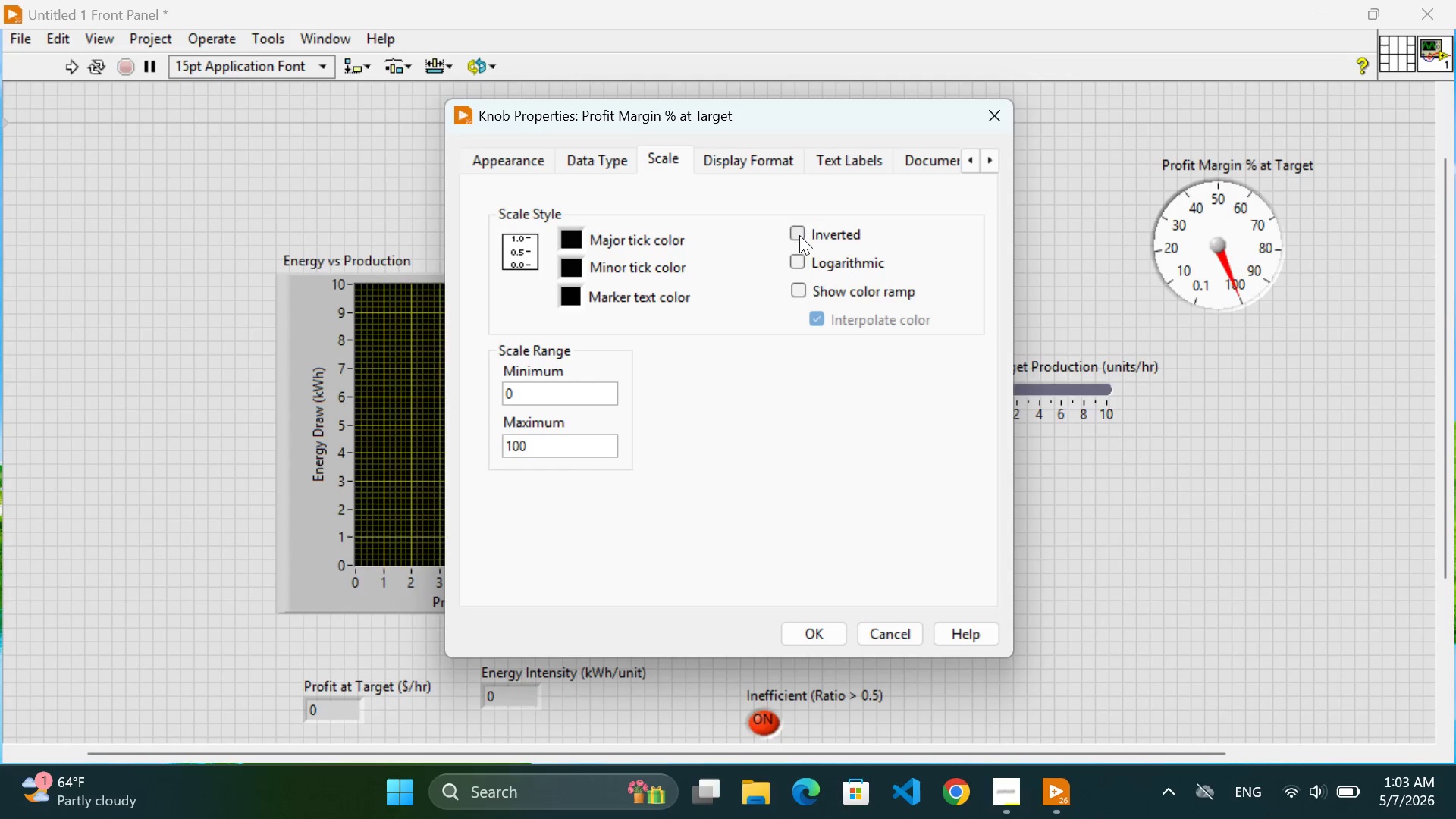 
left_click([799, 235])
 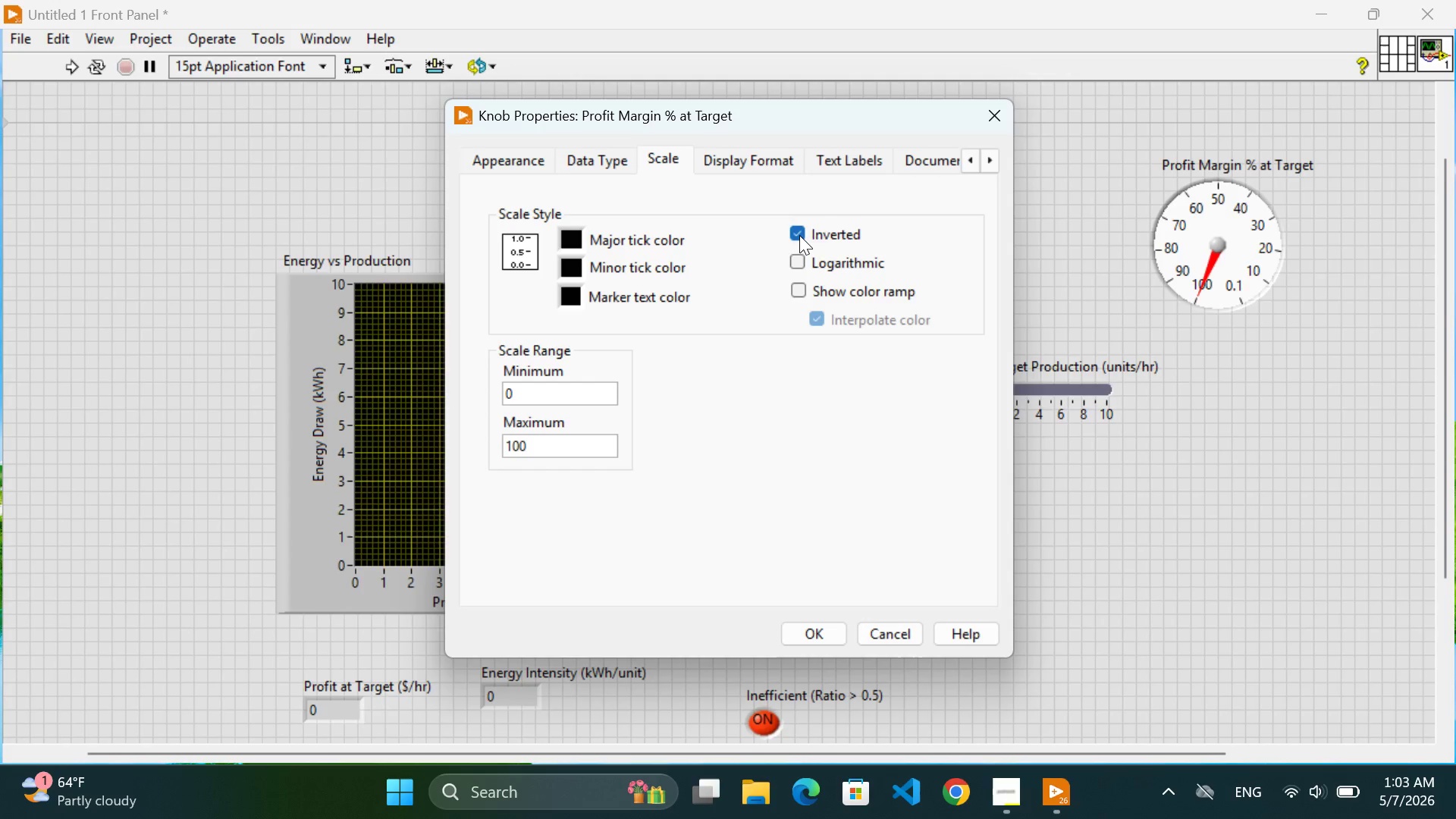 
left_click([799, 235])
 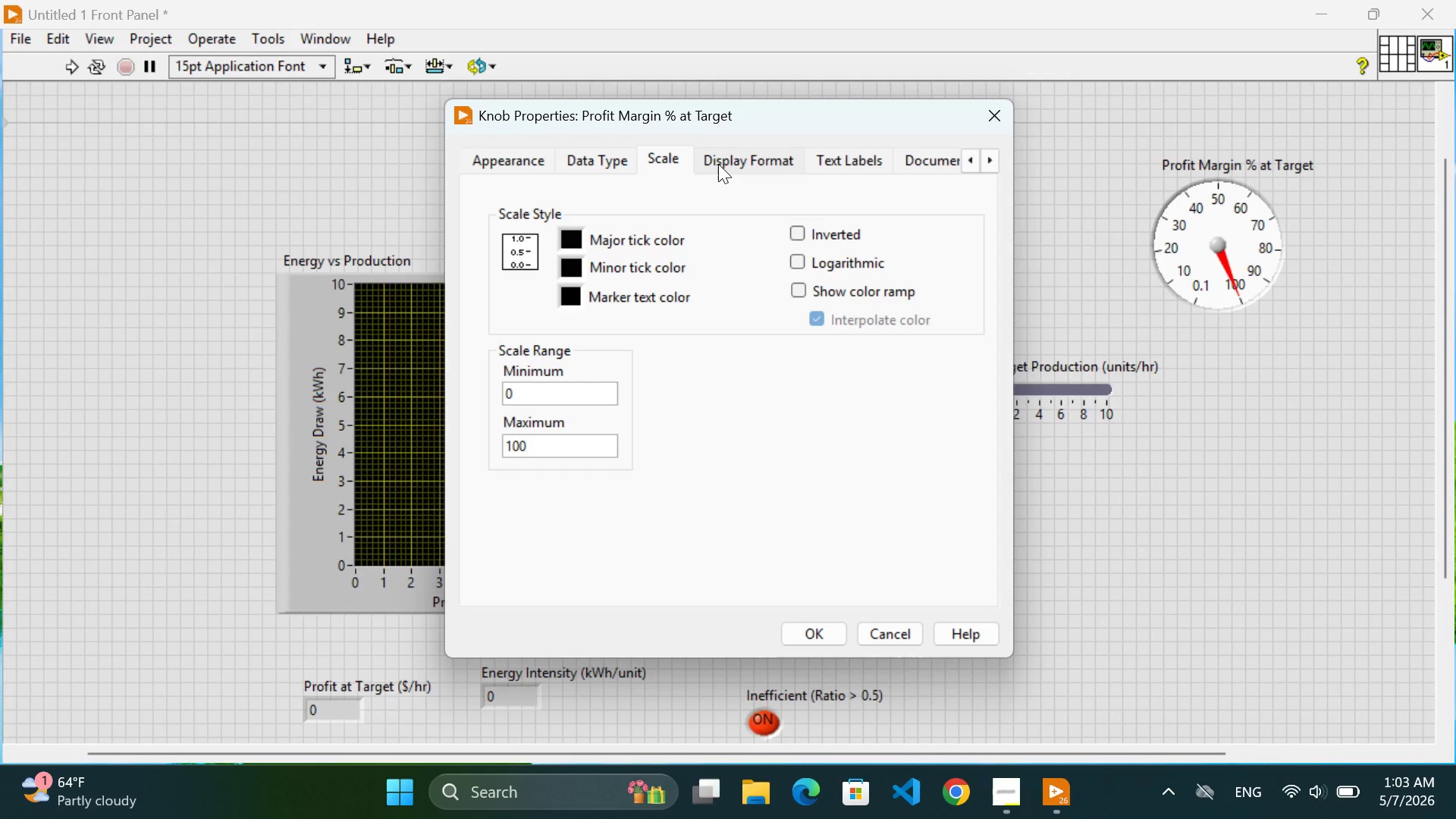 
left_click([592, 165])
 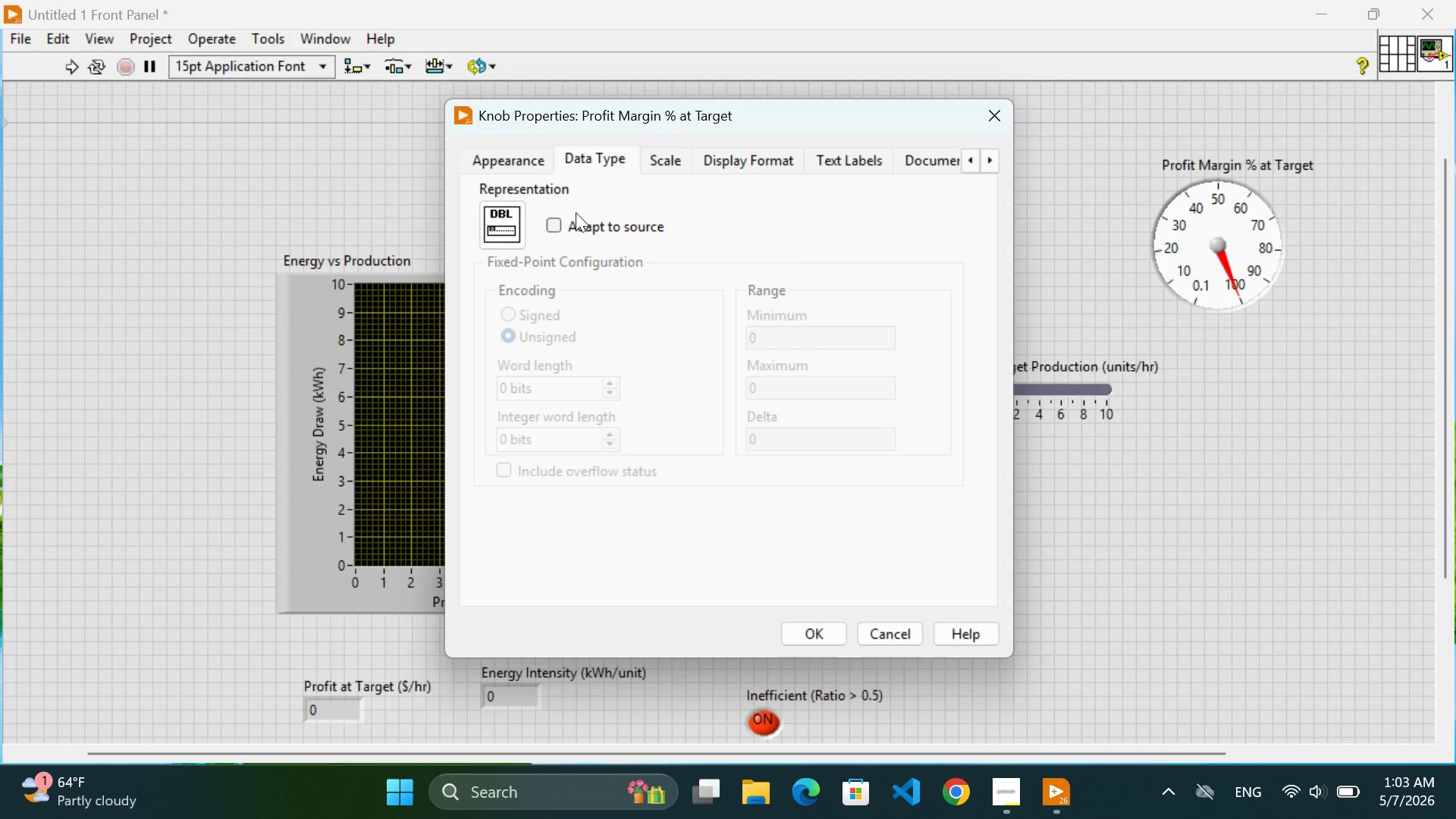 
left_click([553, 224])
 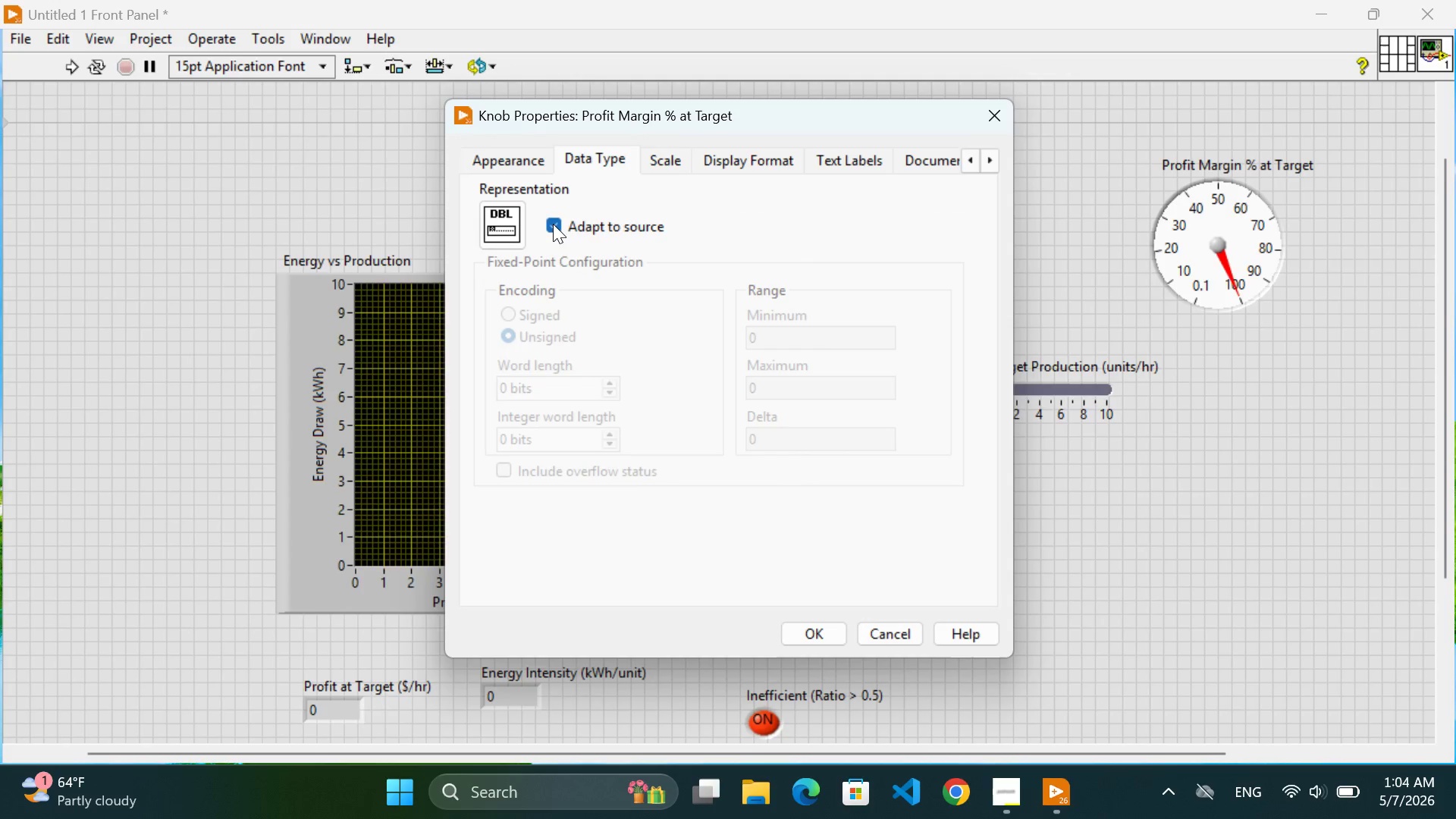 
left_click([553, 224])
 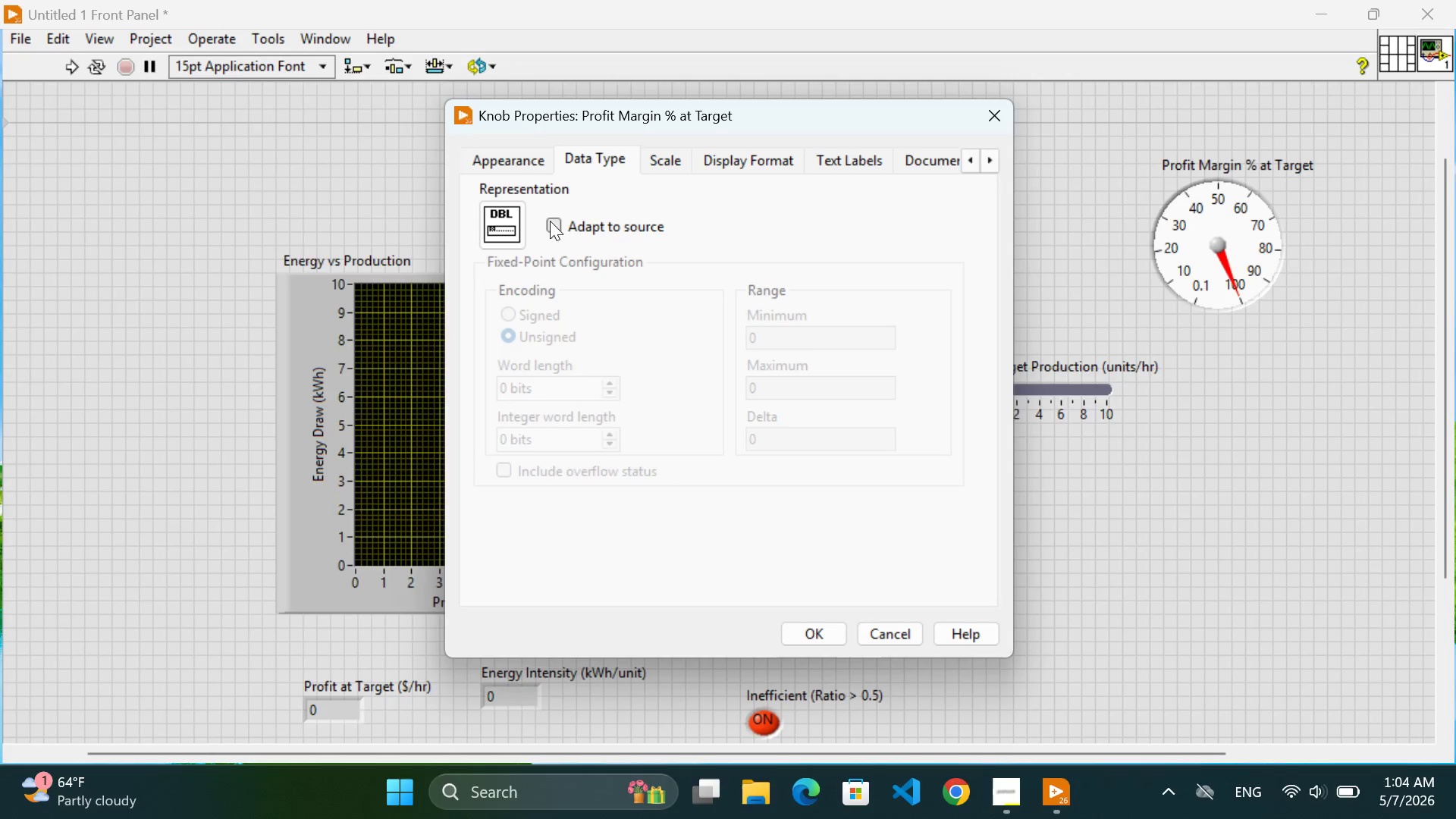 
left_click([508, 161])
 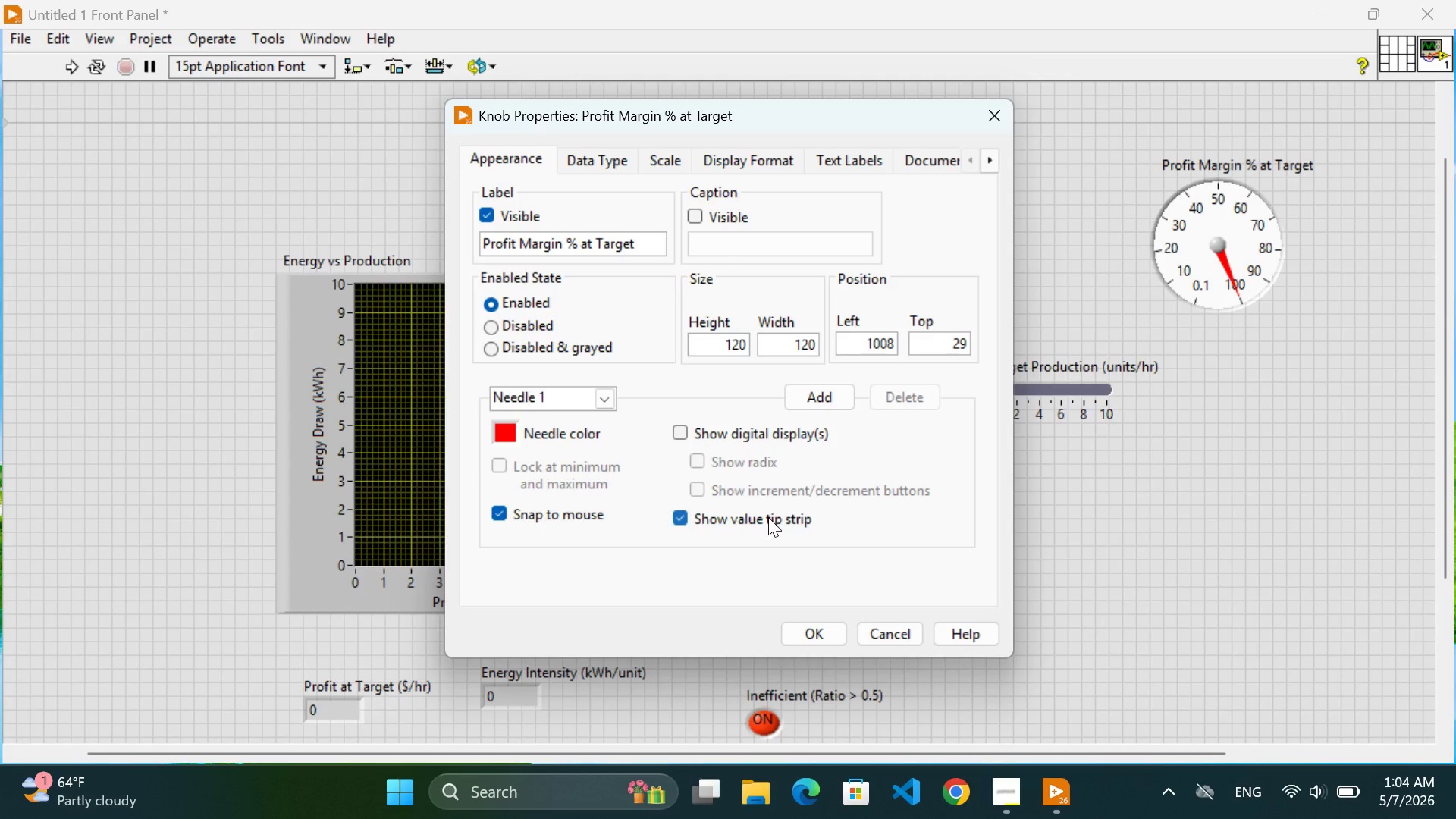 
wait(11.39)
 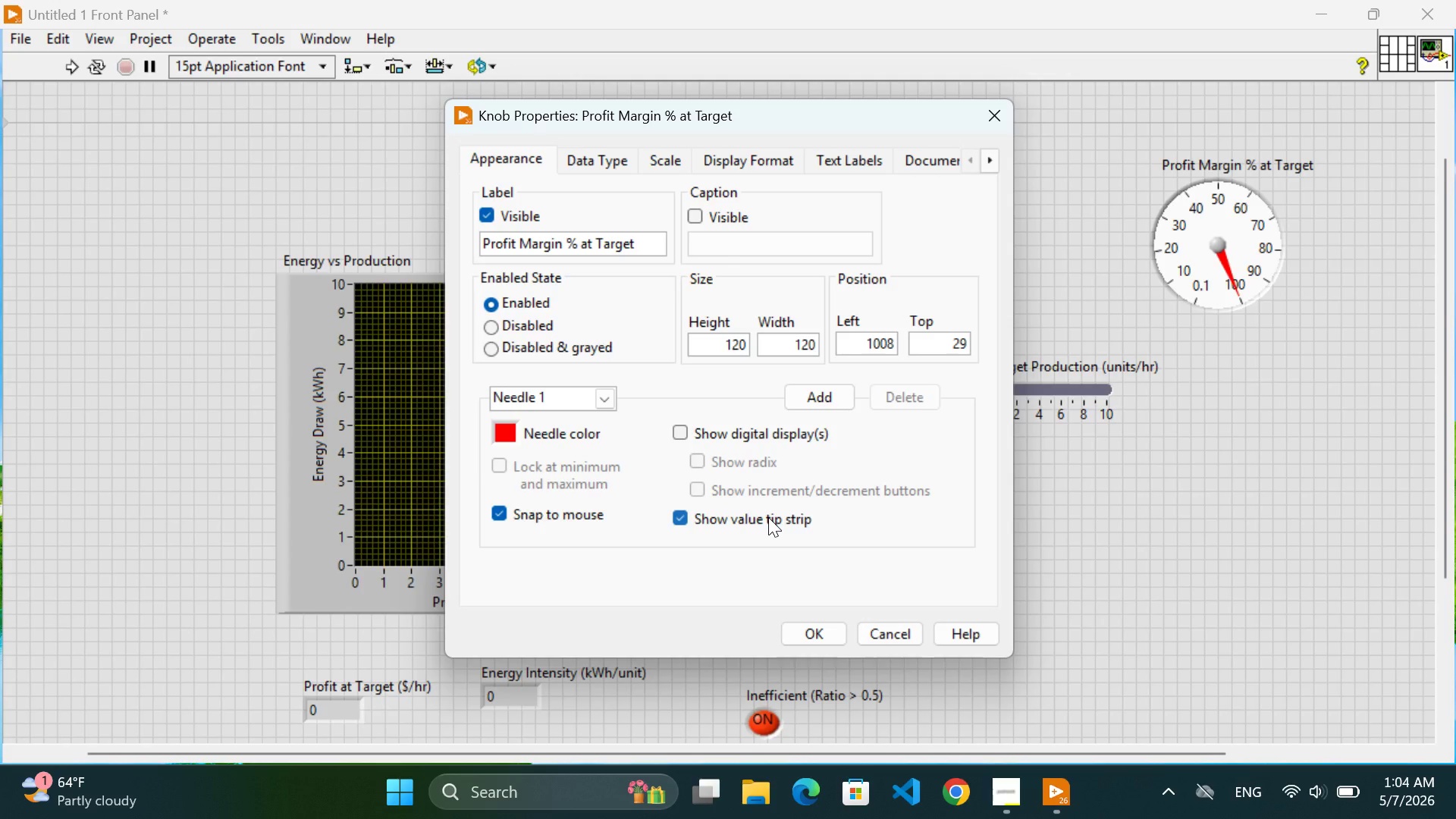 
left_click([594, 153])
 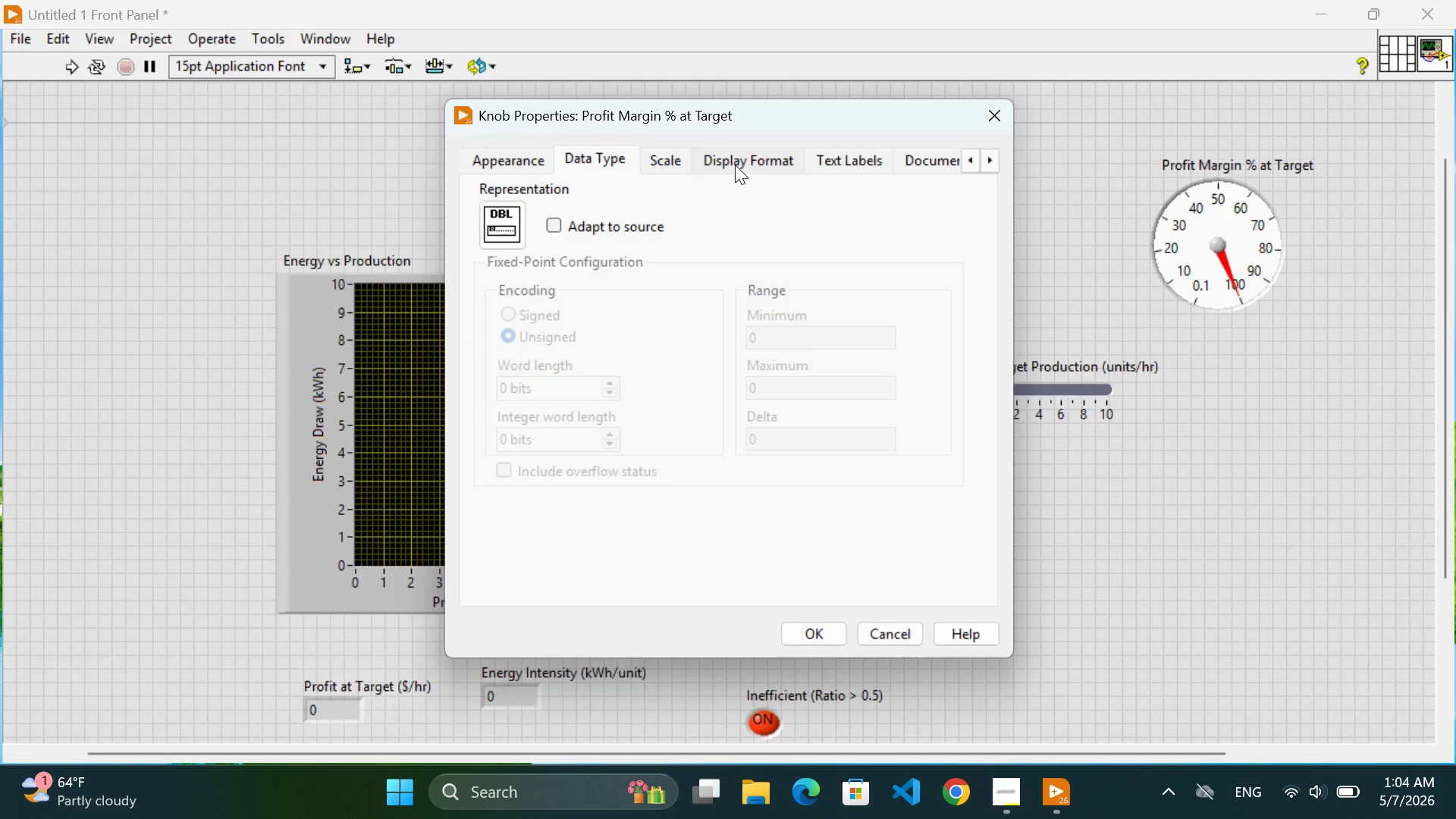 
left_click([747, 160])
 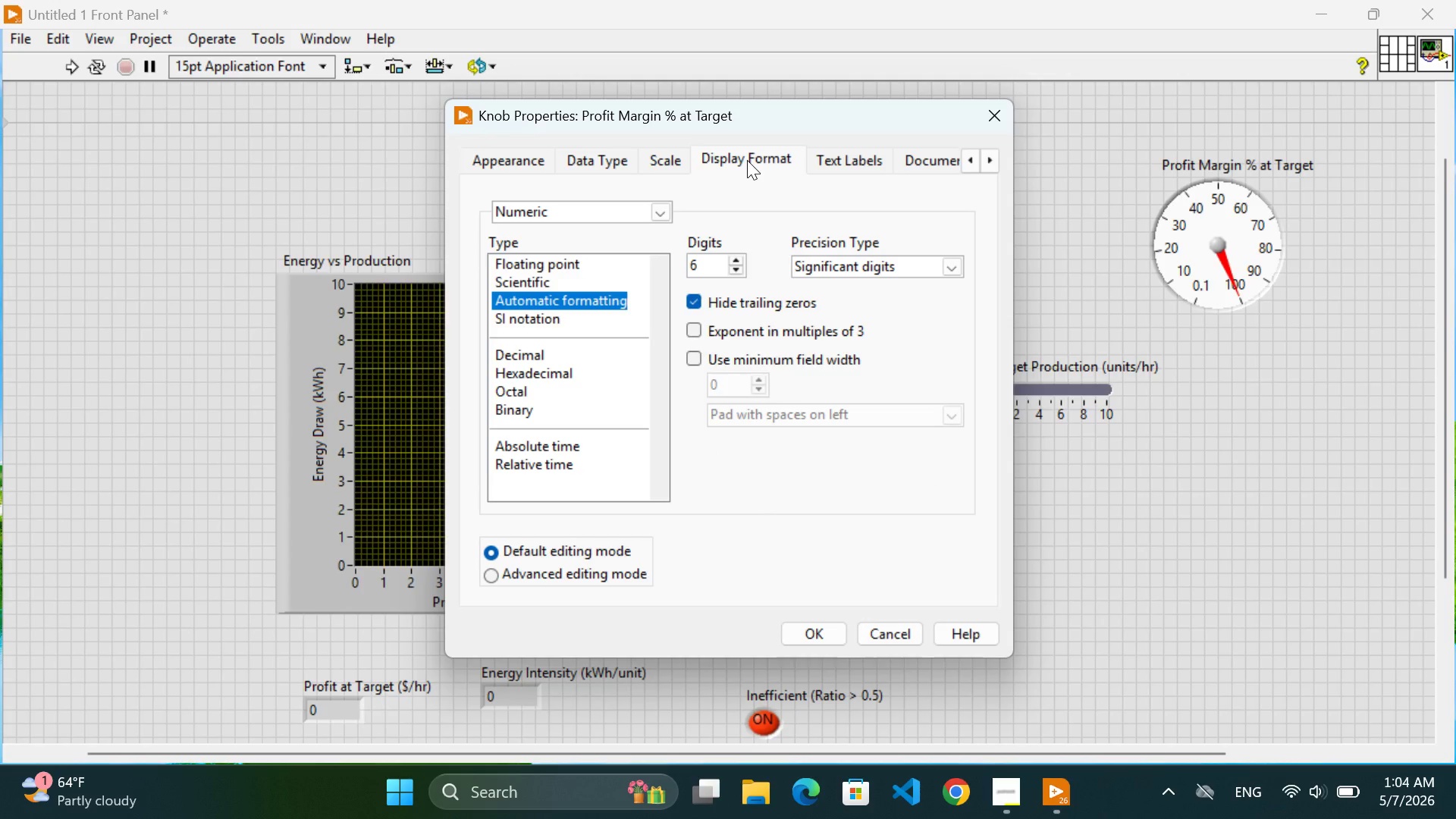 
wait(6.23)
 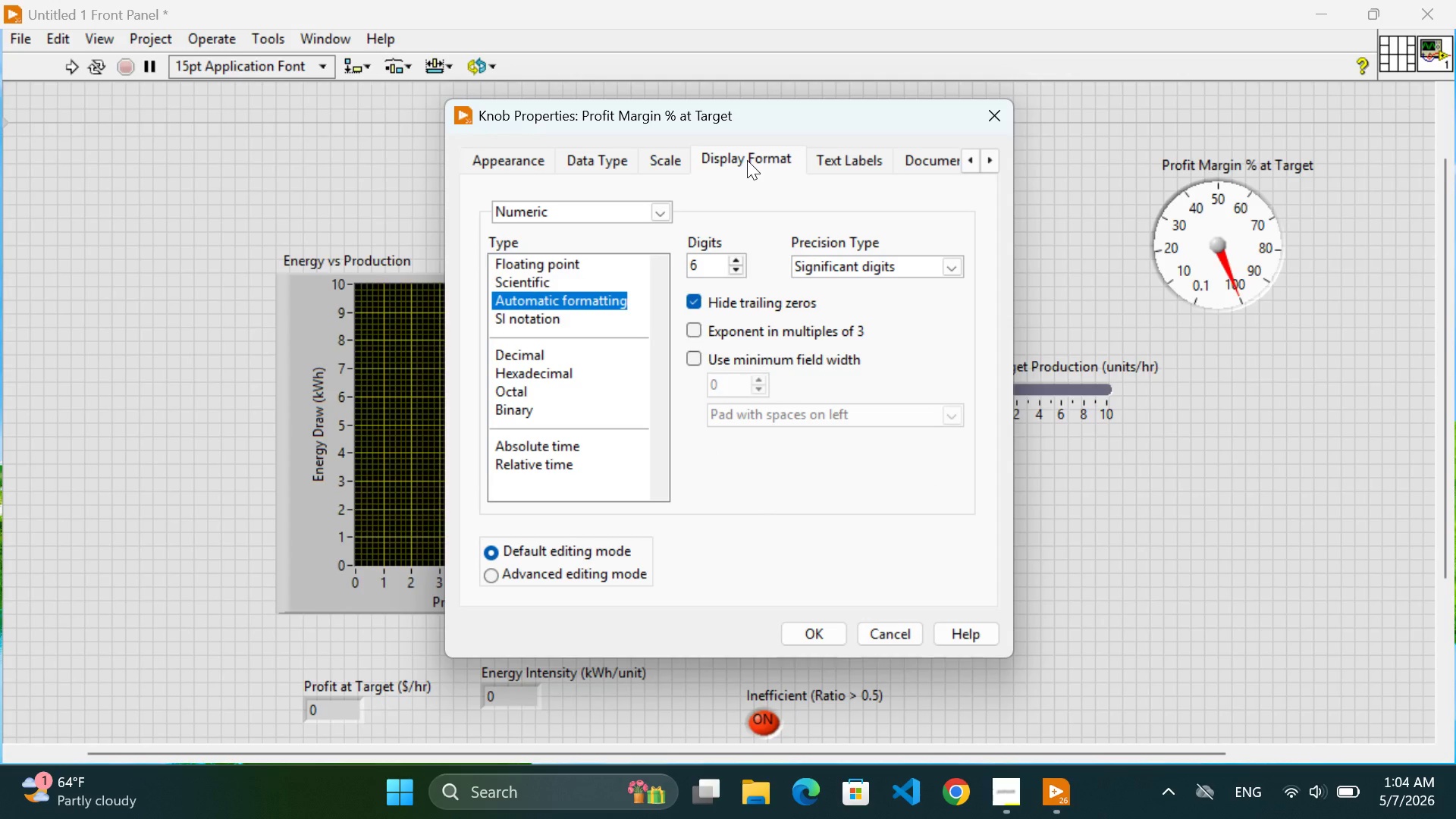 
left_click([851, 161])
 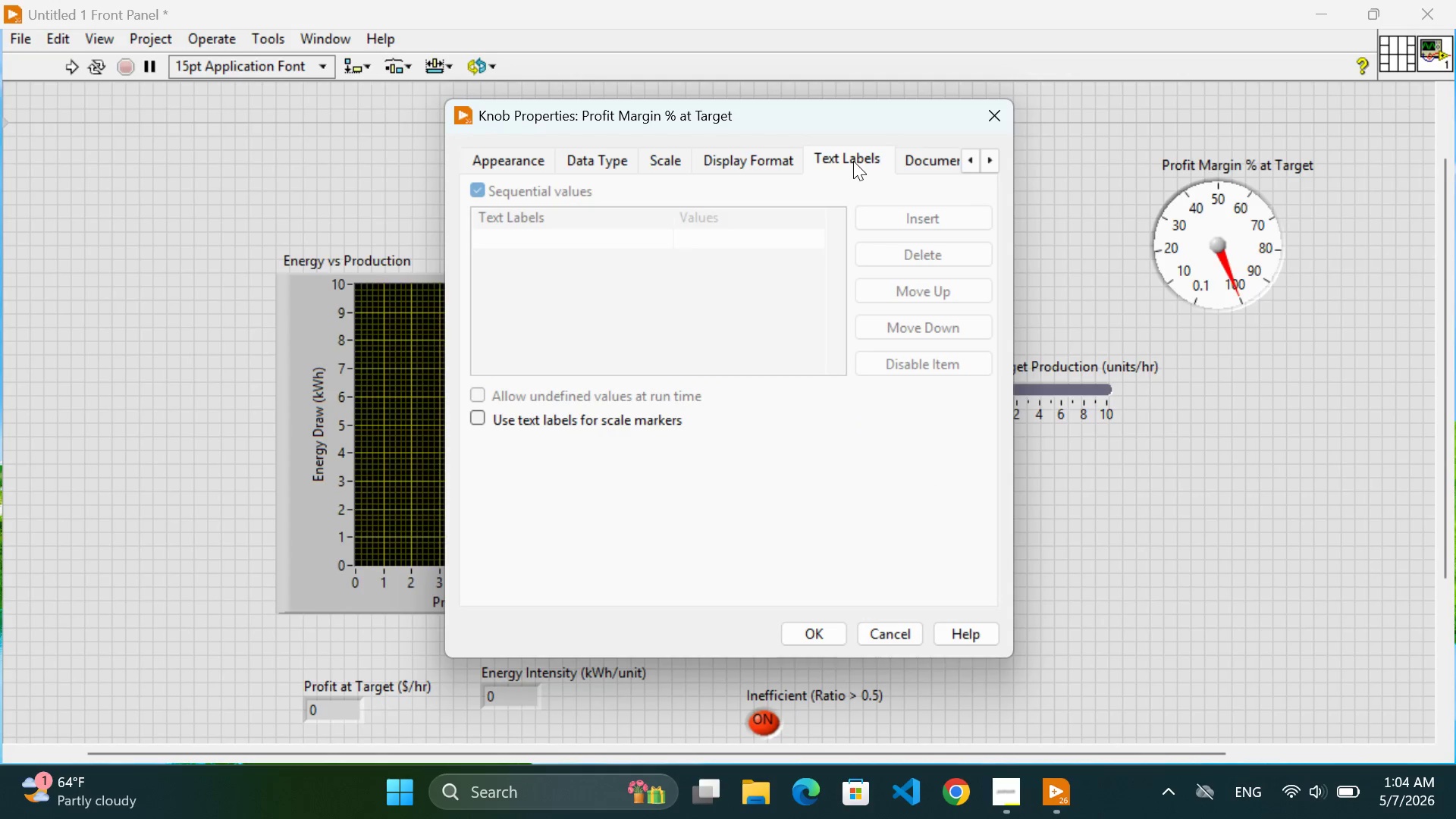 
left_click([905, 154])
 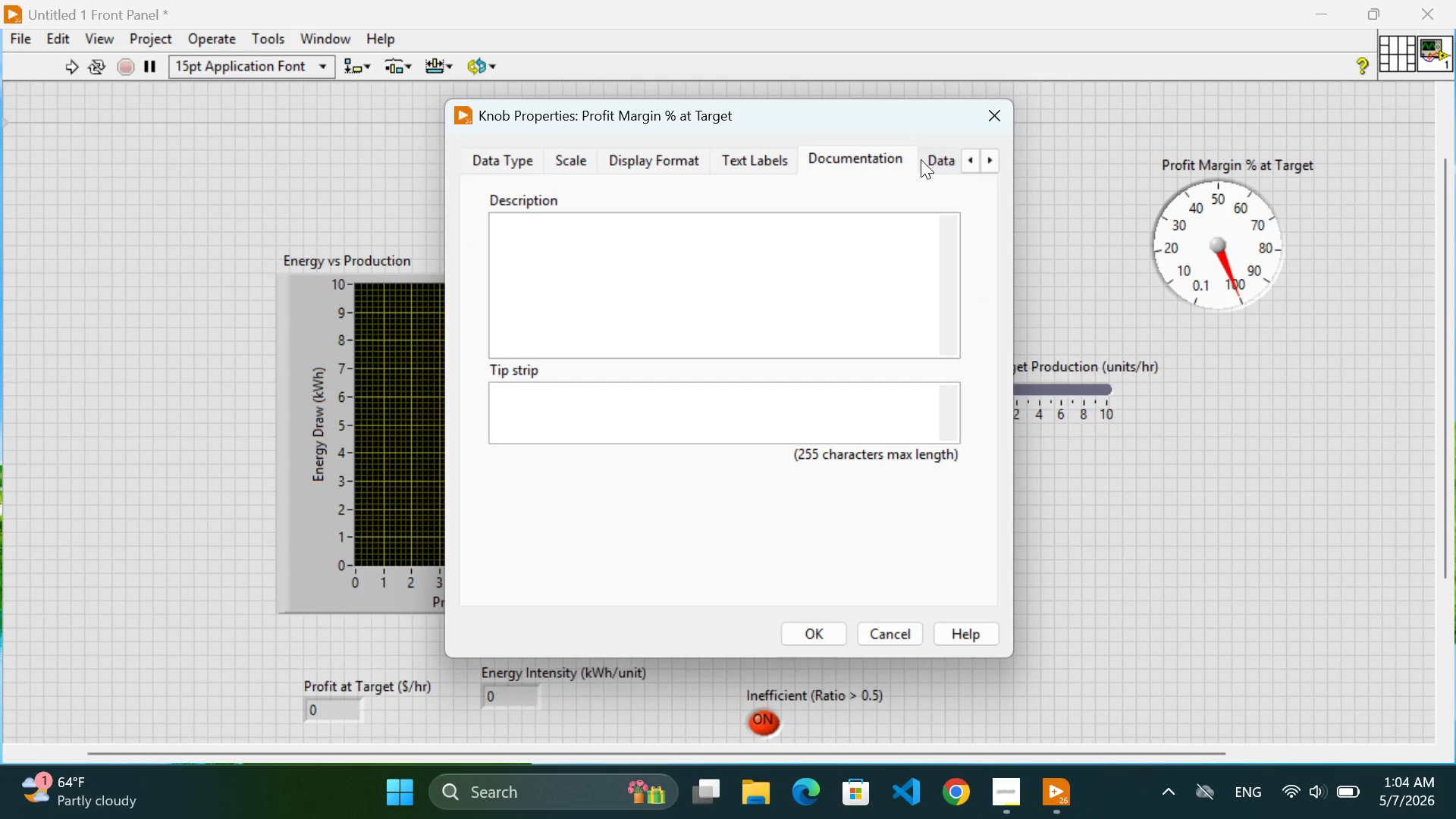 
left_click([942, 164])
 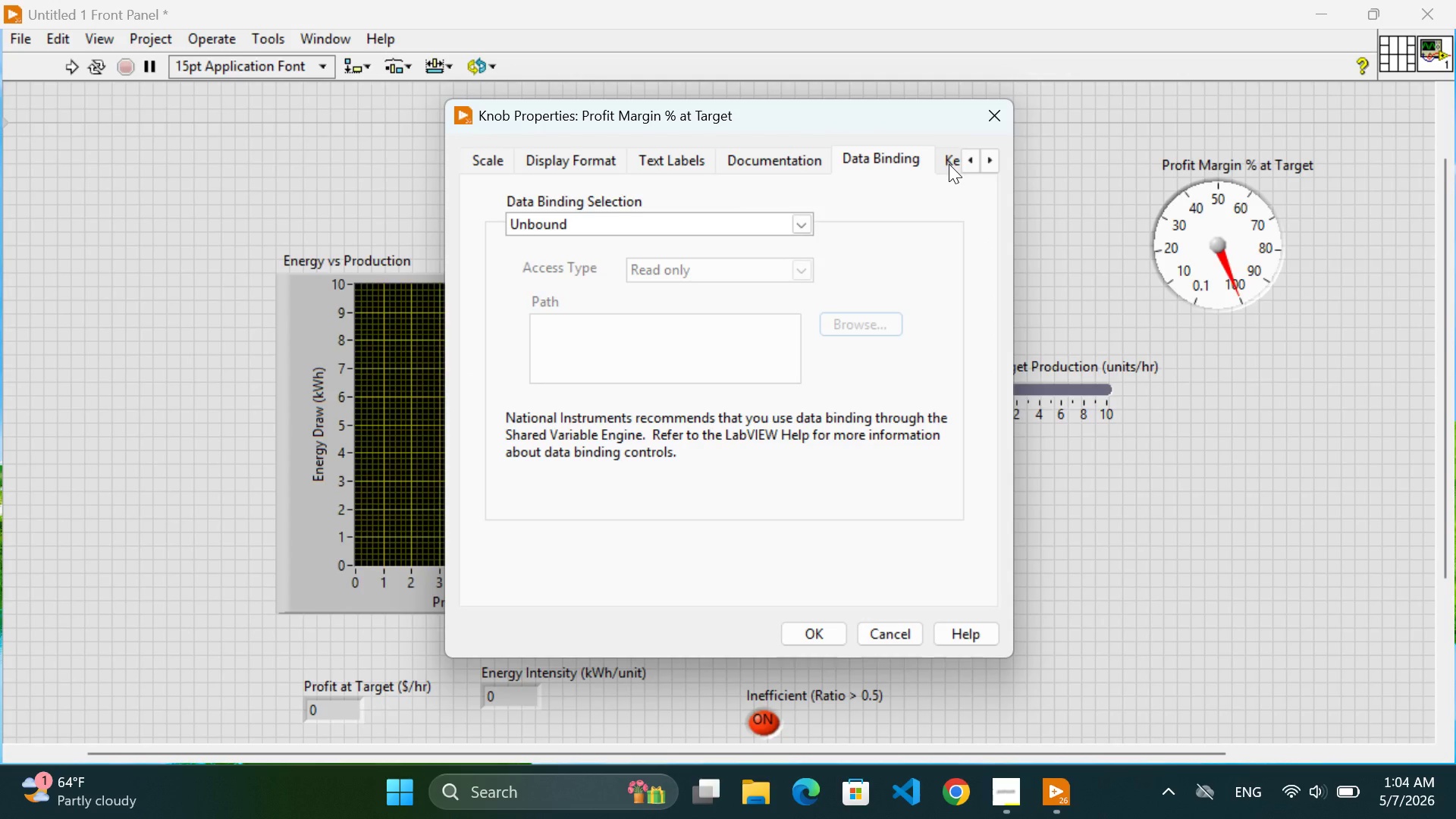 
left_click([949, 164])
 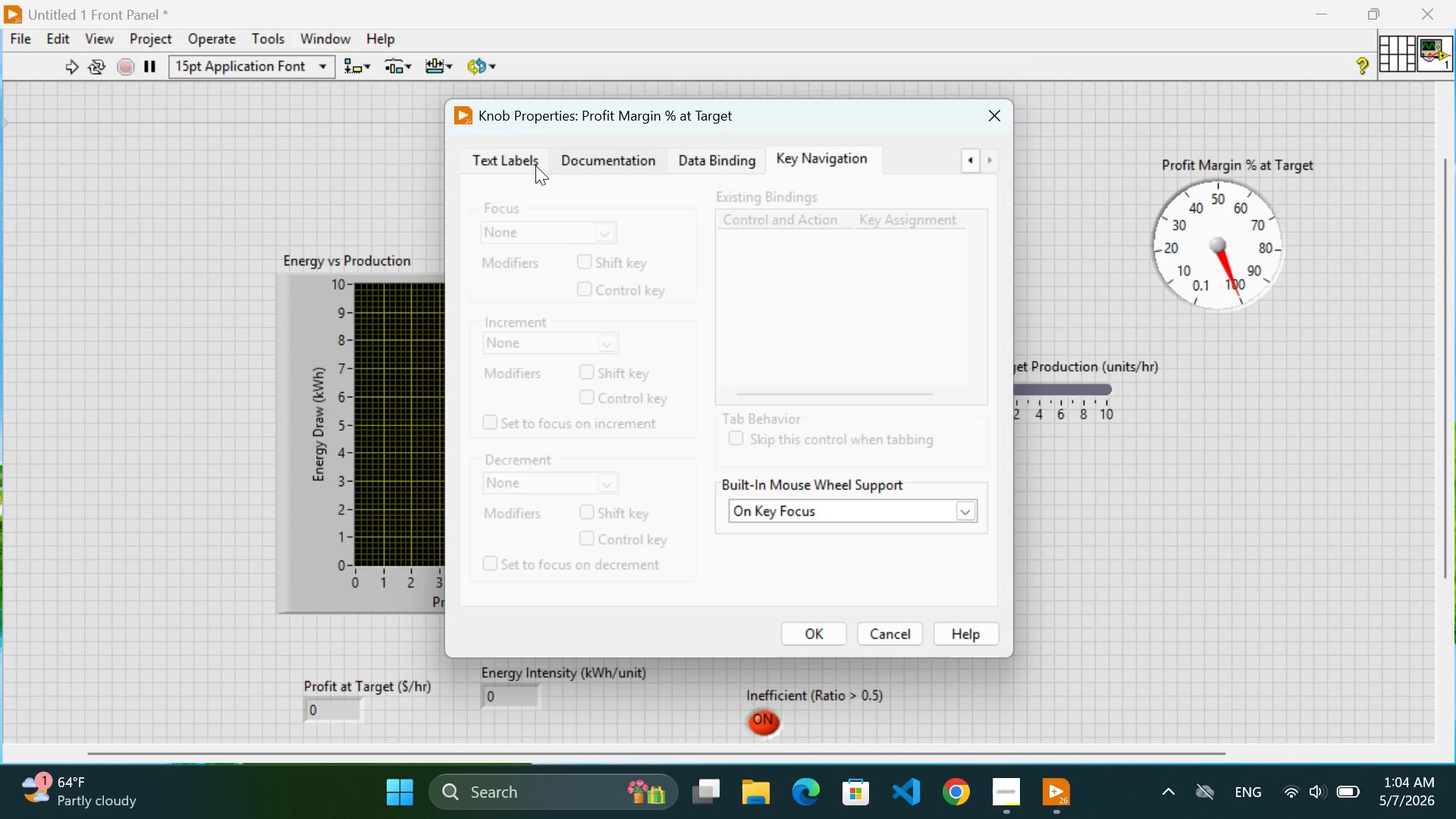 
left_click([497, 163])
 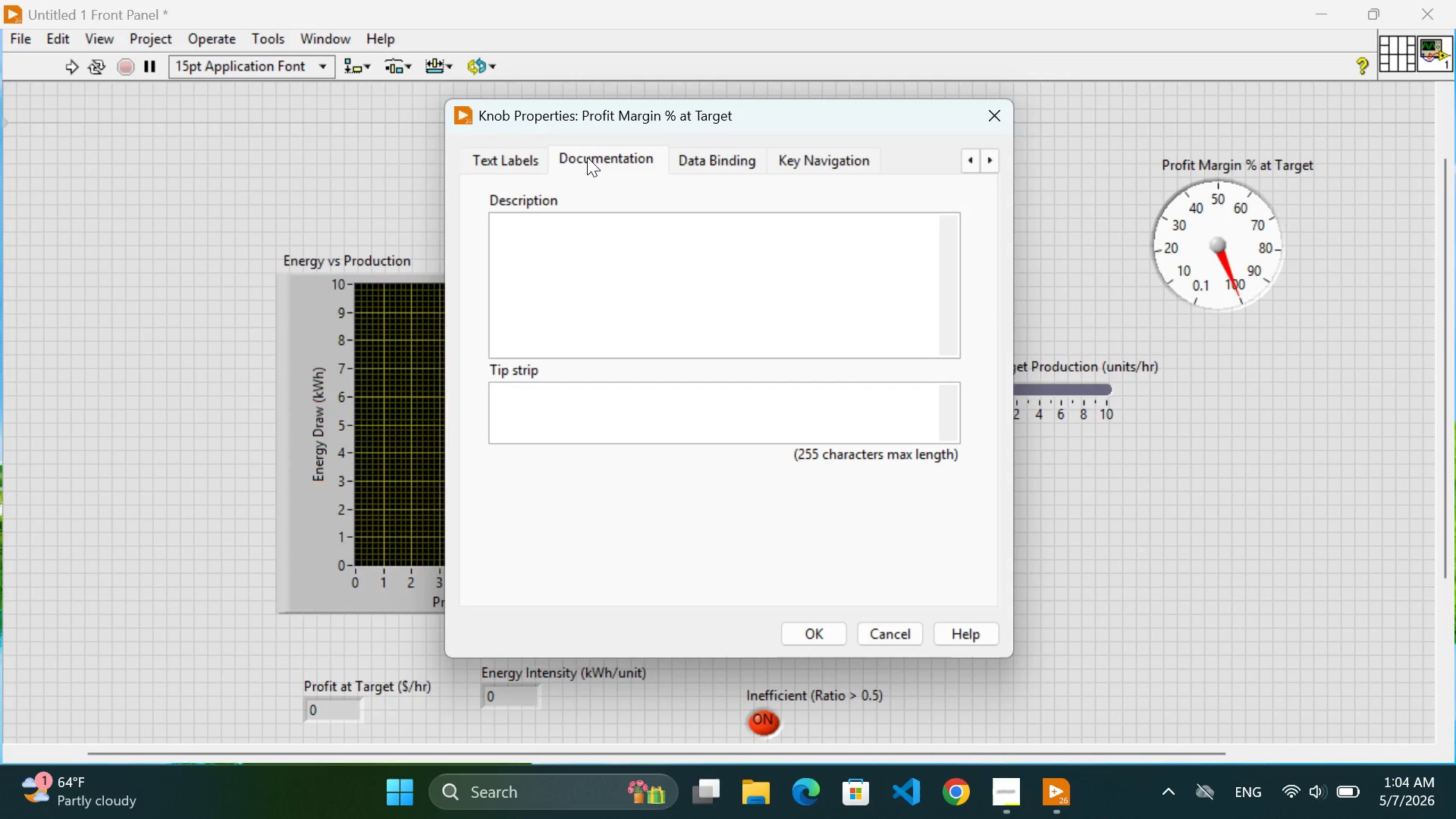 
left_click_drag(start_coordinate=[587, 157], to_coordinate=[710, 156])
 